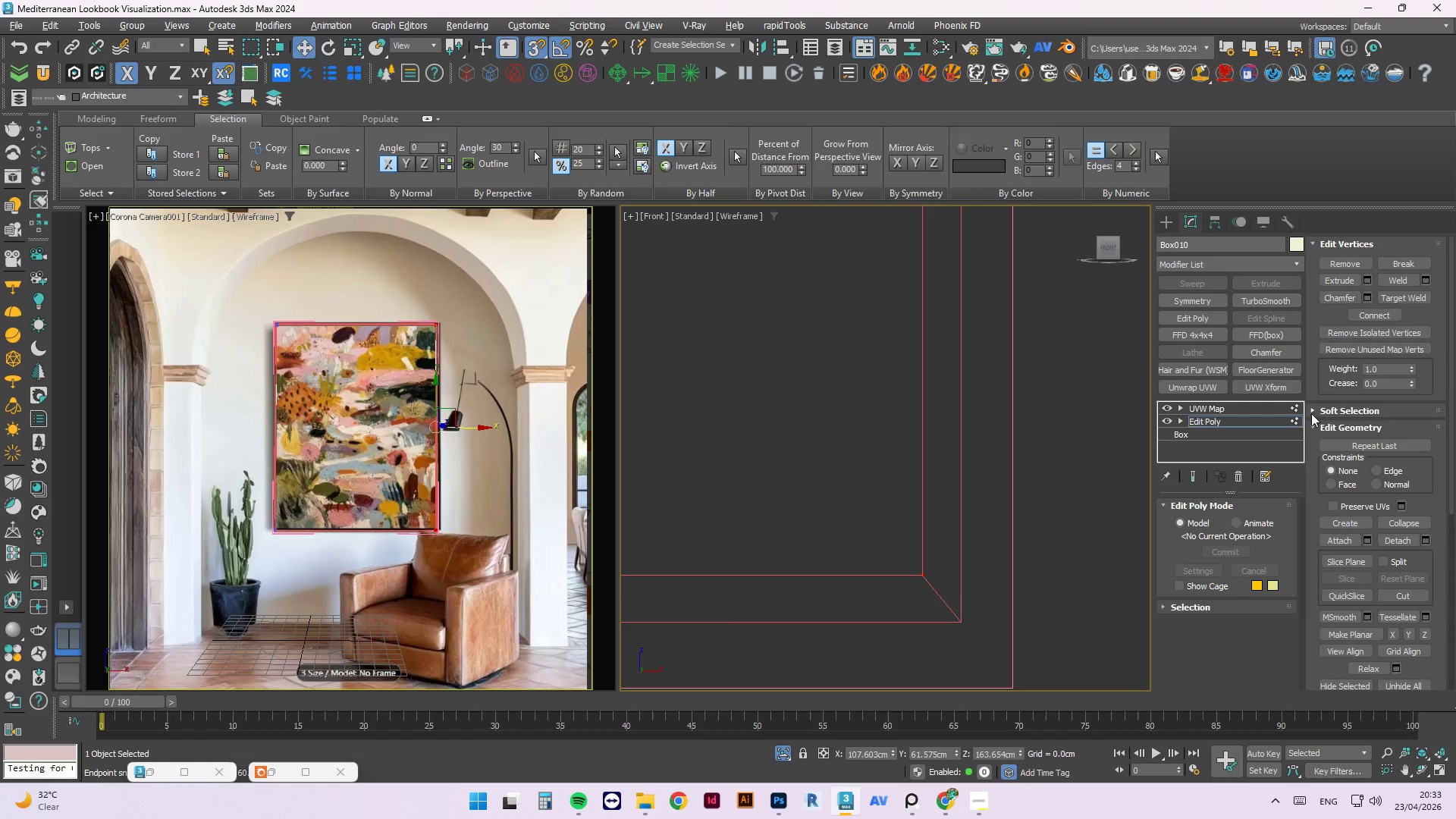 
scroll: coordinate [893, 597], scroll_direction: up, amount: 7.0
 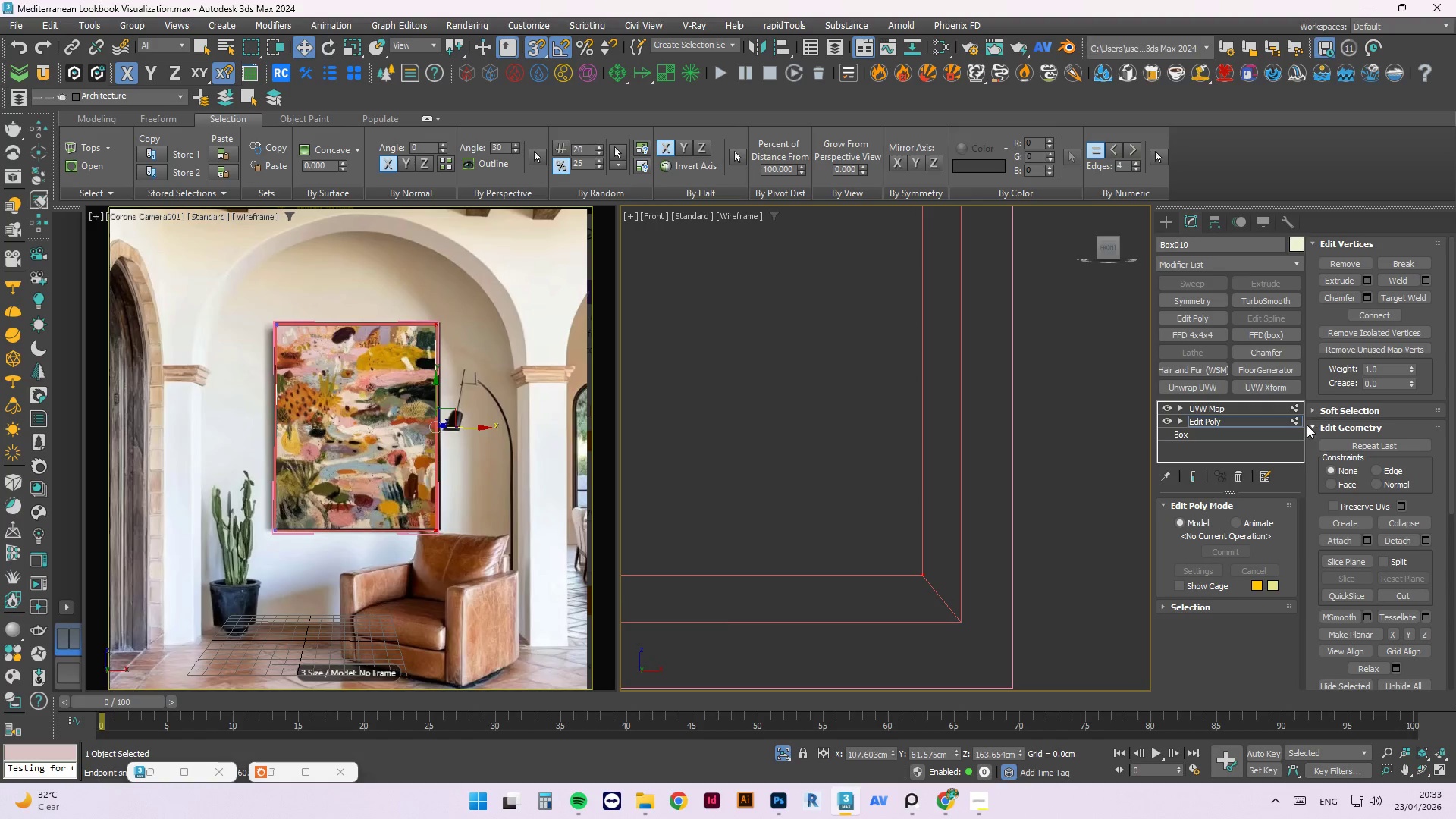 
left_click([1298, 421])
 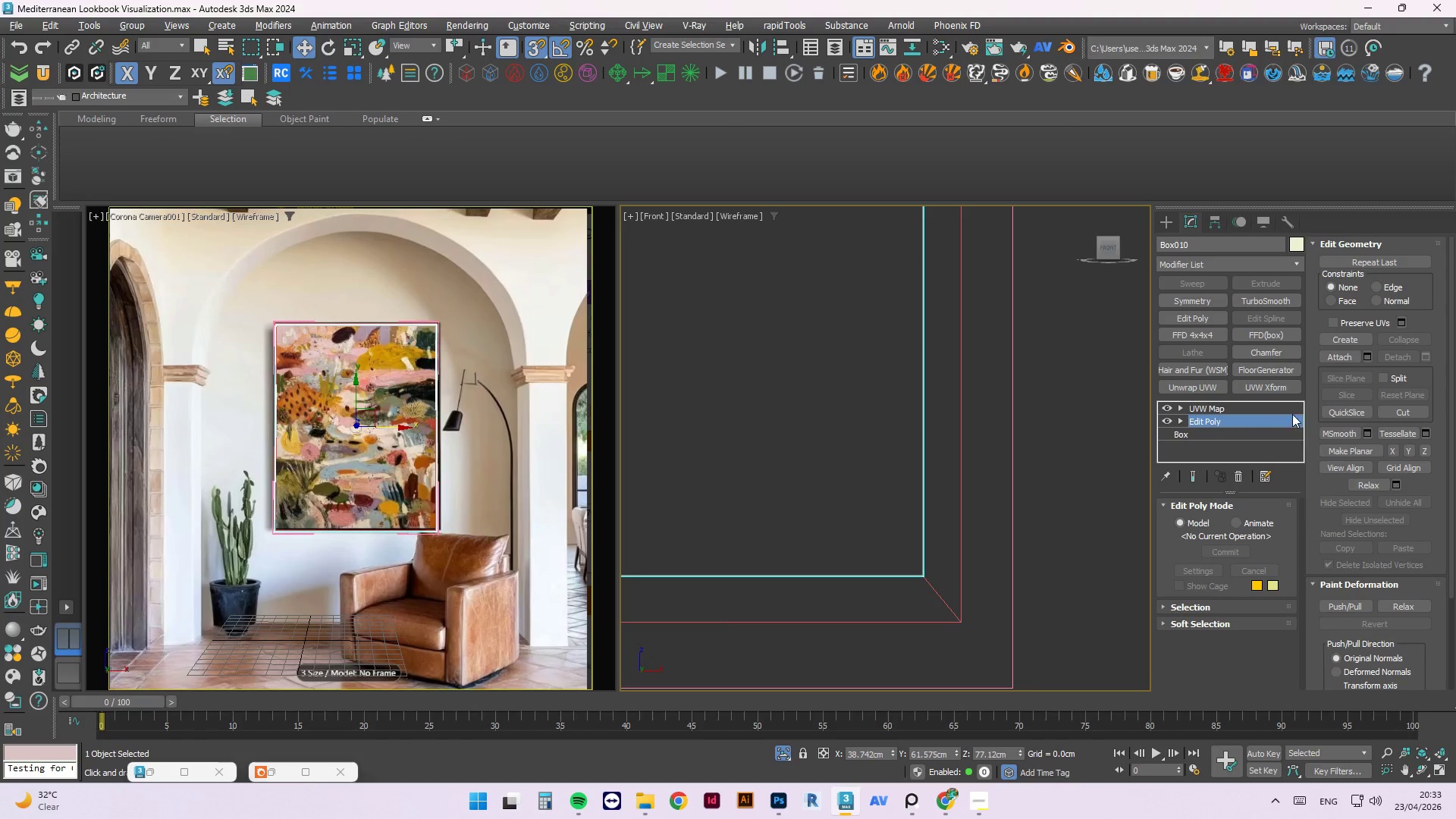 
left_click([1286, 410])
 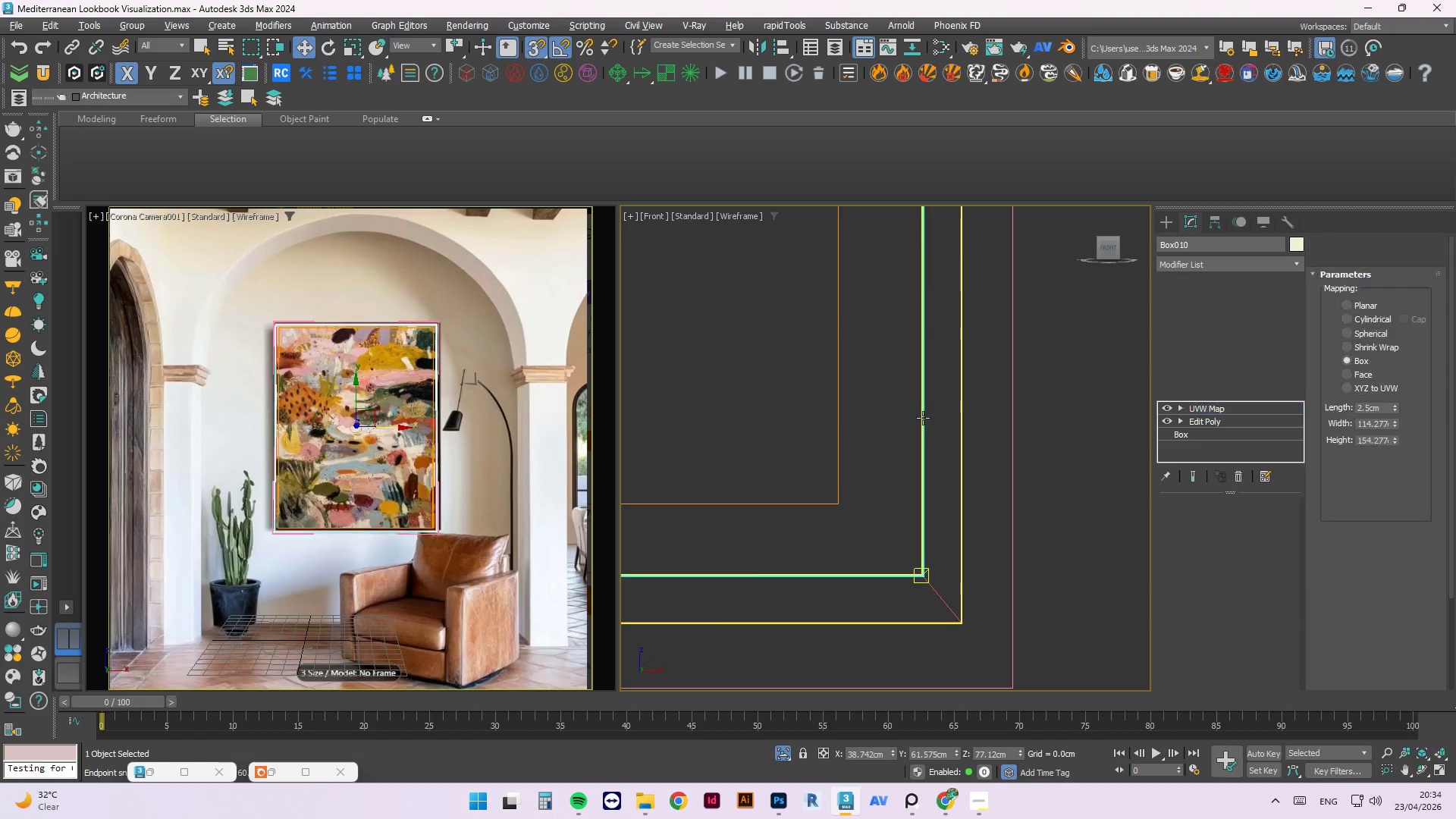 
scroll: coordinate [955, 455], scroll_direction: down, amount: 3.0
 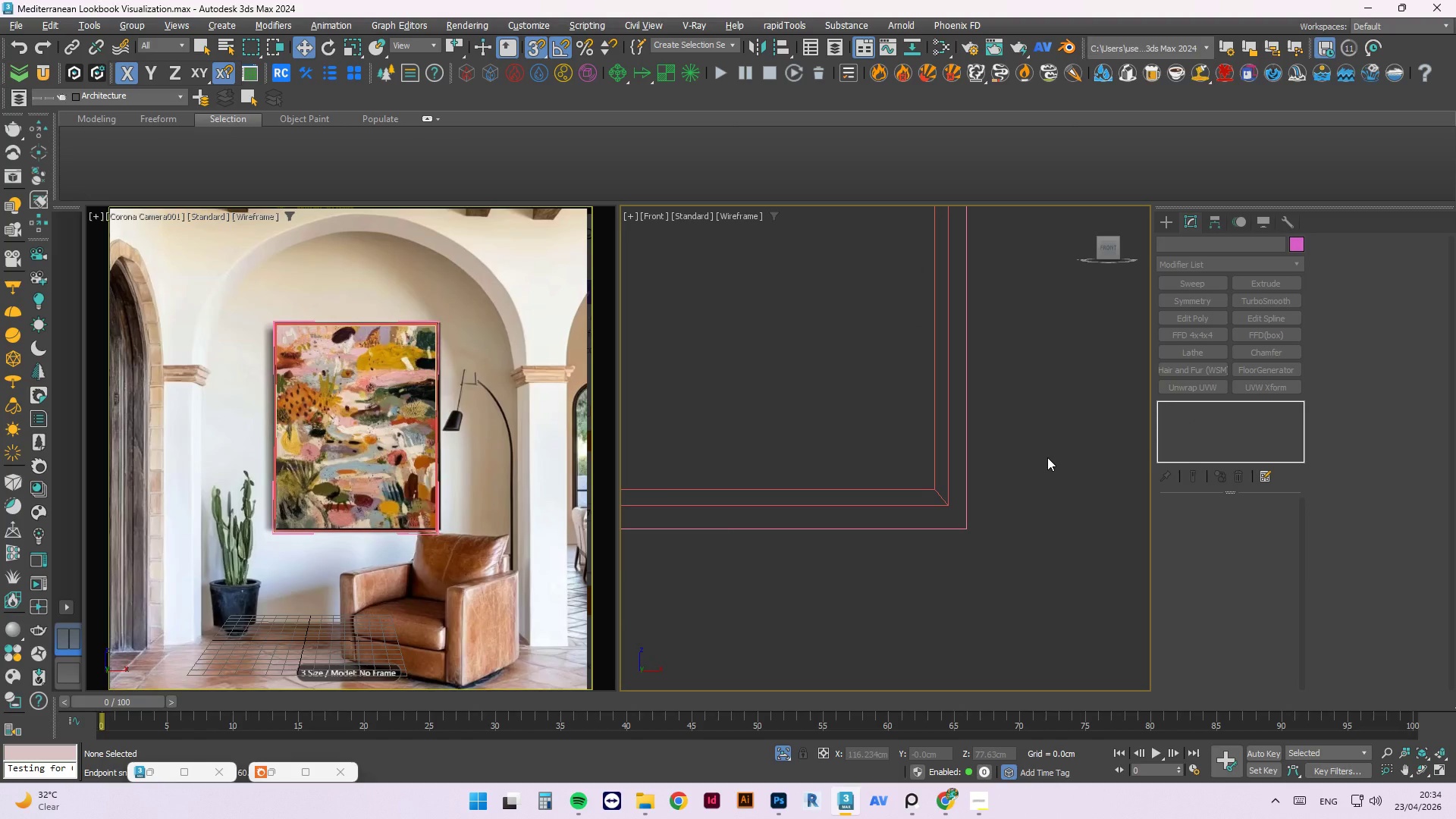 
key(F3)
 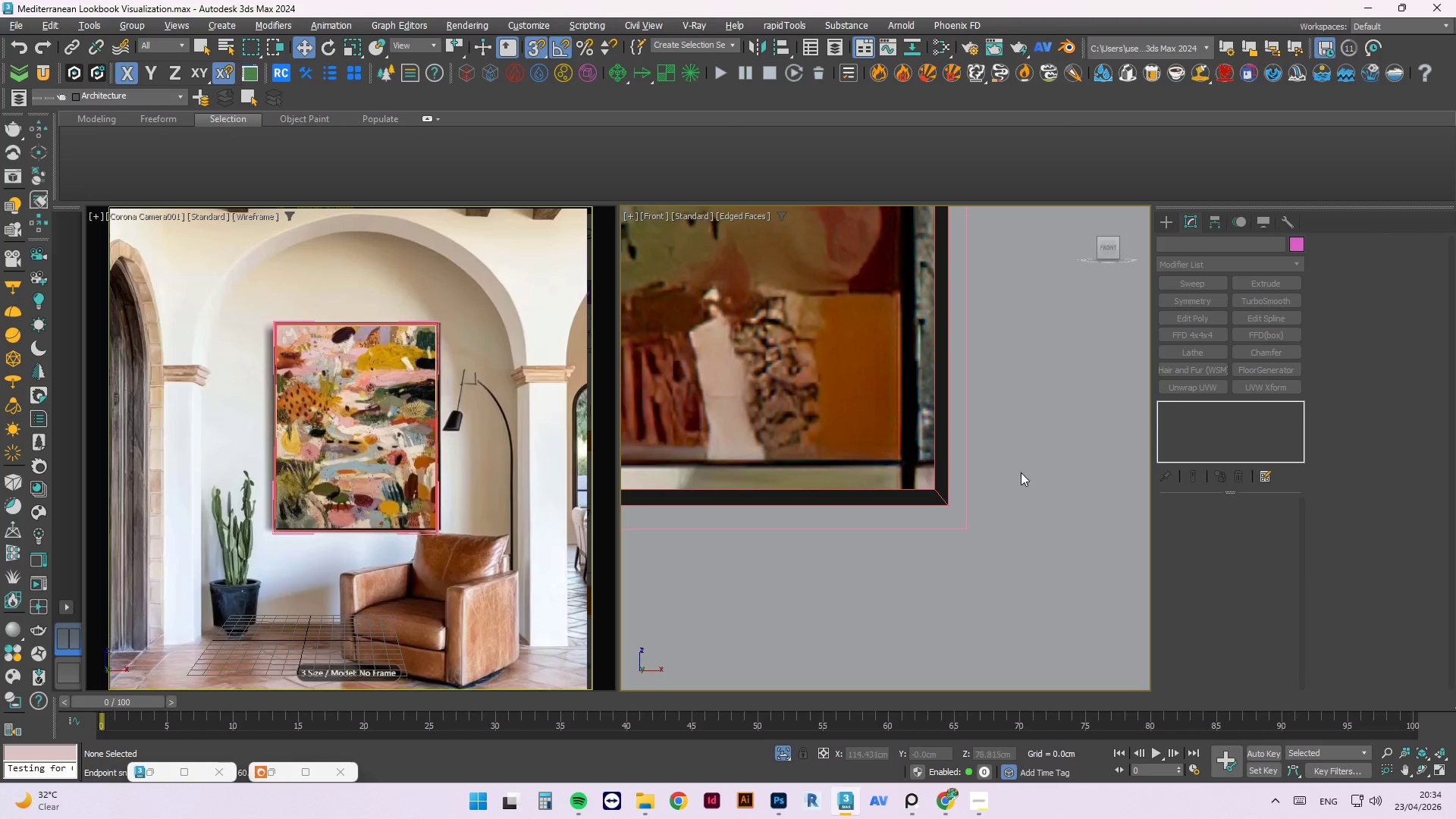 
scroll: coordinate [1009, 563], scroll_direction: down, amount: 6.0
 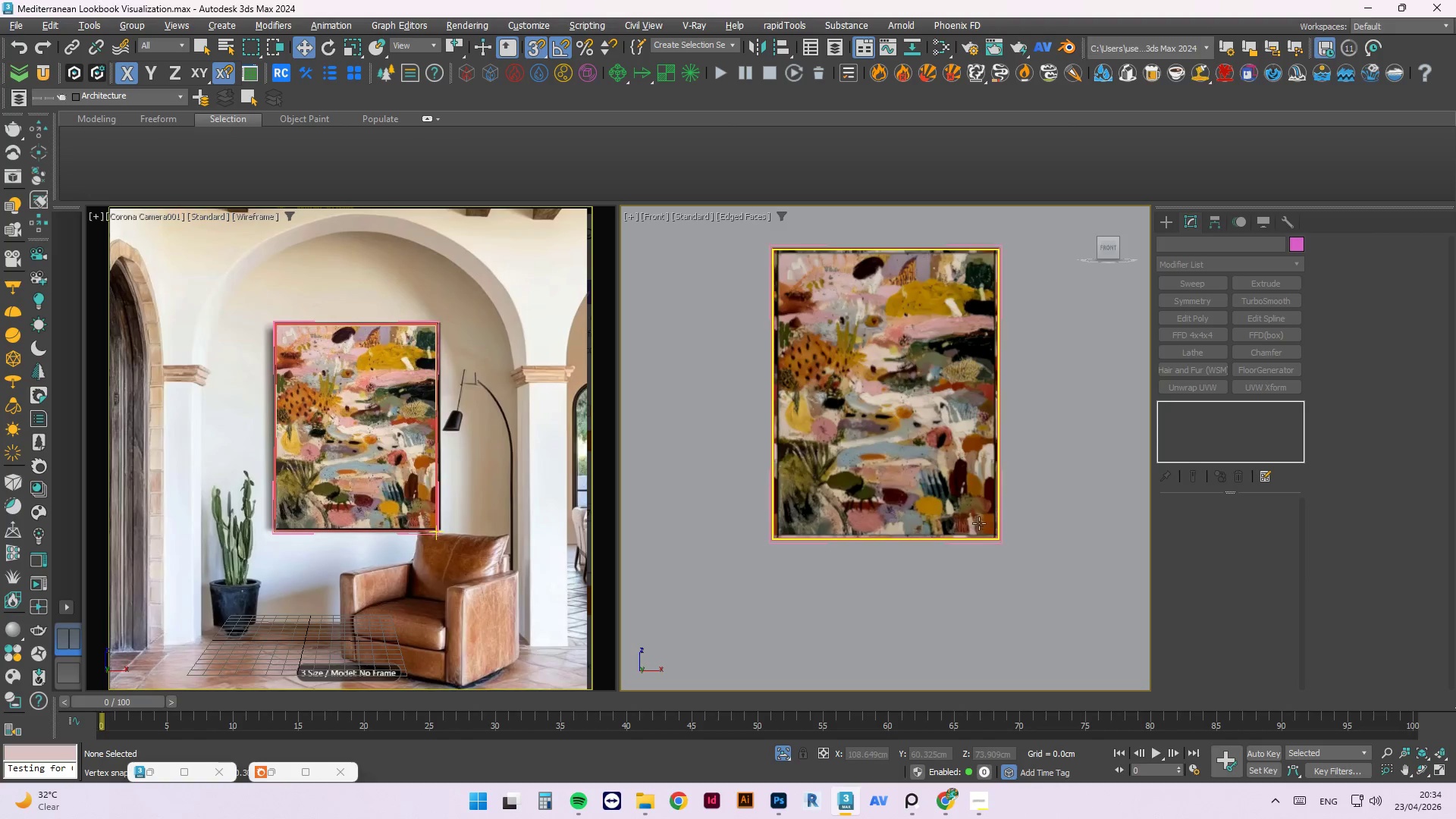 
scroll: coordinate [836, 475], scroll_direction: up, amount: 3.0
 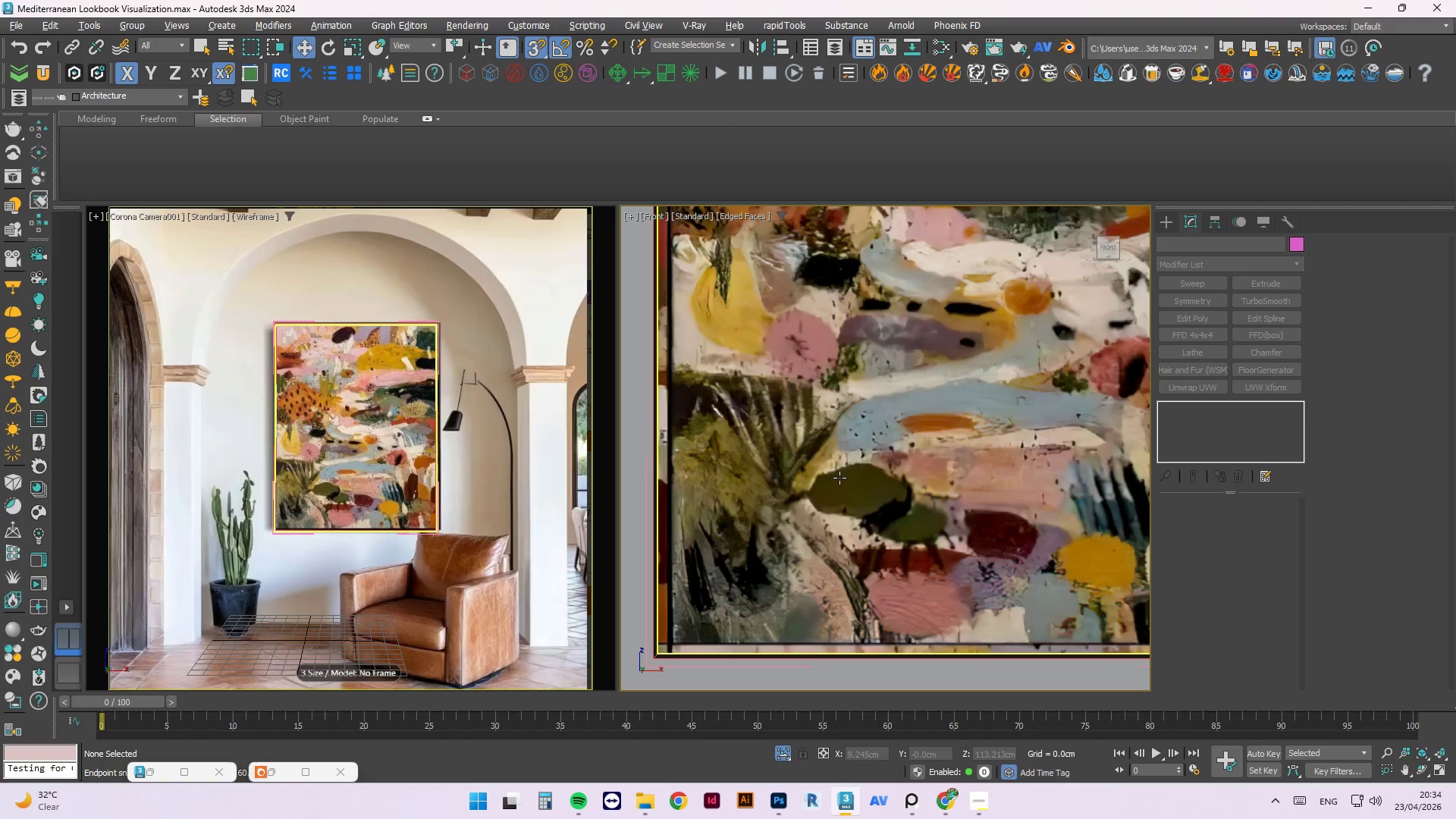 
left_click([839, 478])
 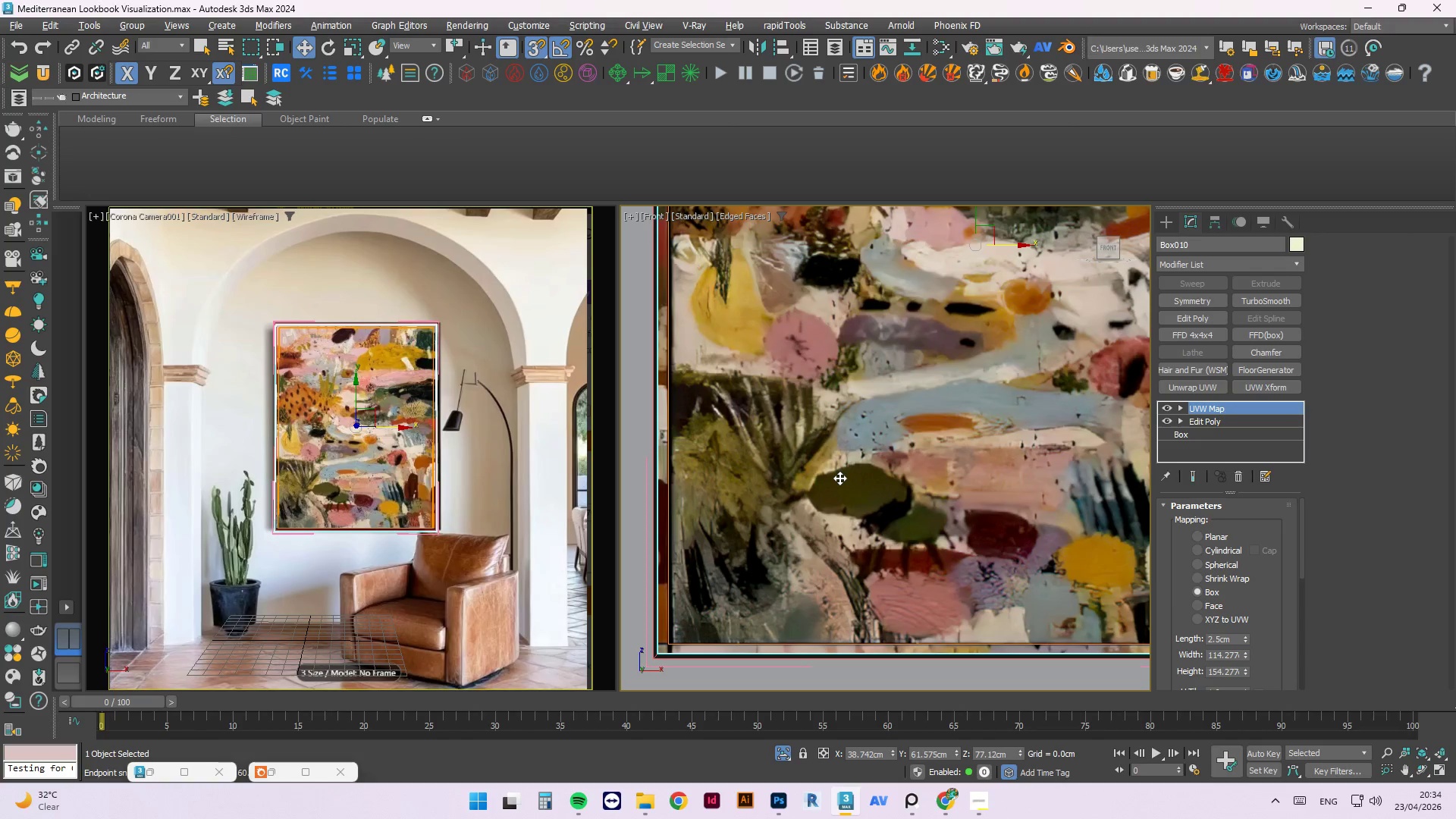 
scroll: coordinate [739, 535], scroll_direction: up, amount: 2.0
 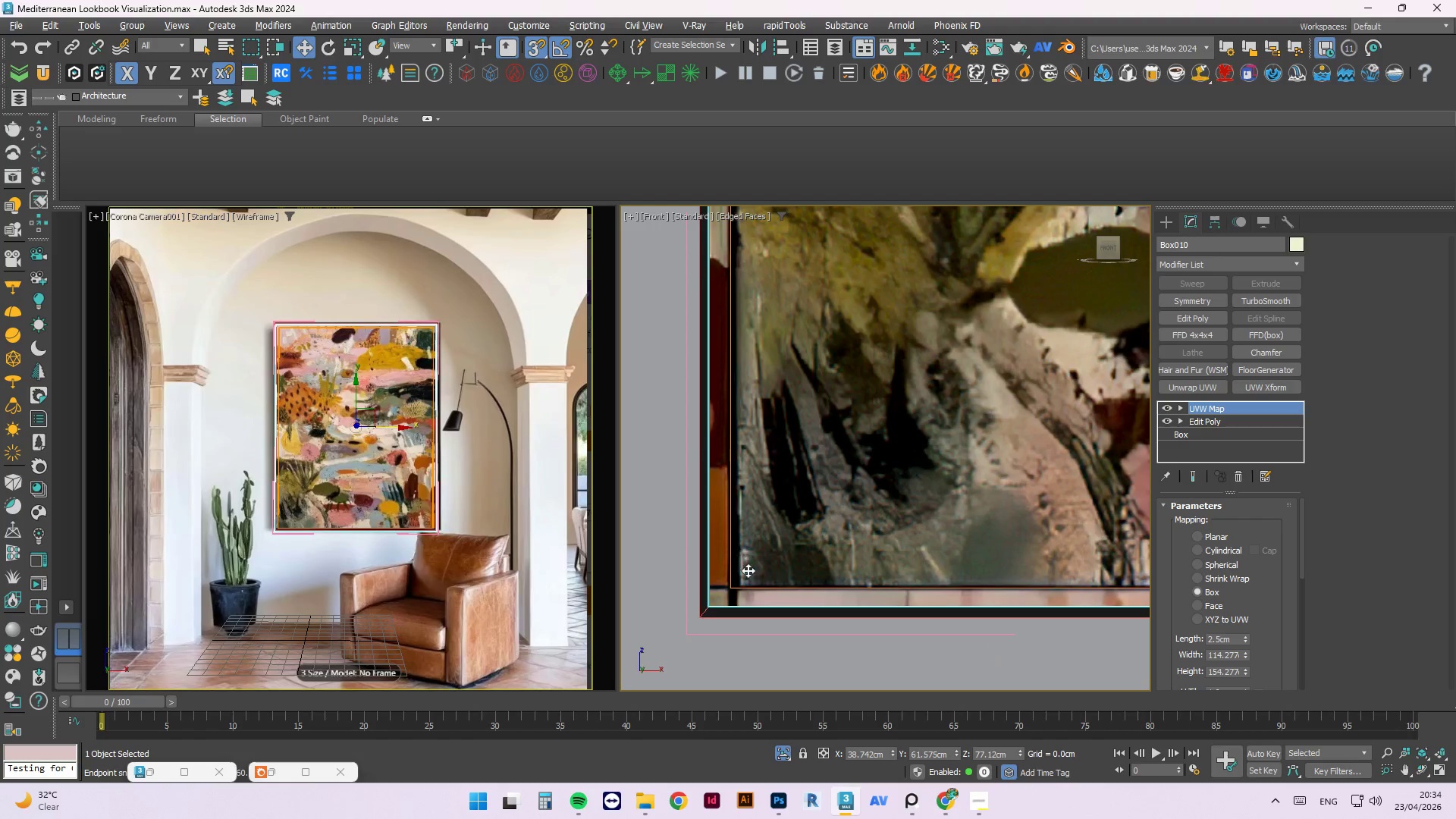 
scroll: coordinate [770, 585], scroll_direction: down, amount: 1.0
 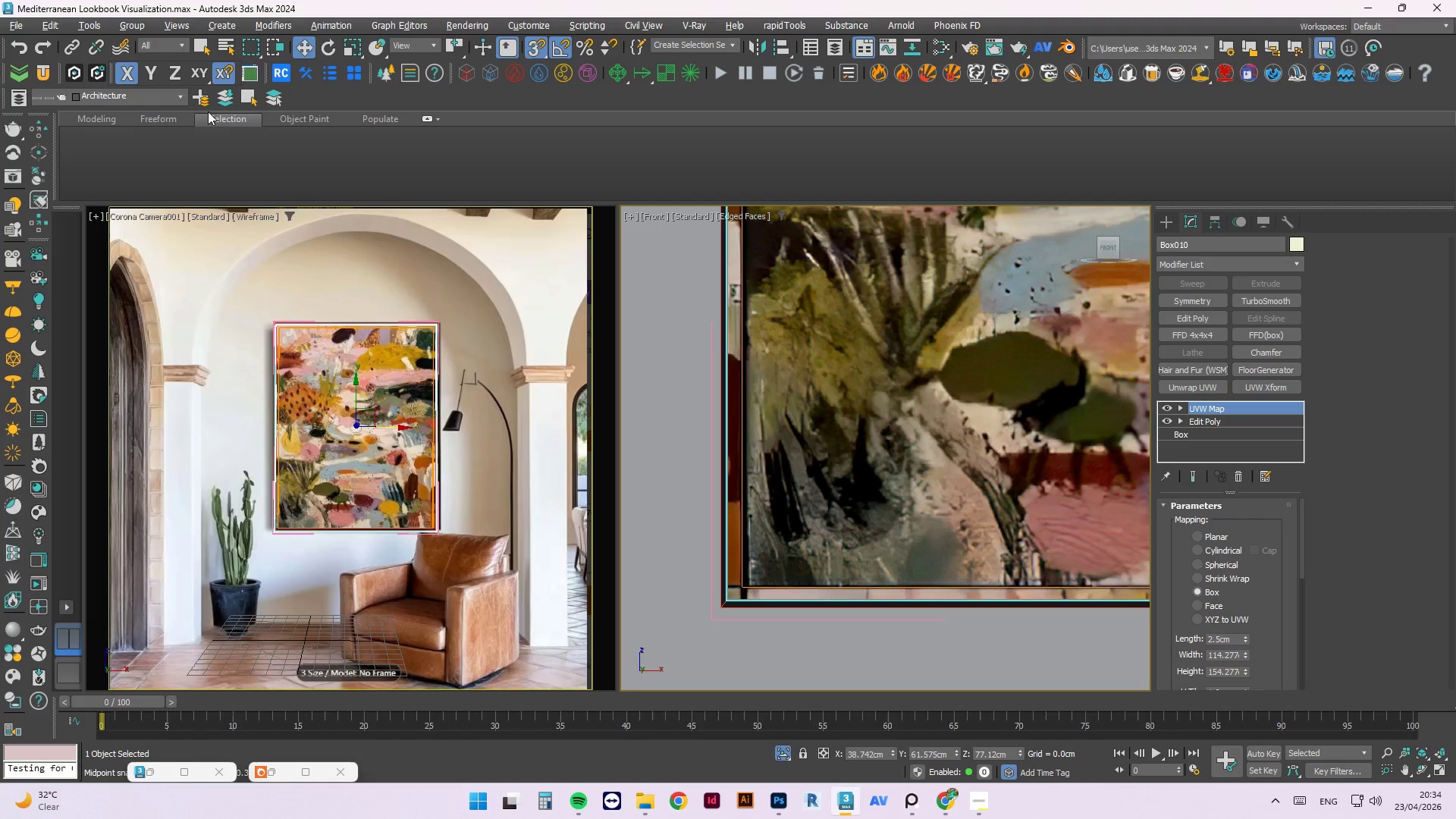 
left_click([52, 74])
 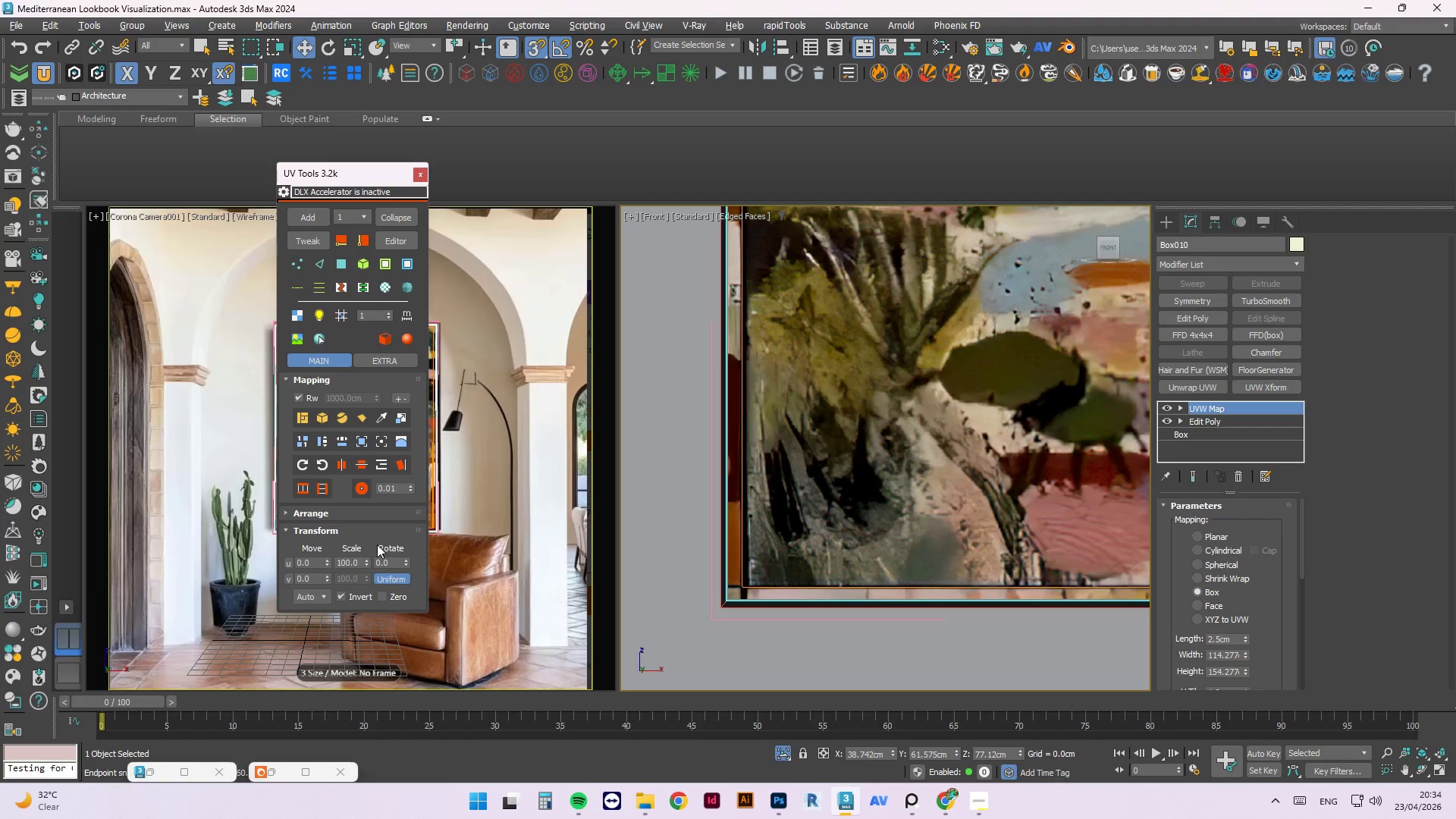 
left_click_drag(start_coordinate=[368, 561], to_coordinate=[376, 517])
 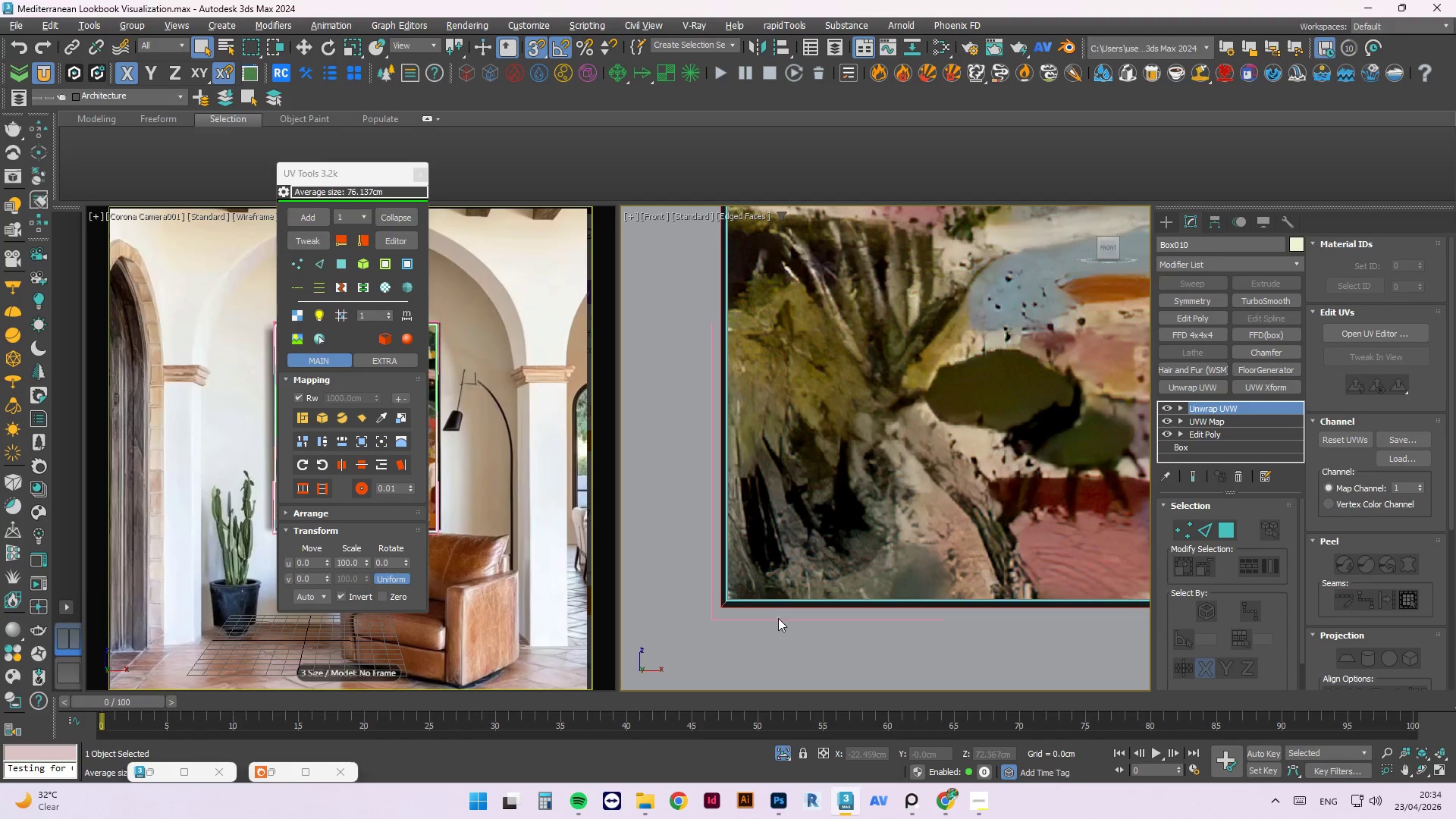 
scroll: coordinate [981, 502], scroll_direction: down, amount: 4.0
 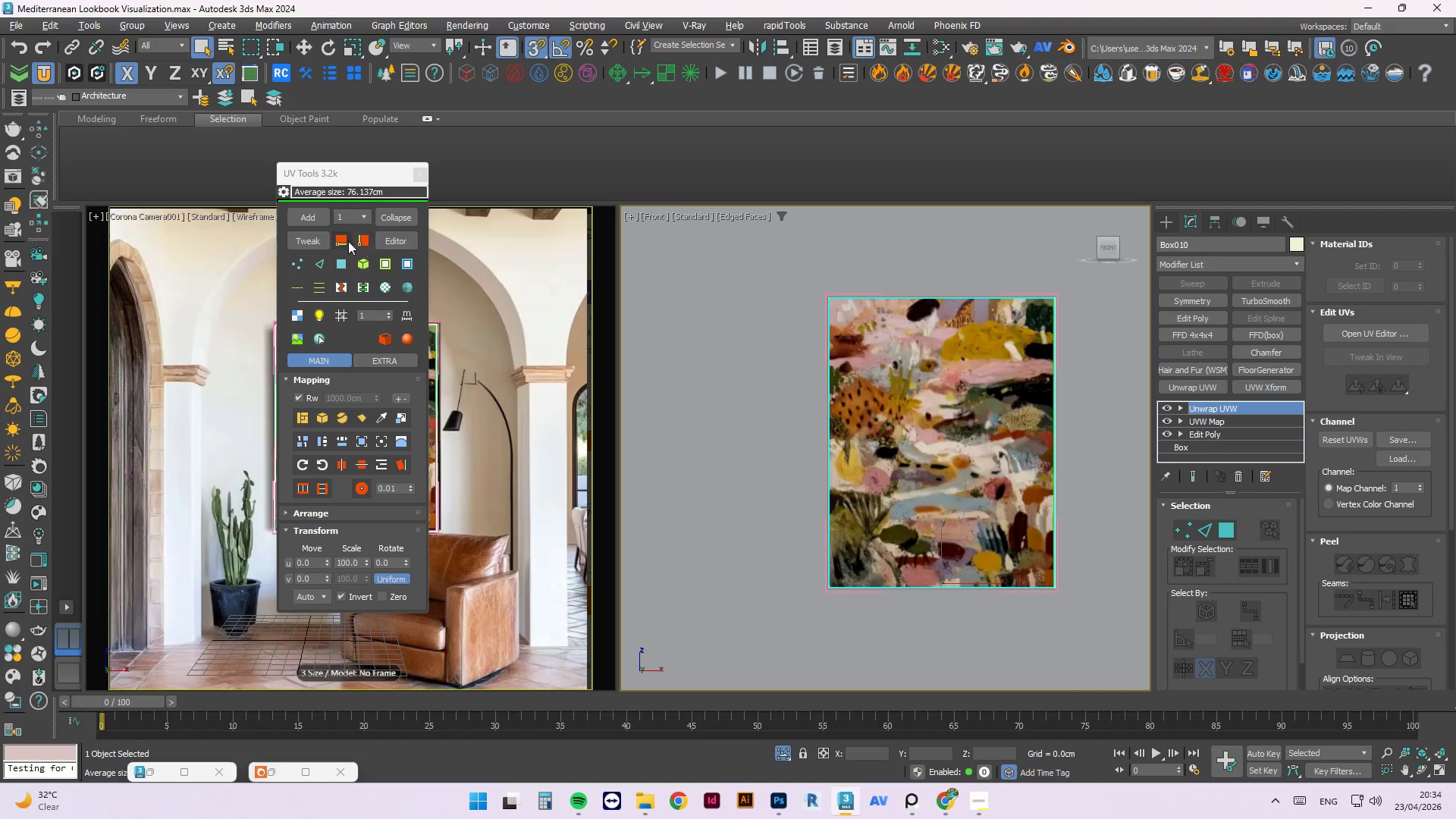 
left_click([389, 217])
 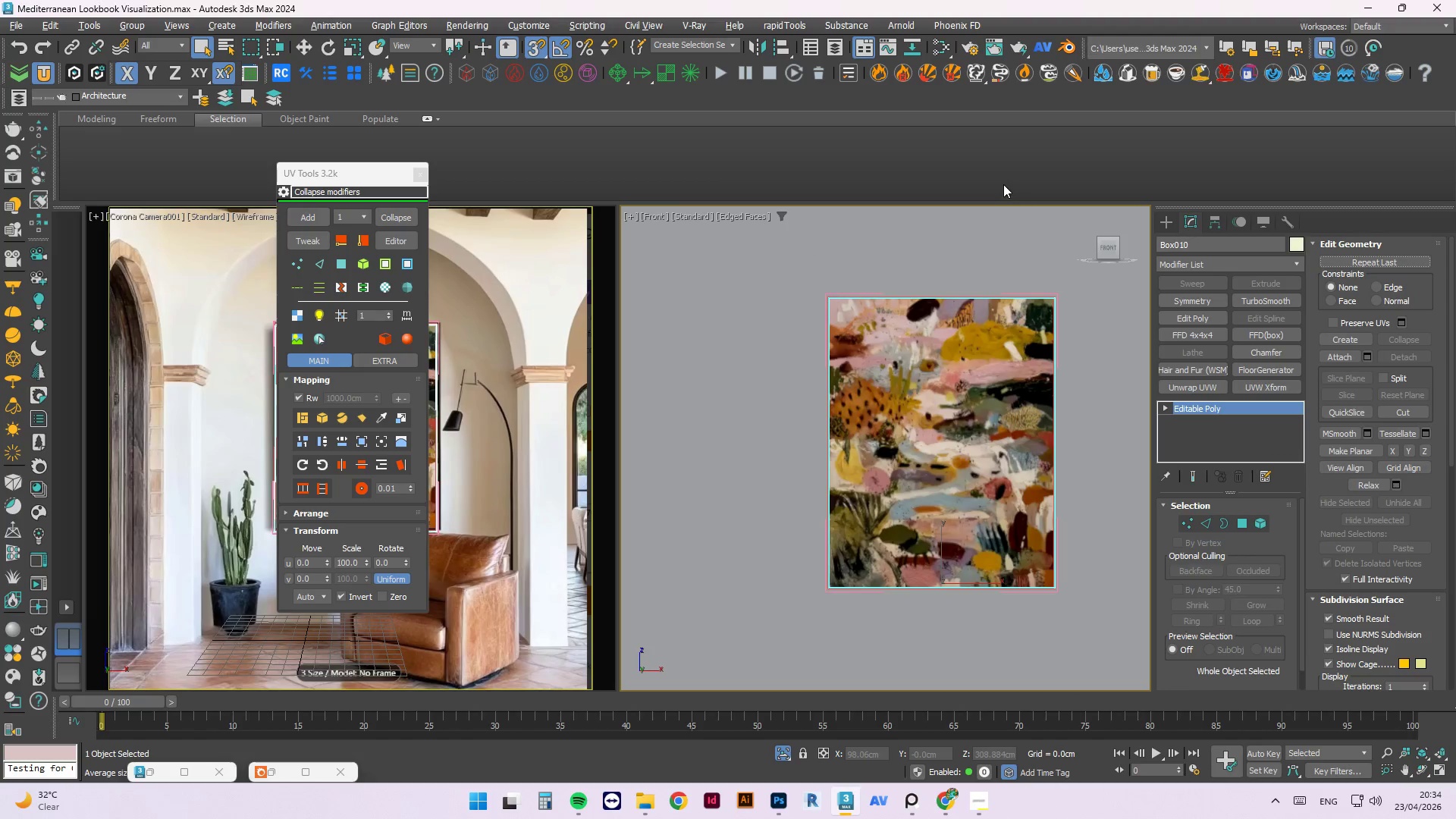 
left_click([990, 174])
 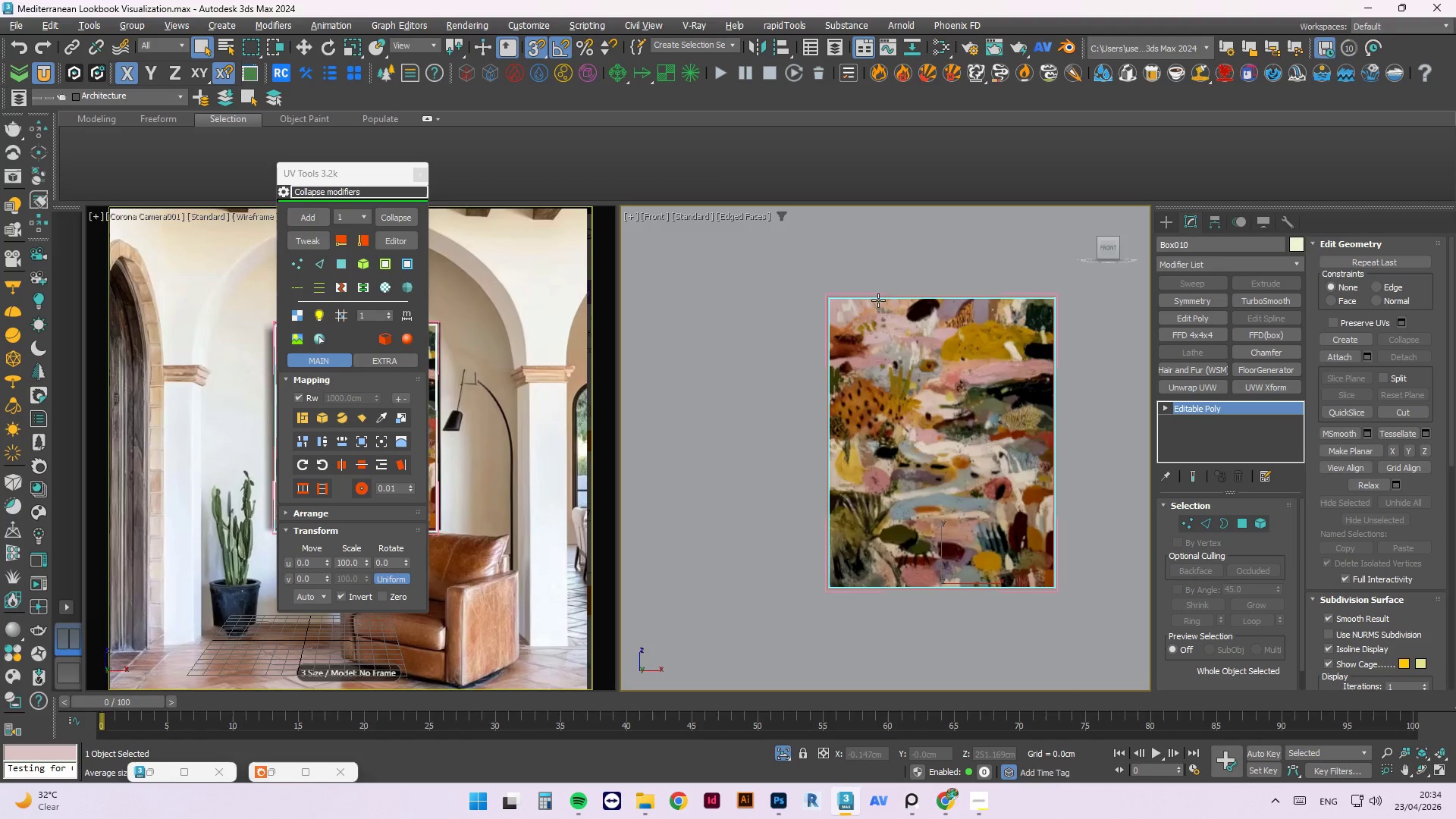 
left_click([799, 330])
 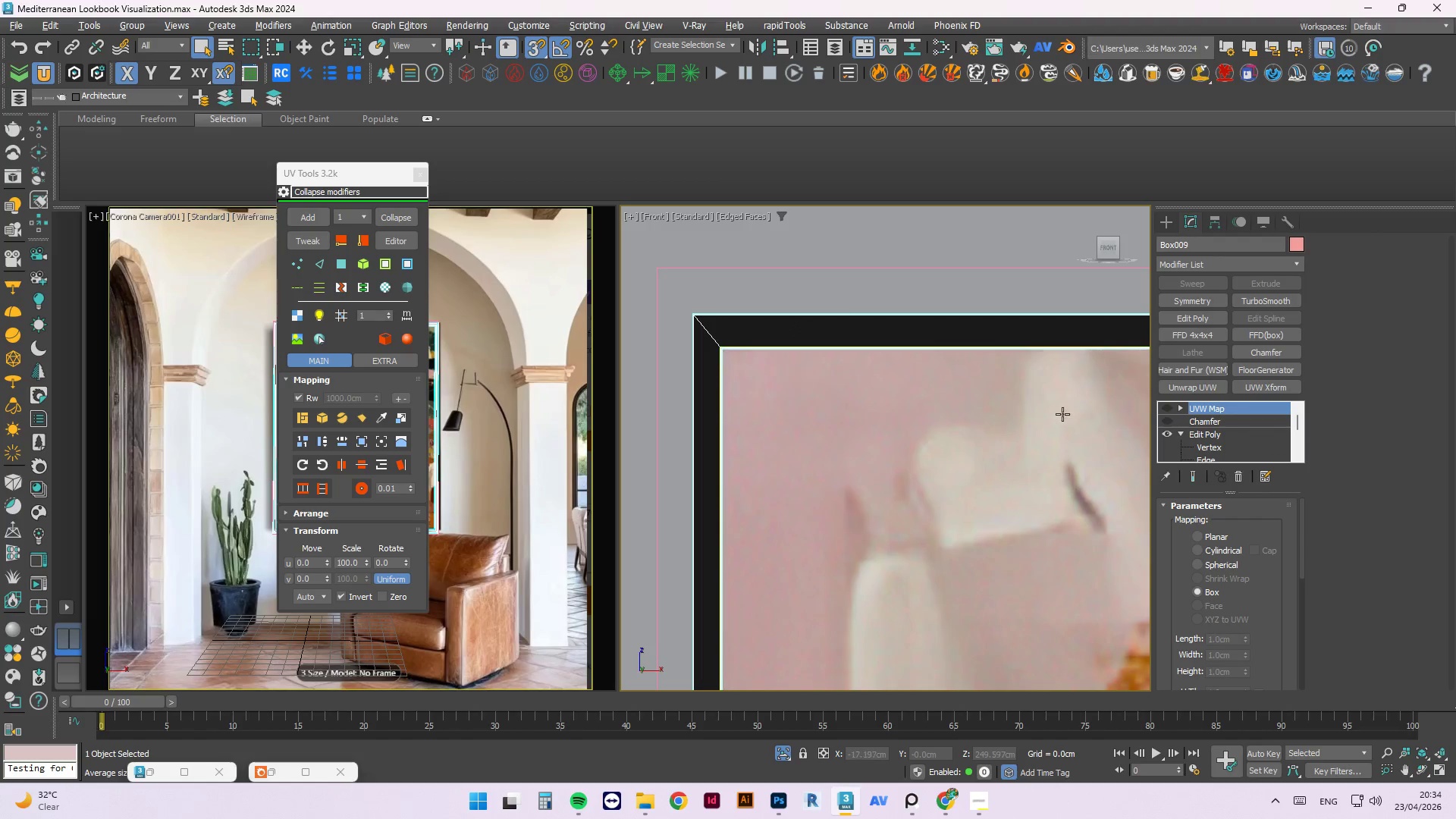 
scroll: coordinate [799, 330], scroll_direction: up, amount: 8.0
 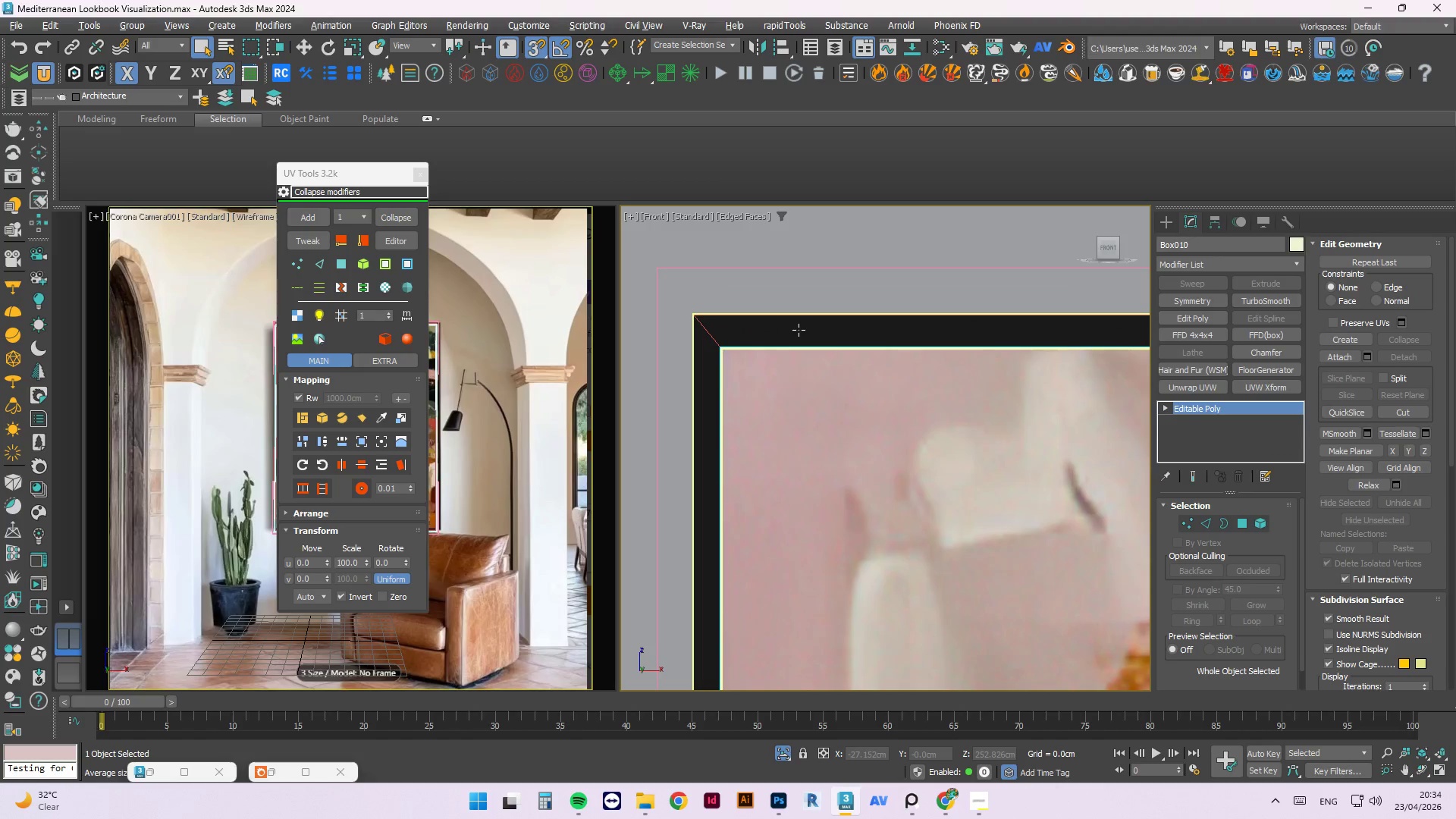 
left_click([1190, 416])
 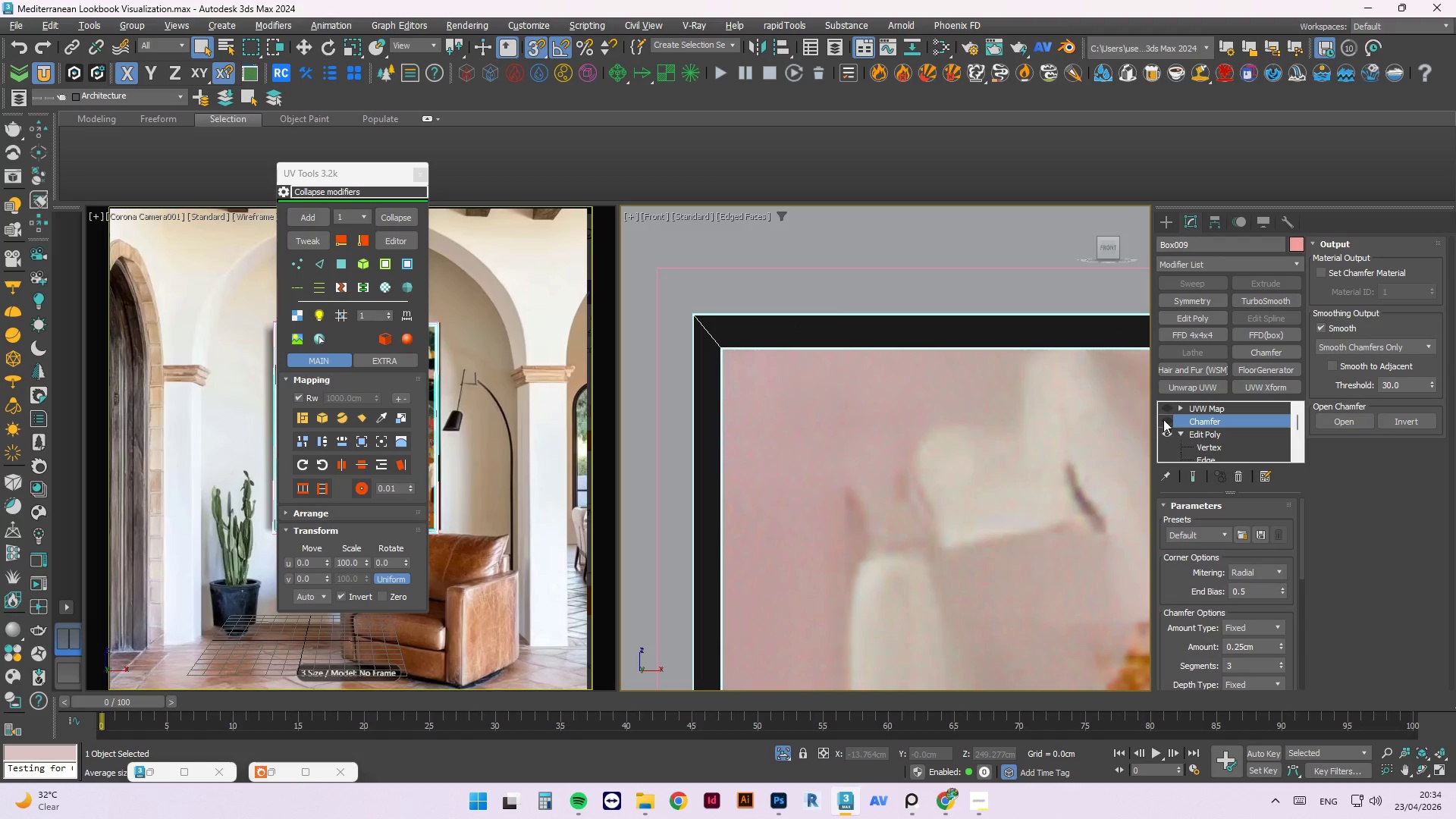 
left_click([1168, 419])
 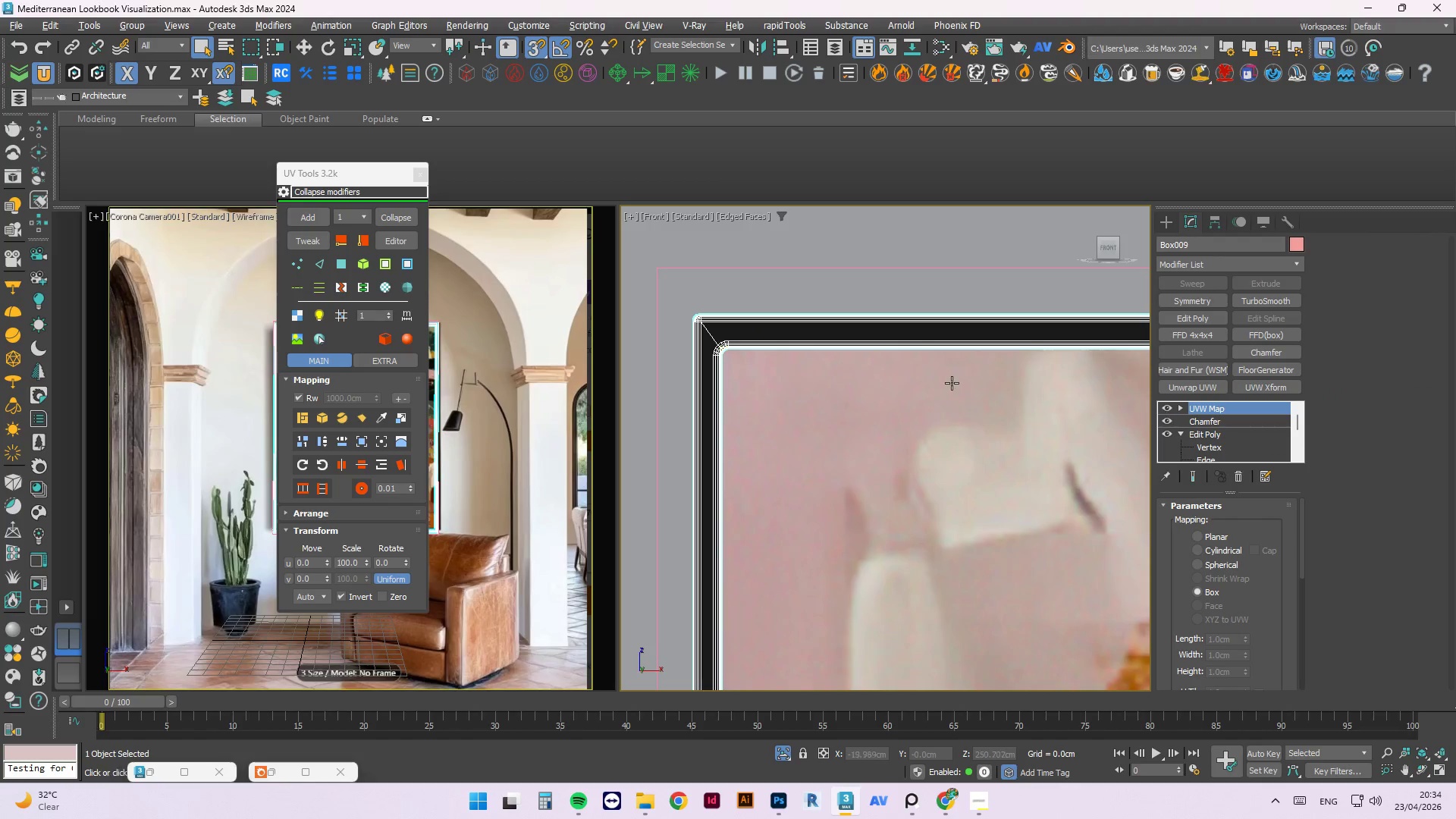 
scroll: coordinate [783, 381], scroll_direction: down, amount: 11.0
 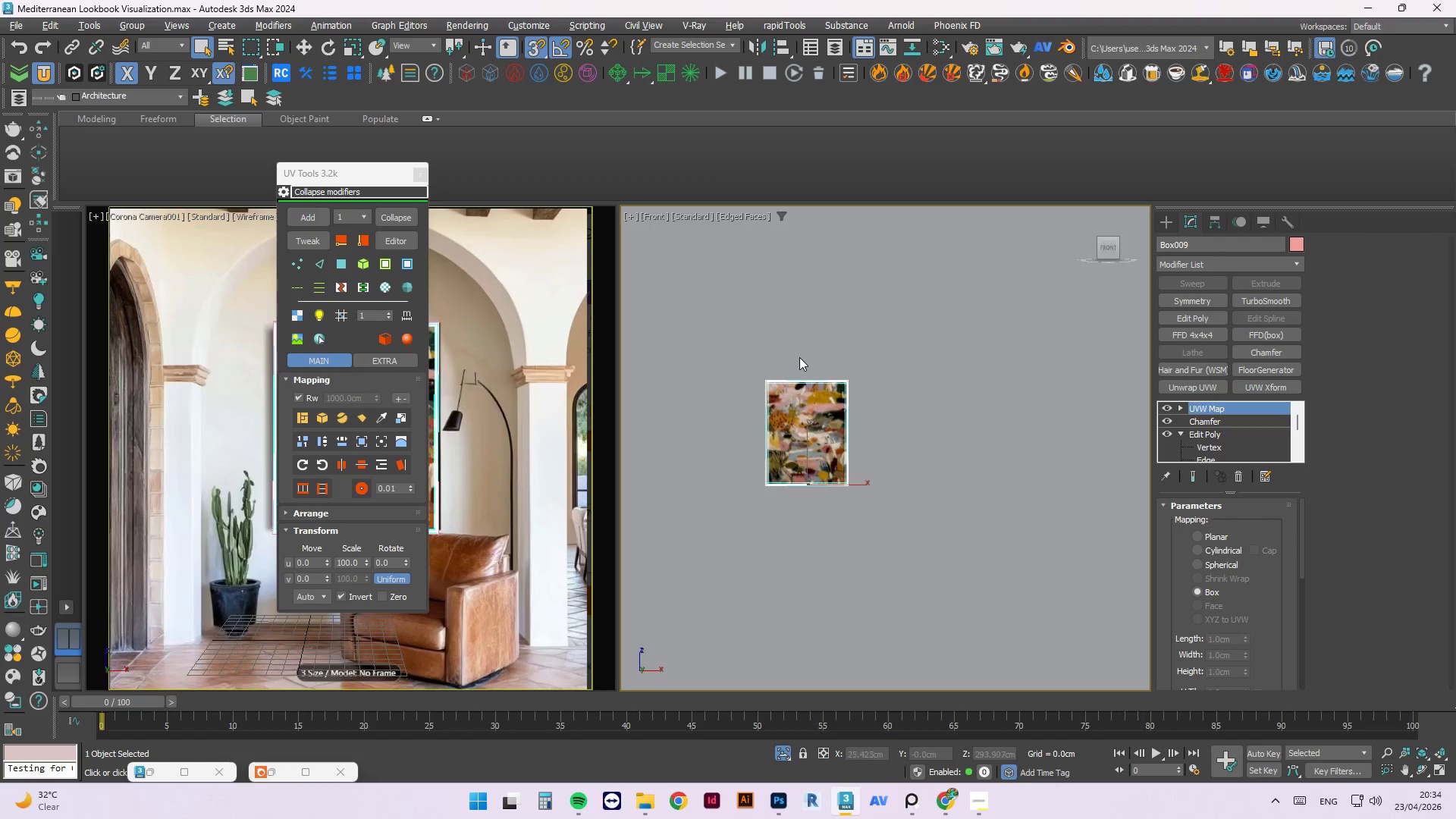 
left_click([798, 354])
 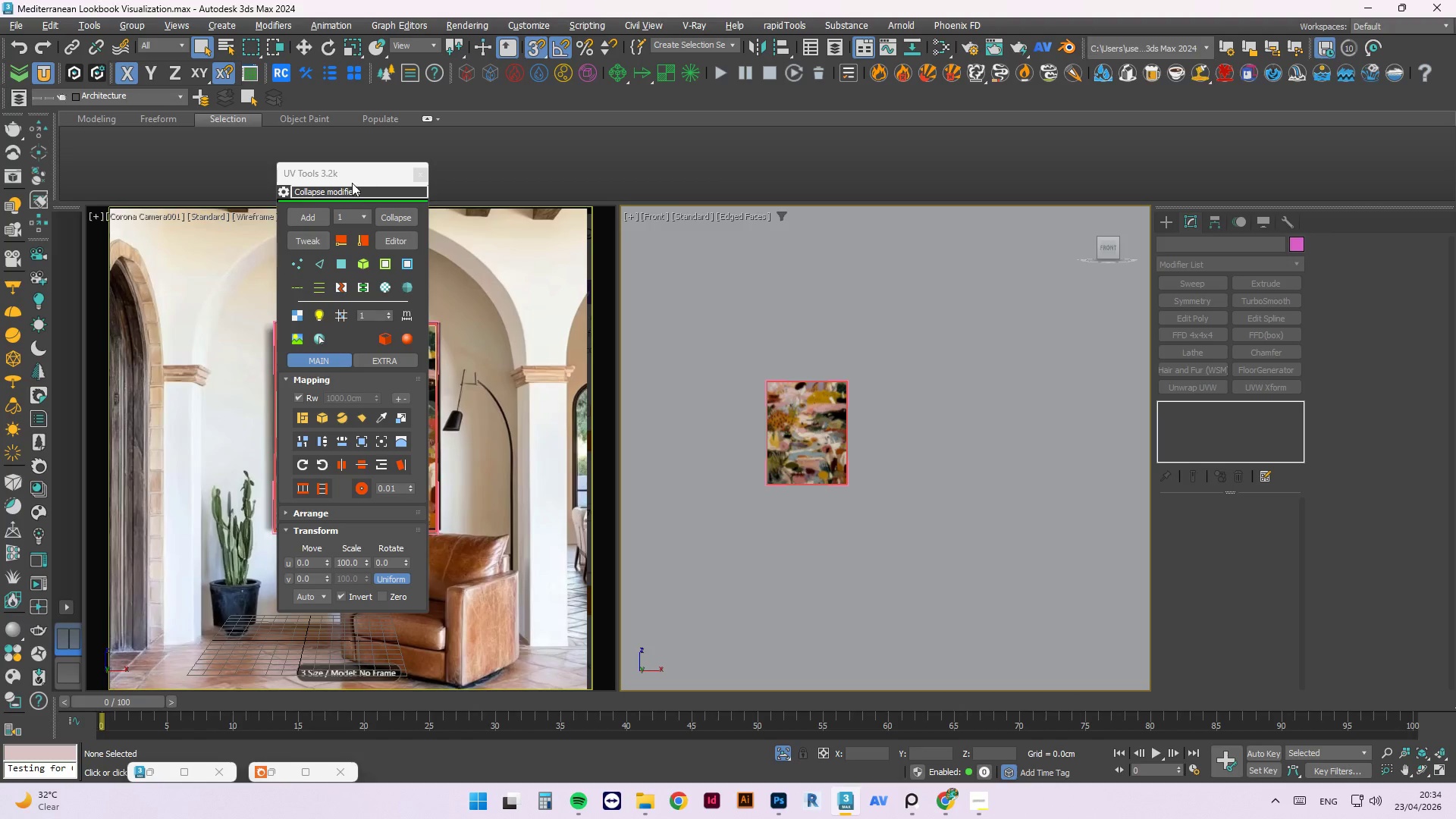 
left_click_drag(start_coordinate=[350, 176], to_coordinate=[1040, 206])
 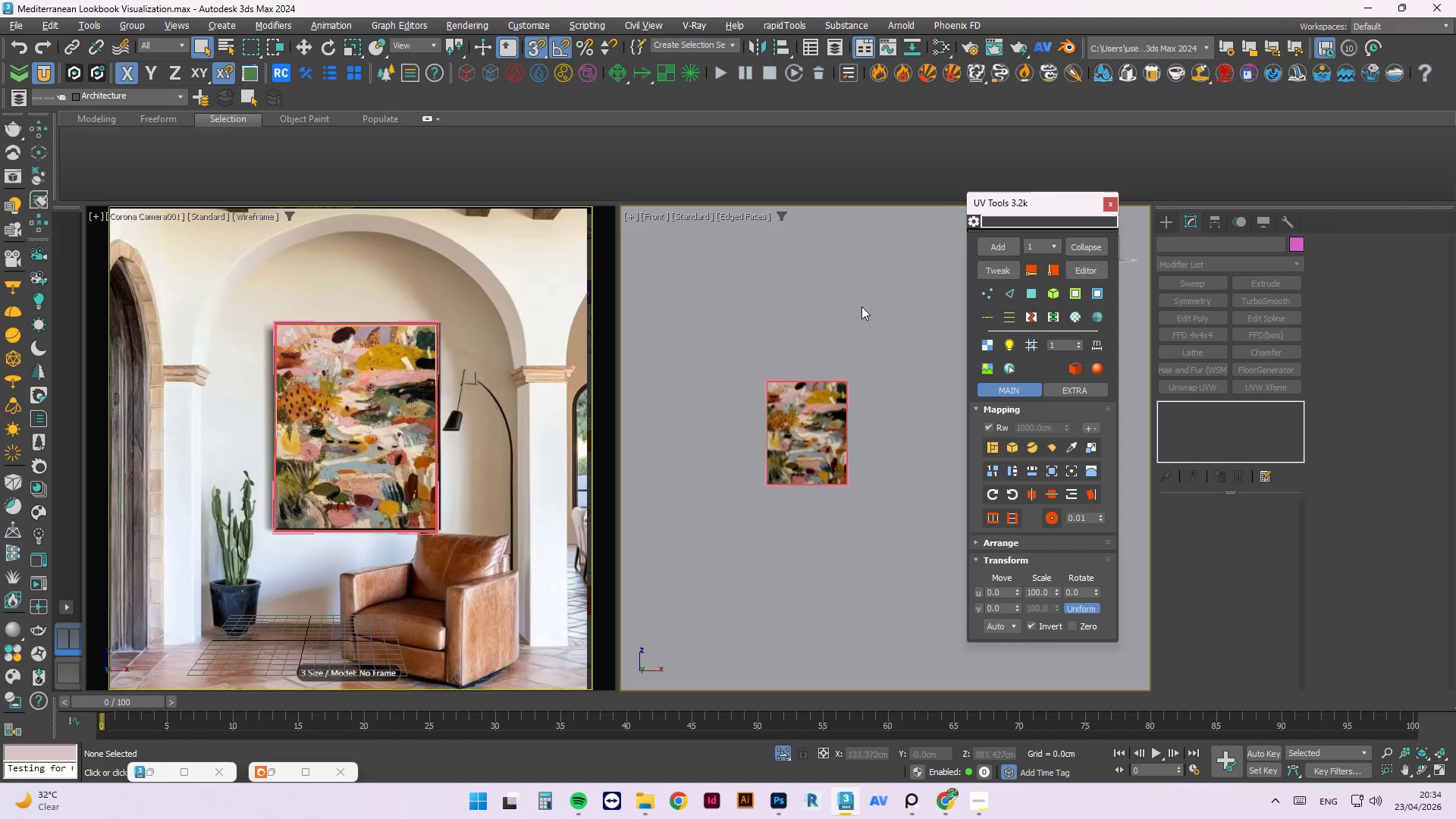 
left_click([861, 306])
 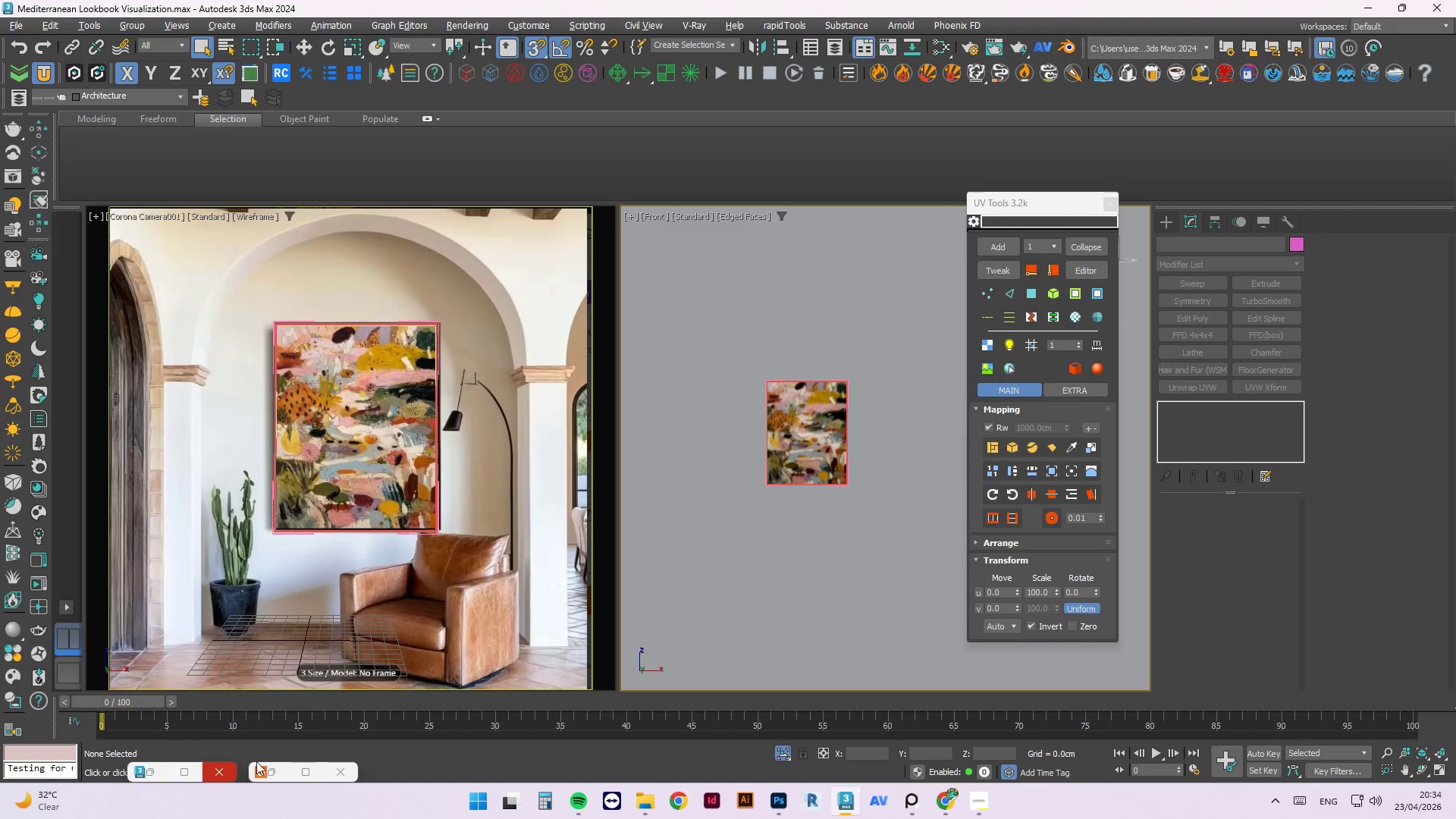 
left_click([274, 773])
 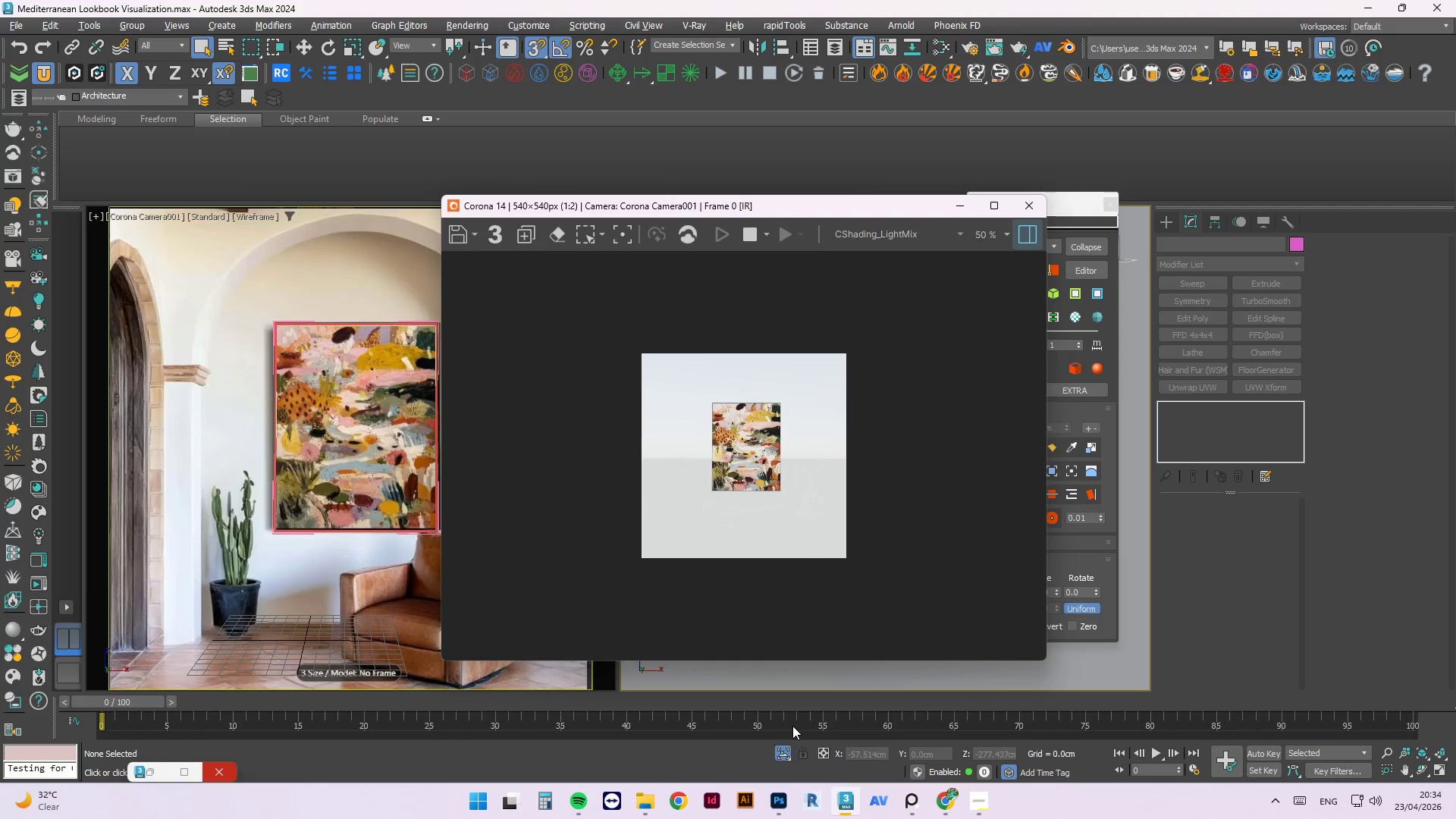 
left_click([786, 747])
 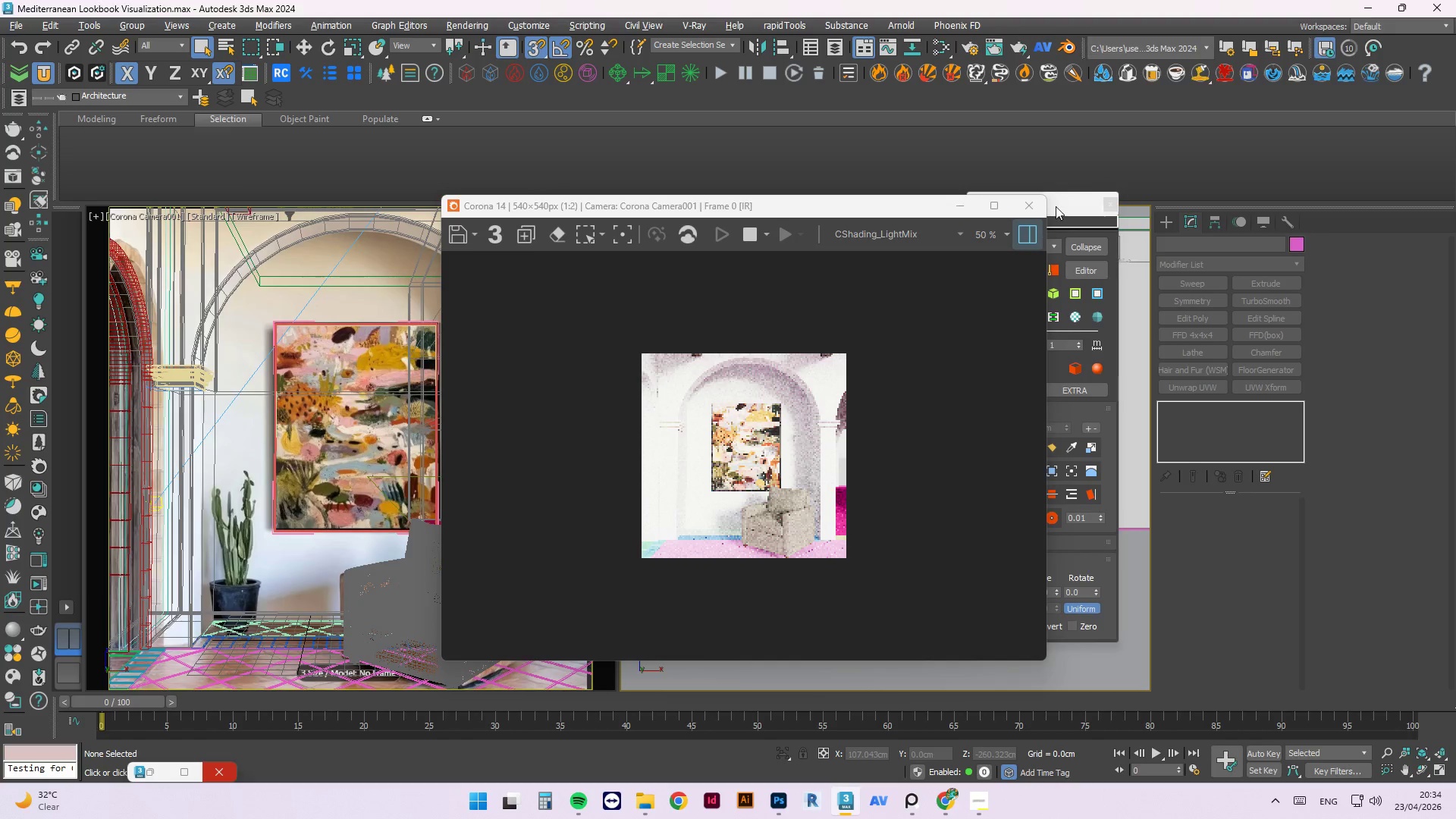 
left_click_drag(start_coordinate=[1059, 203], to_coordinate=[1156, 210])
 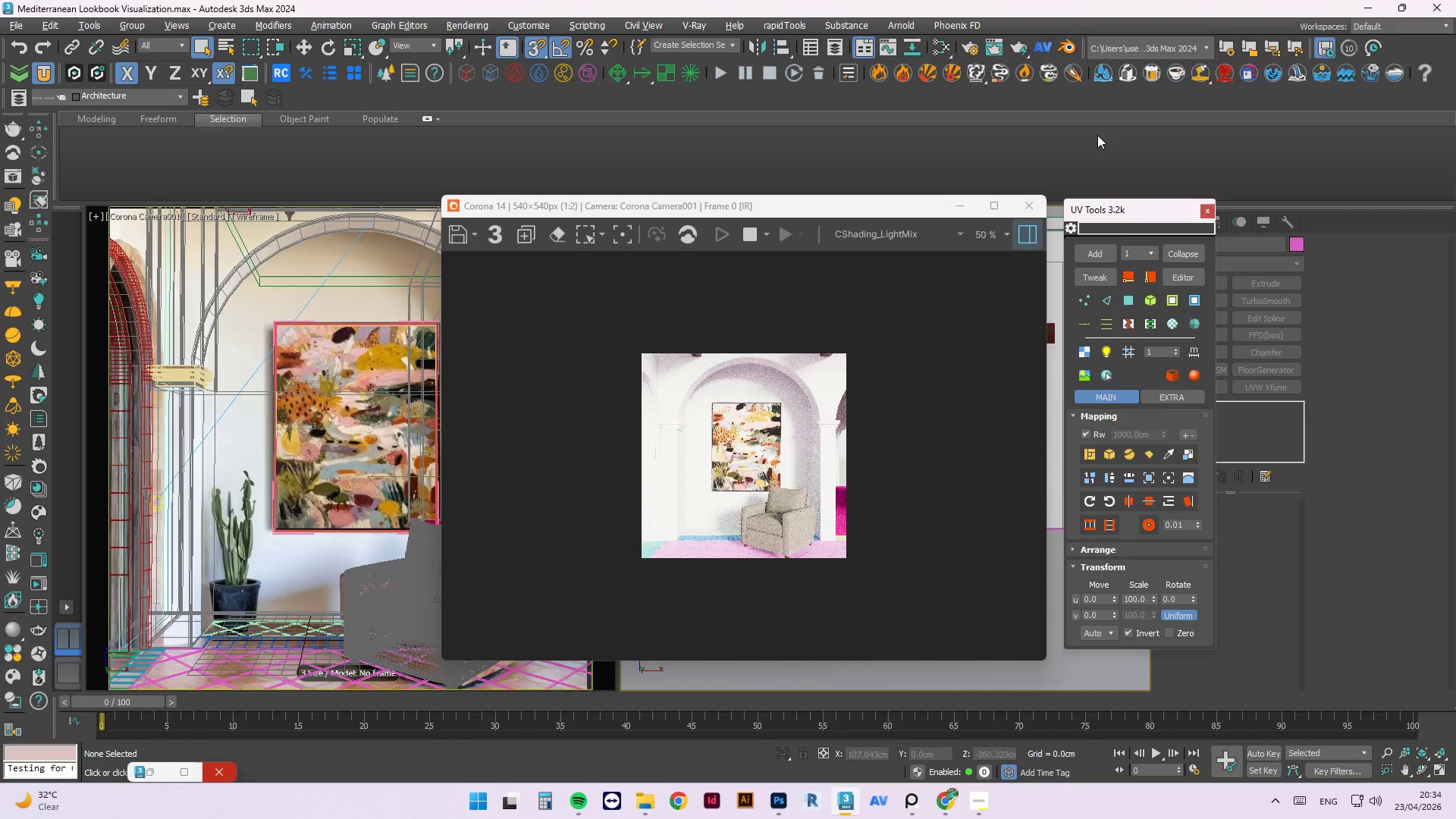 
left_click([1097, 135])
 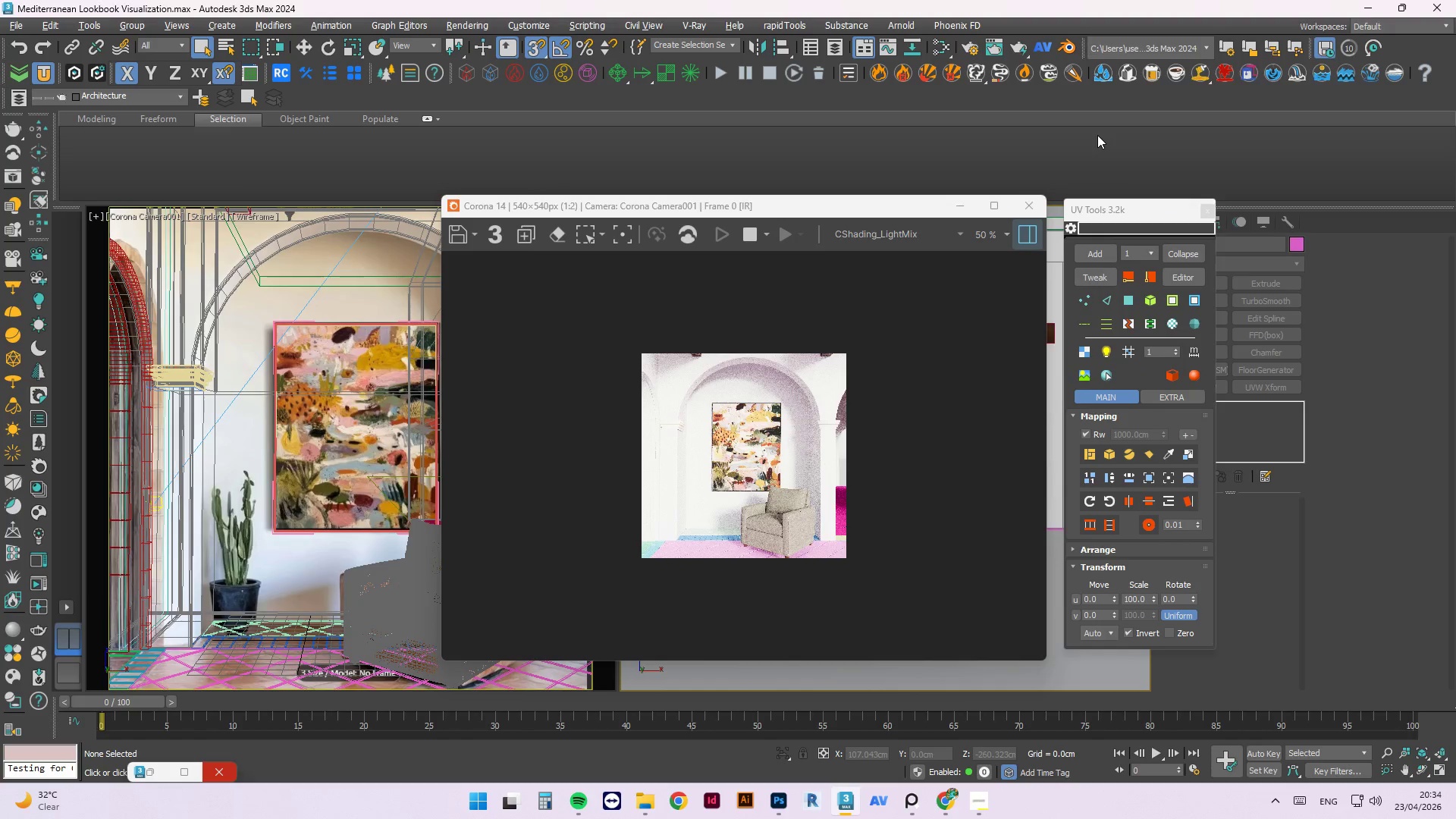 
key(M)
 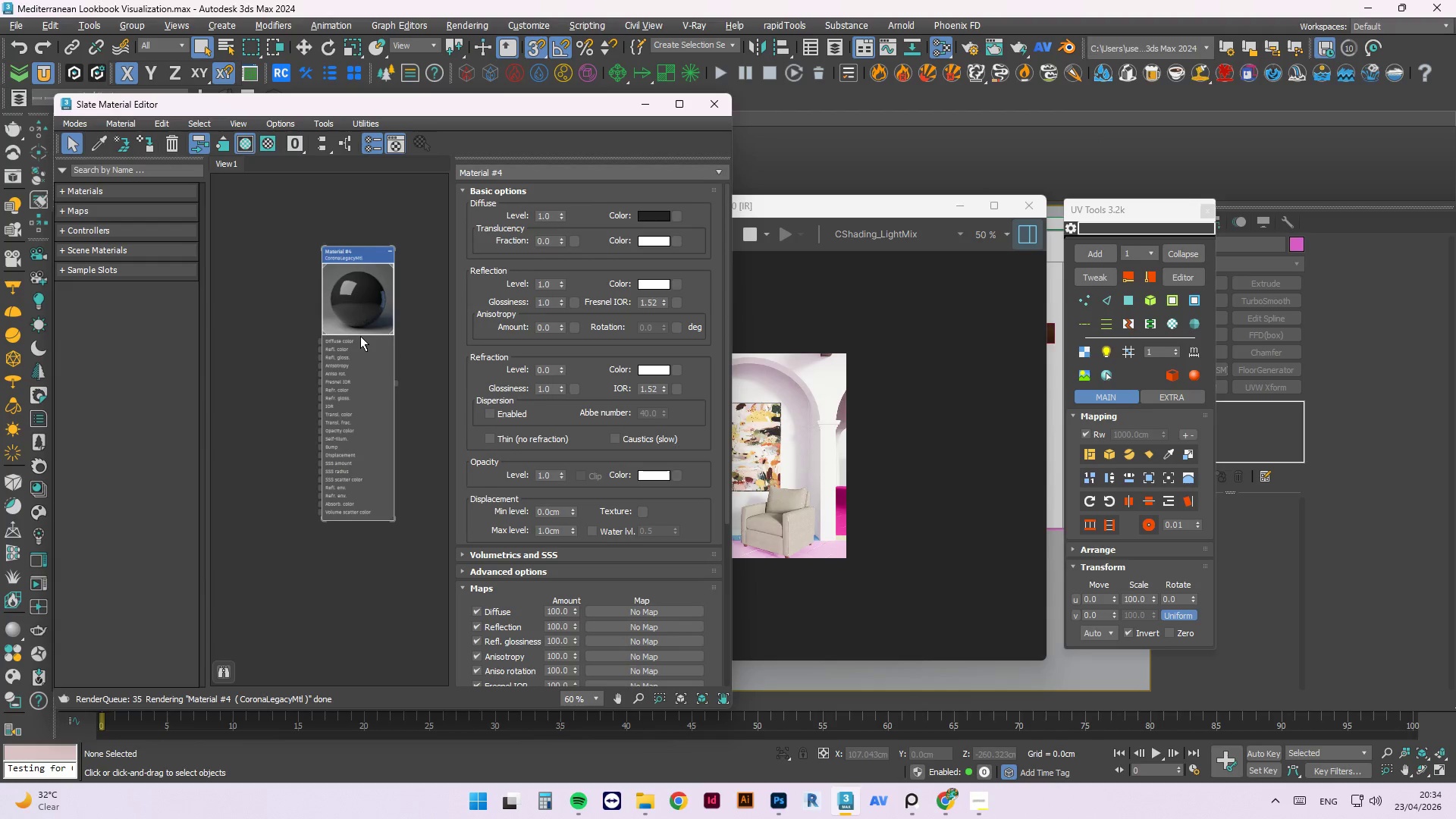 
scroll: coordinate [355, 346], scroll_direction: down, amount: 7.0
 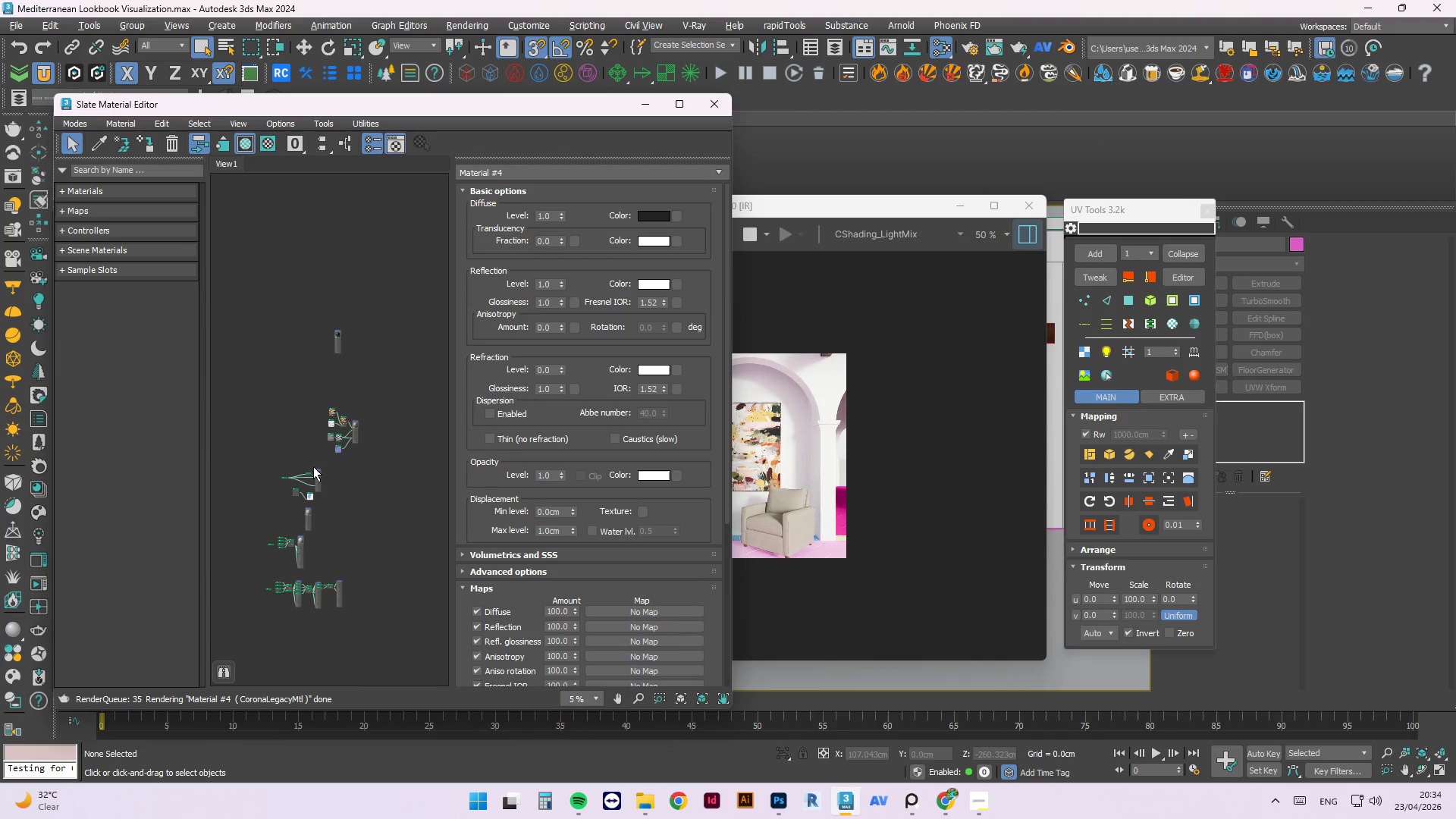 
left_click([342, 388])
 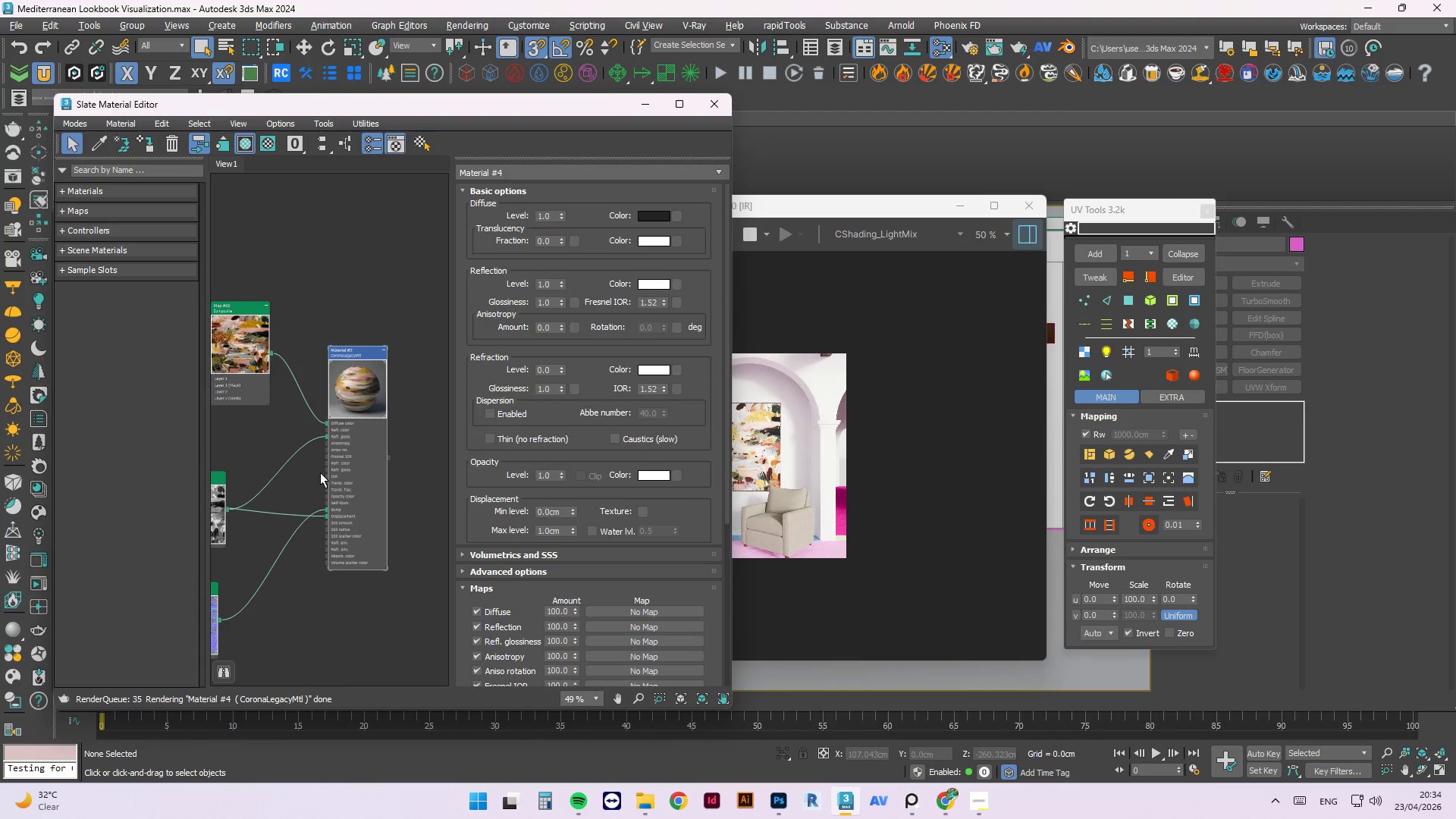 
scroll: coordinate [327, 402], scroll_direction: up, amount: 2.0
 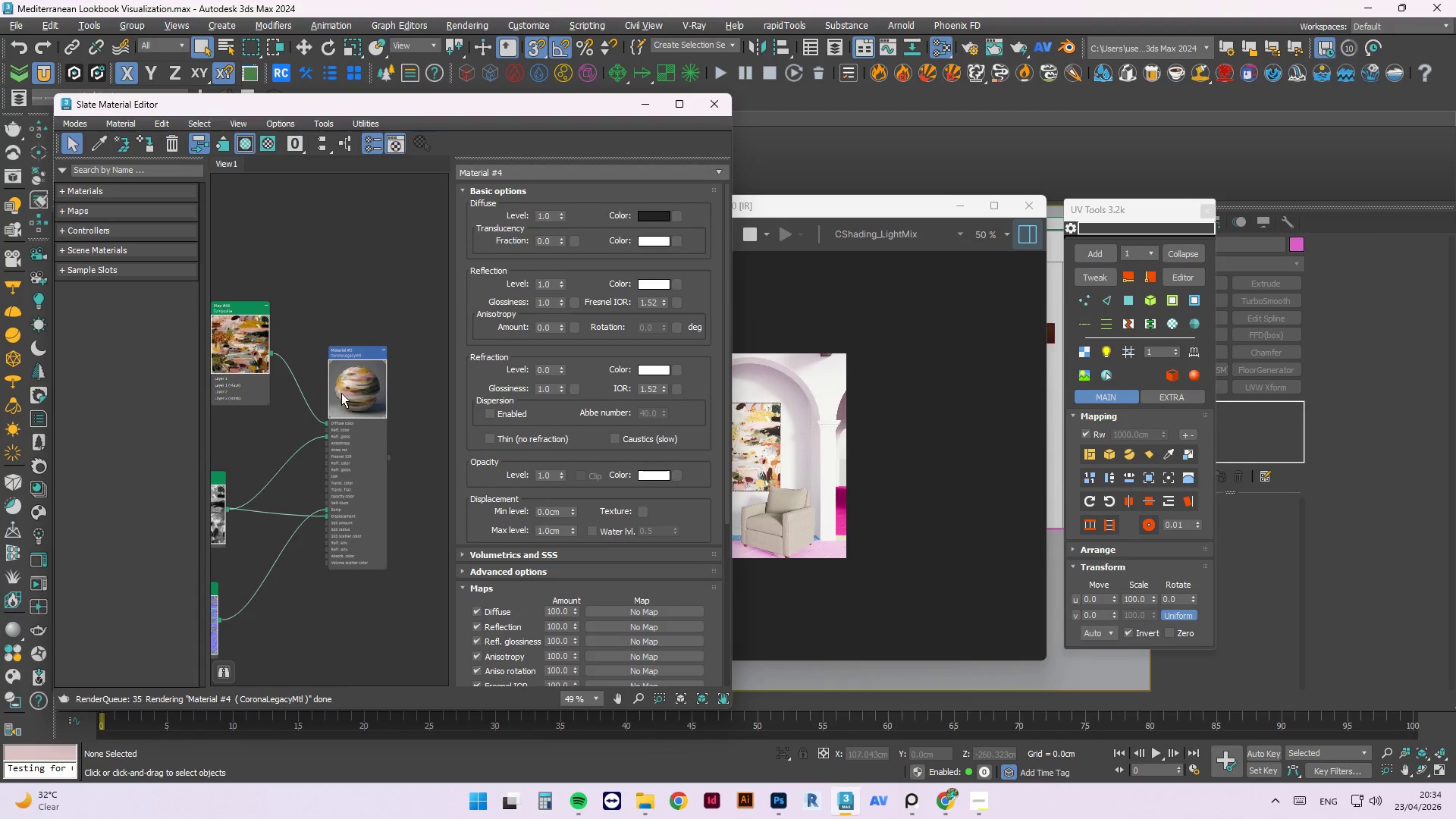 
scroll: coordinate [370, 470], scroll_direction: down, amount: 1.0
 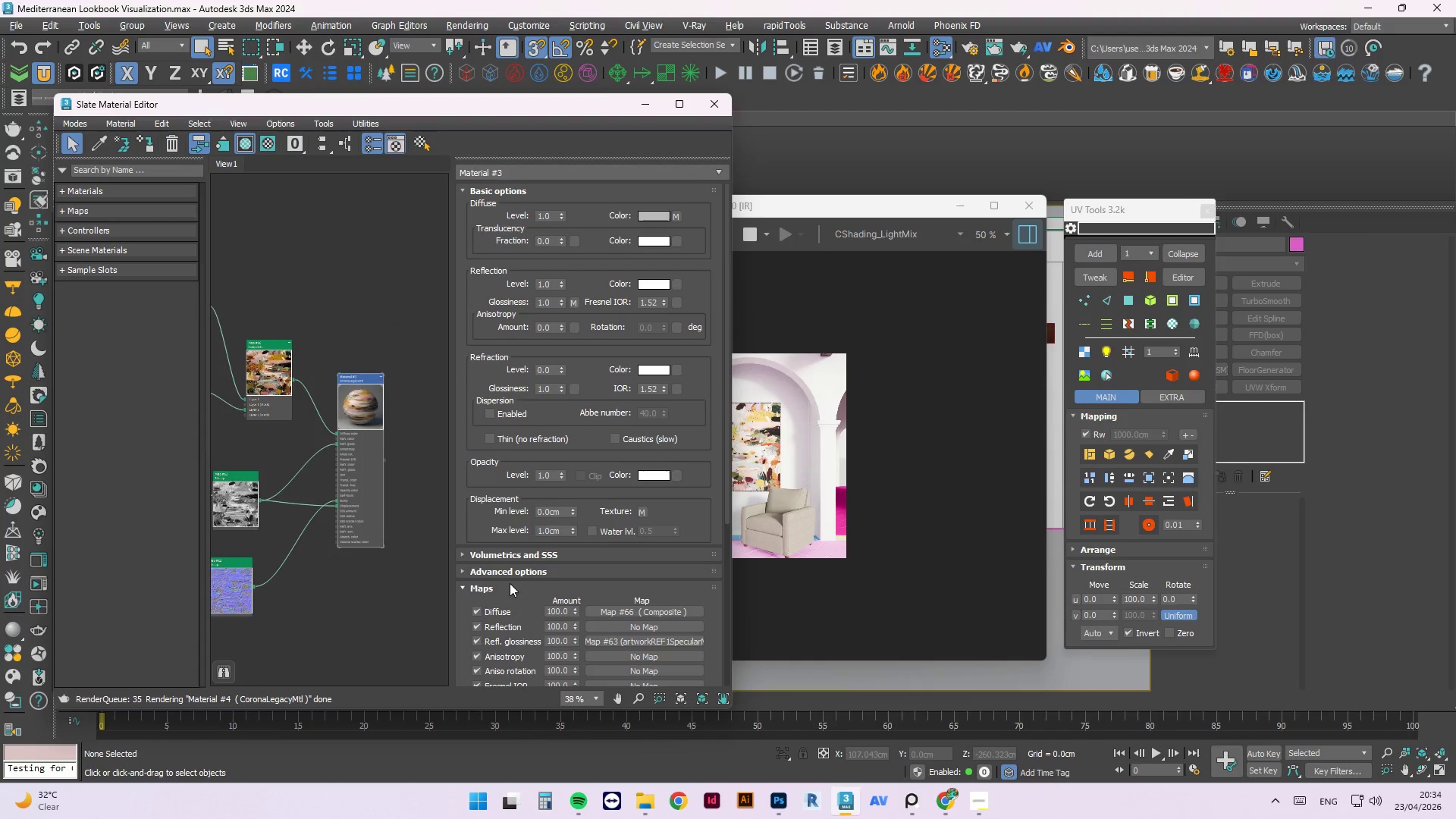 
left_click([475, 584])
 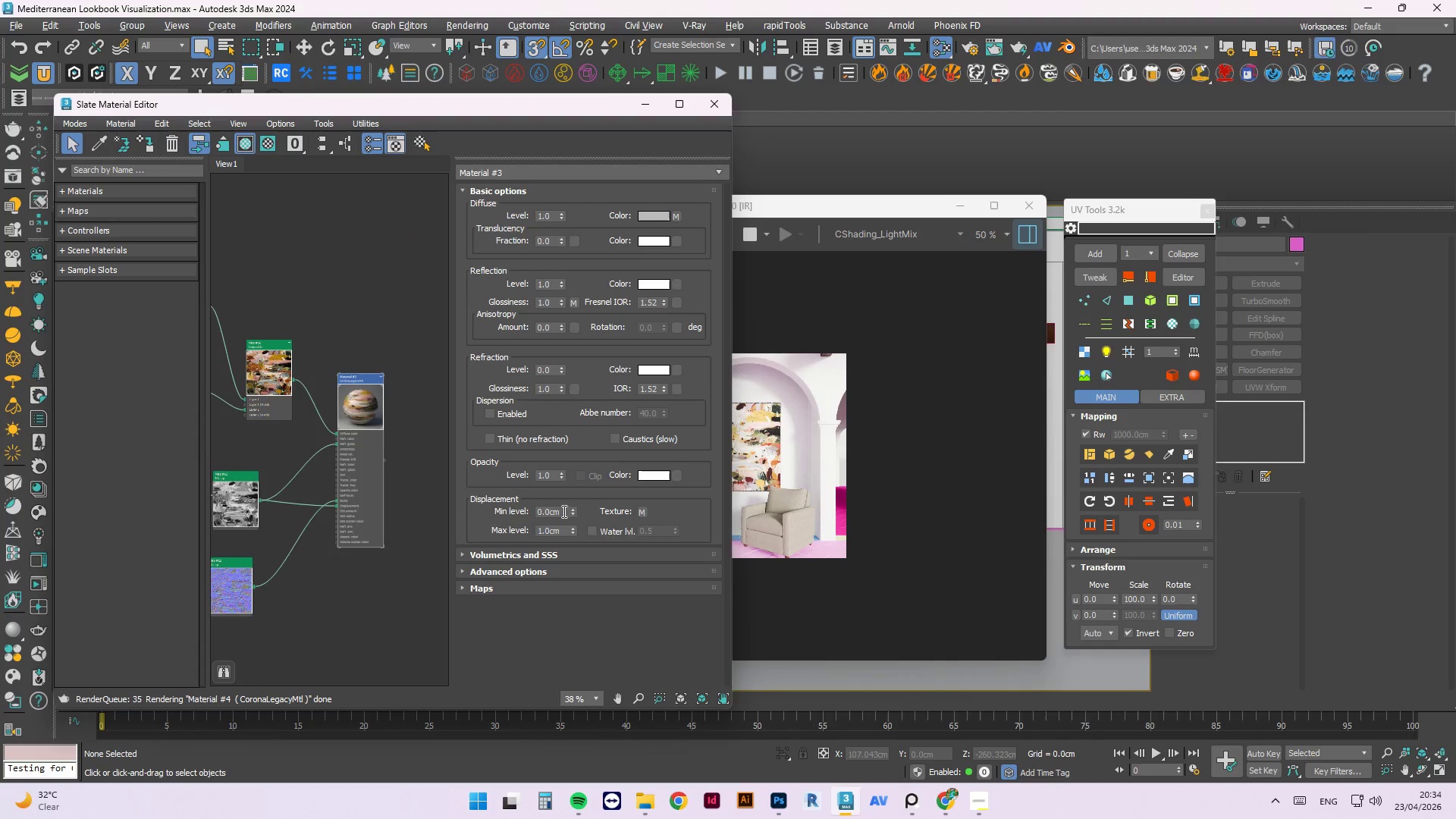 
left_click_drag(start_coordinate=[563, 511], to_coordinate=[522, 513])
 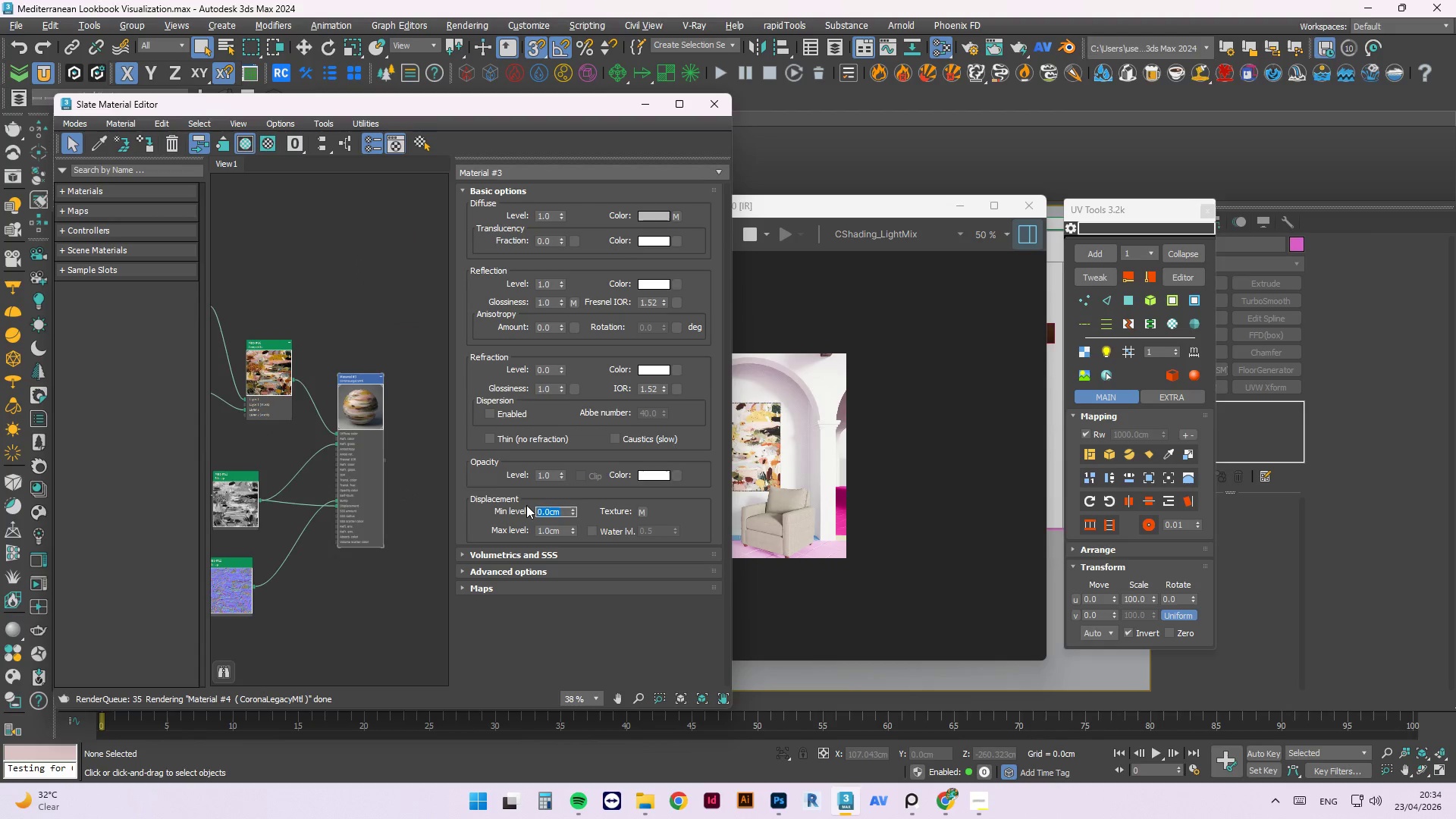 
key(NumpadSubtract)
 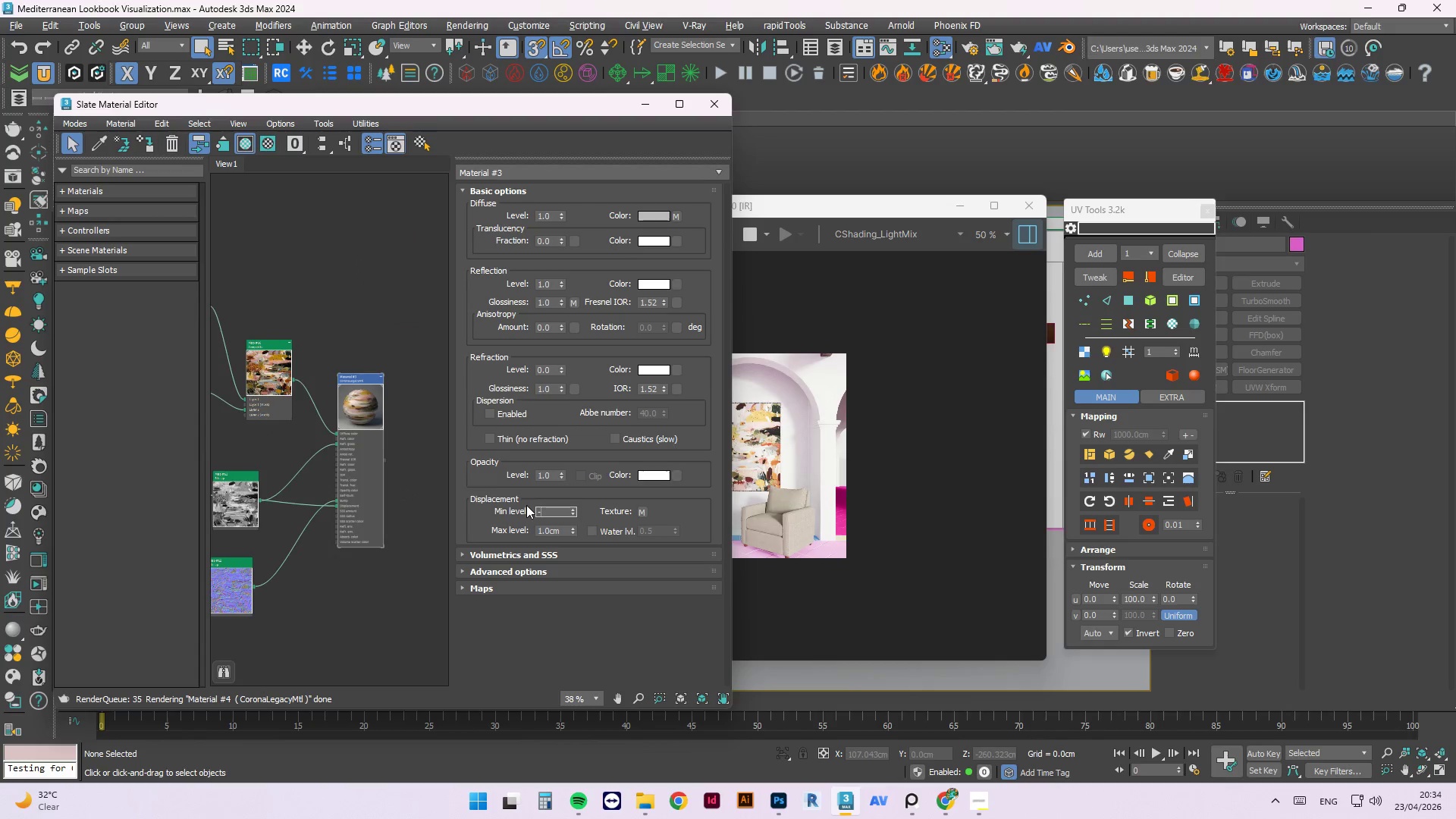 
key(Numpad0)
 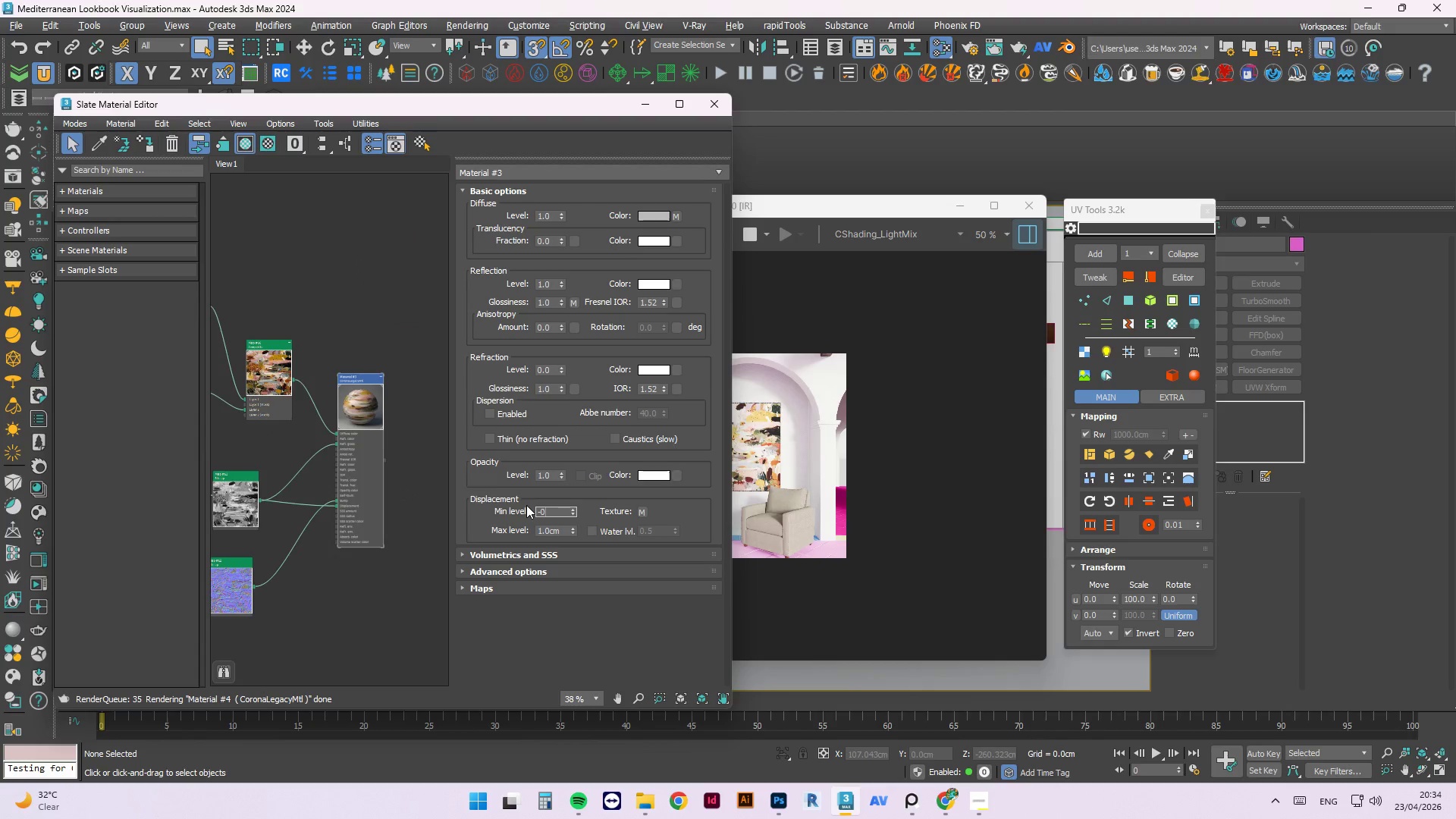 
key(NumpadDecimal)
 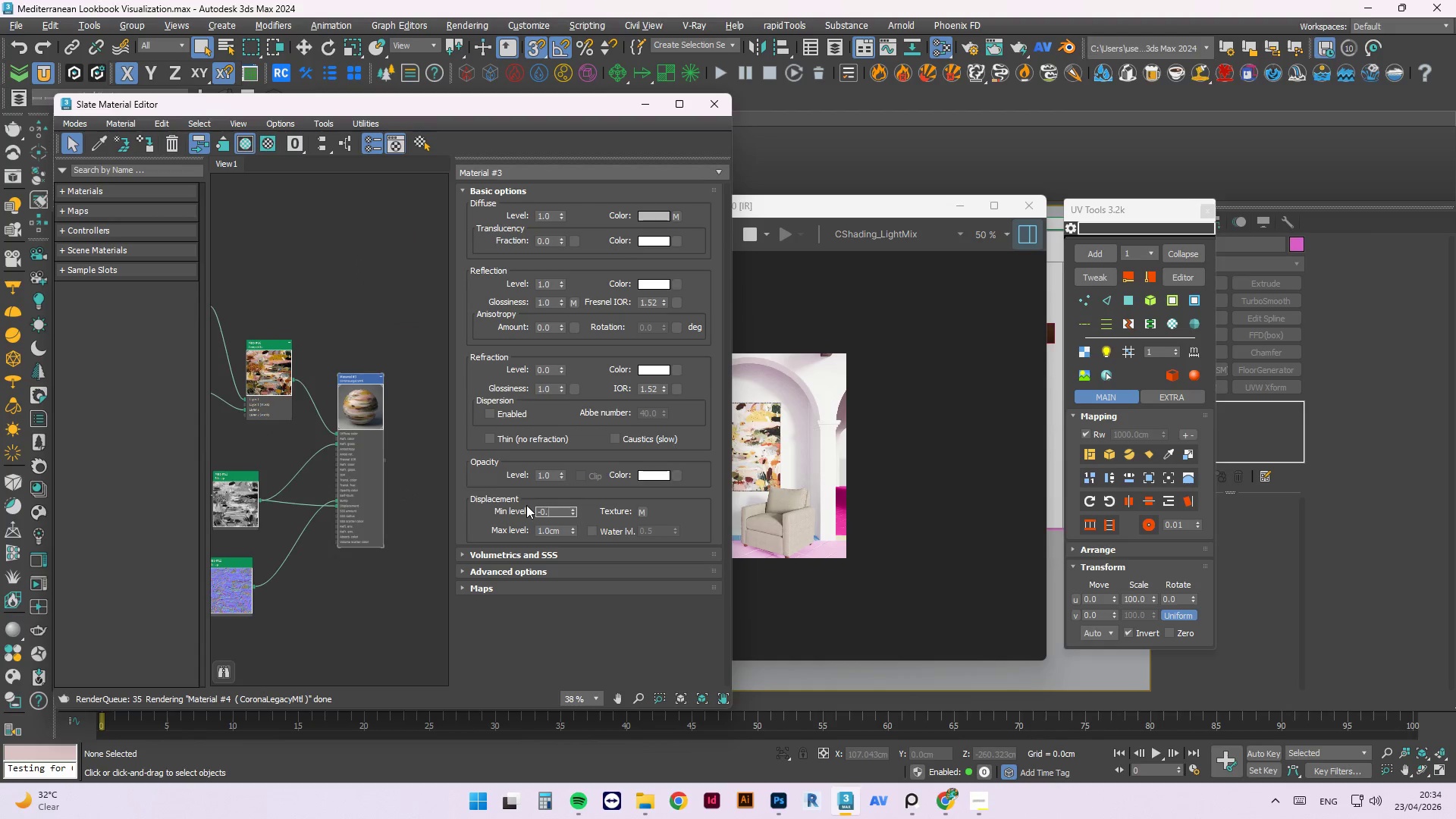 
key(Numpad5)
 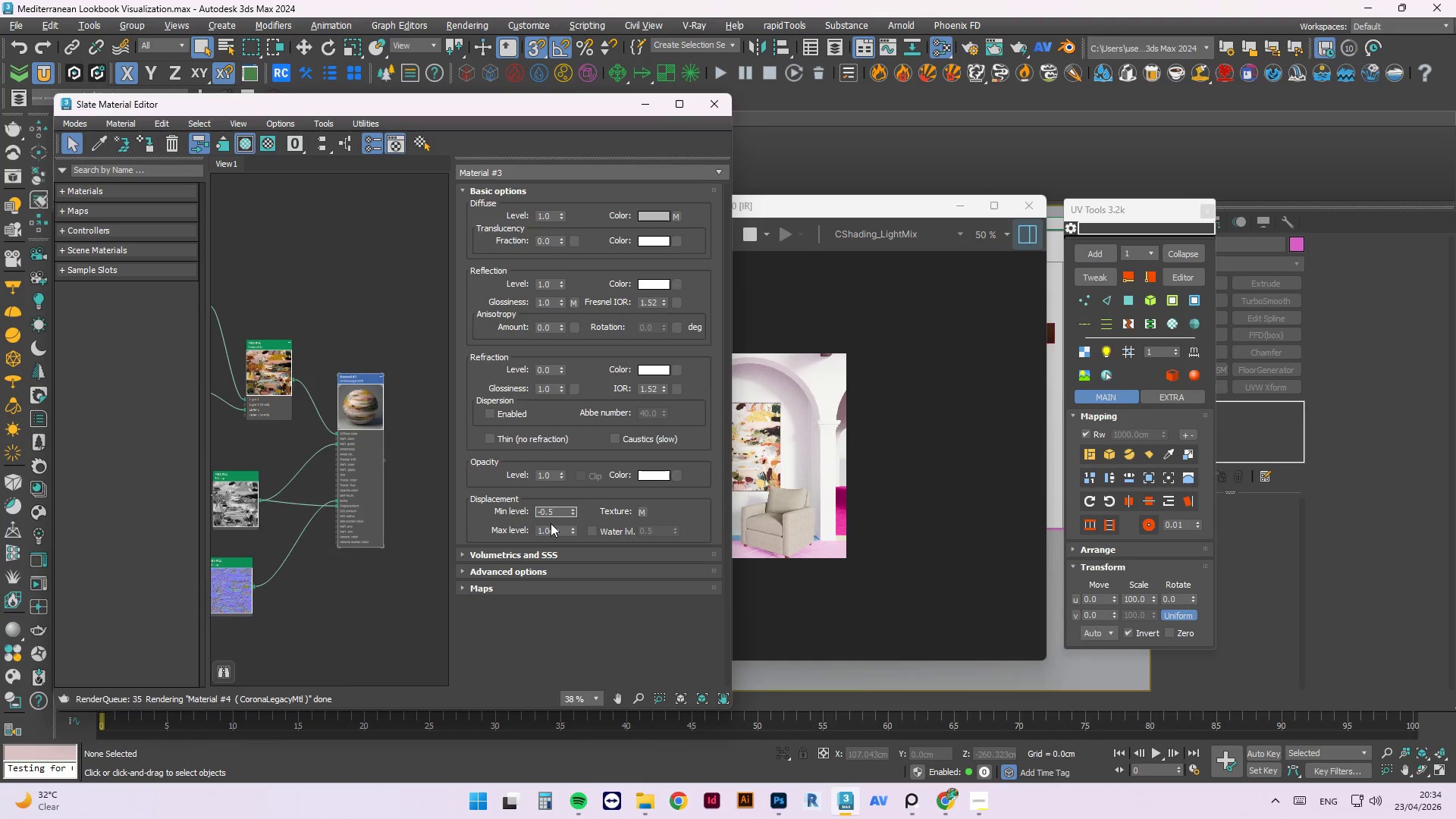 
left_click_drag(start_coordinate=[561, 529], to_coordinate=[531, 529])
 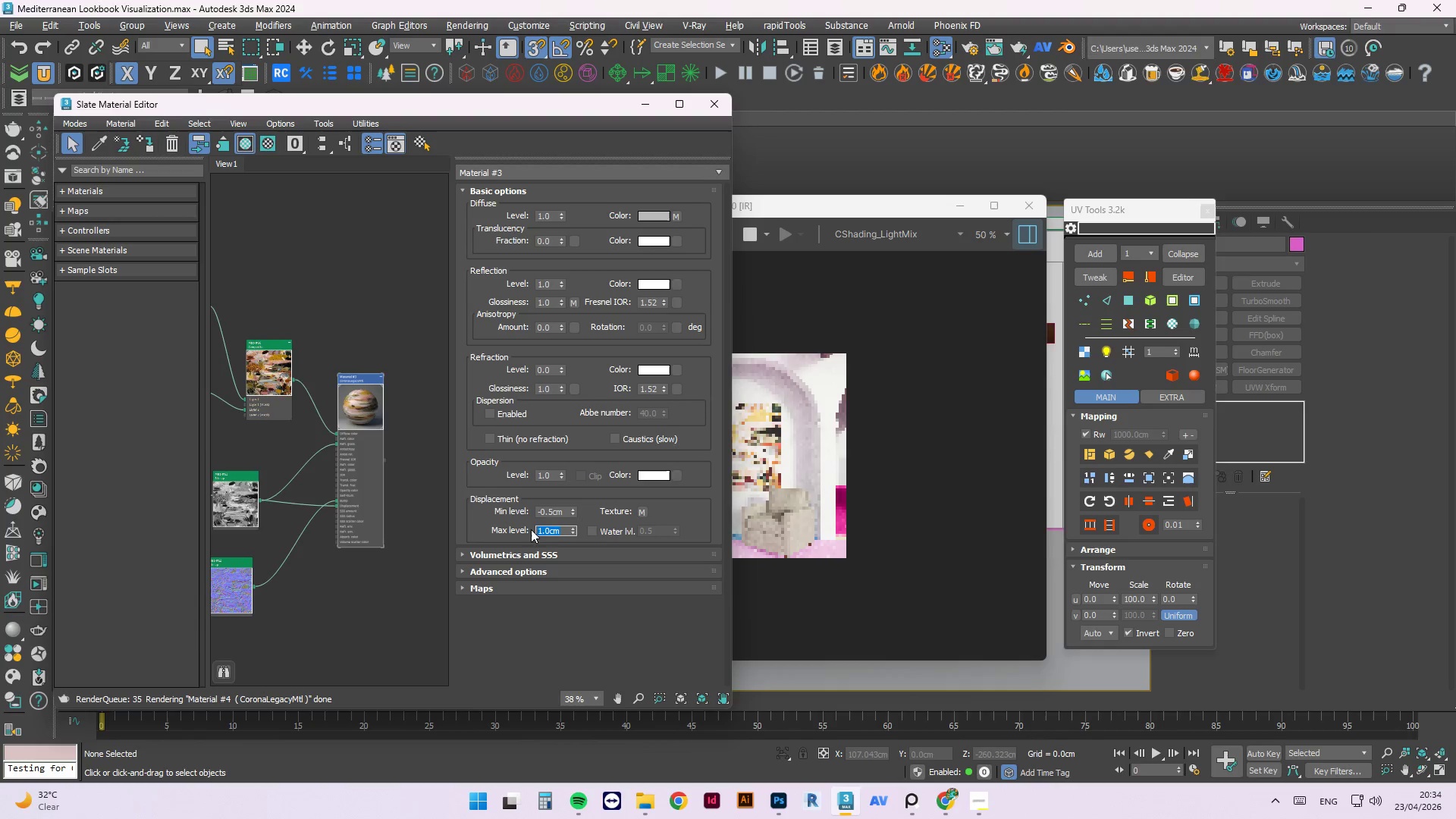 
key(Numpad0)
 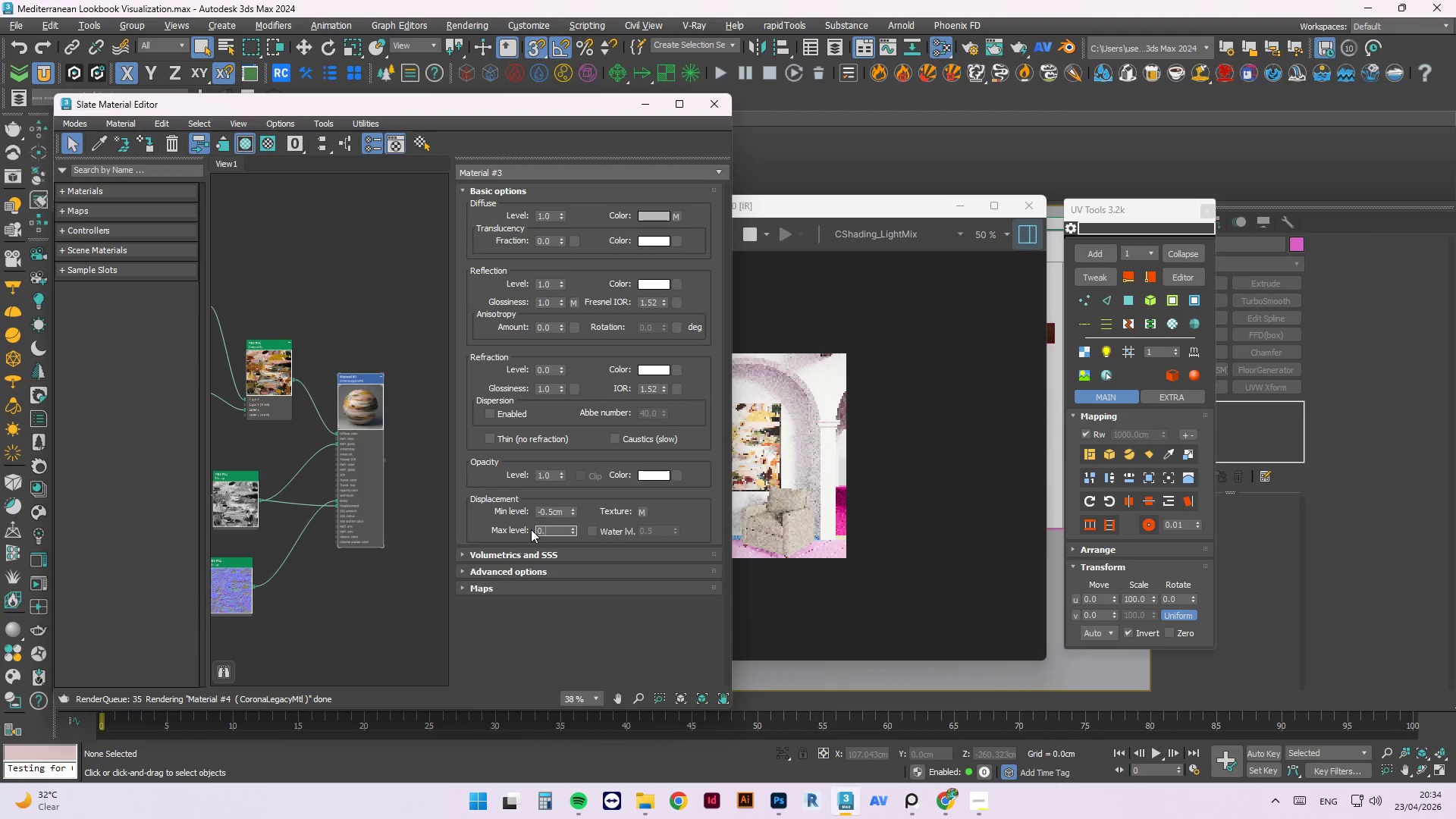 
key(NumpadDecimal)
 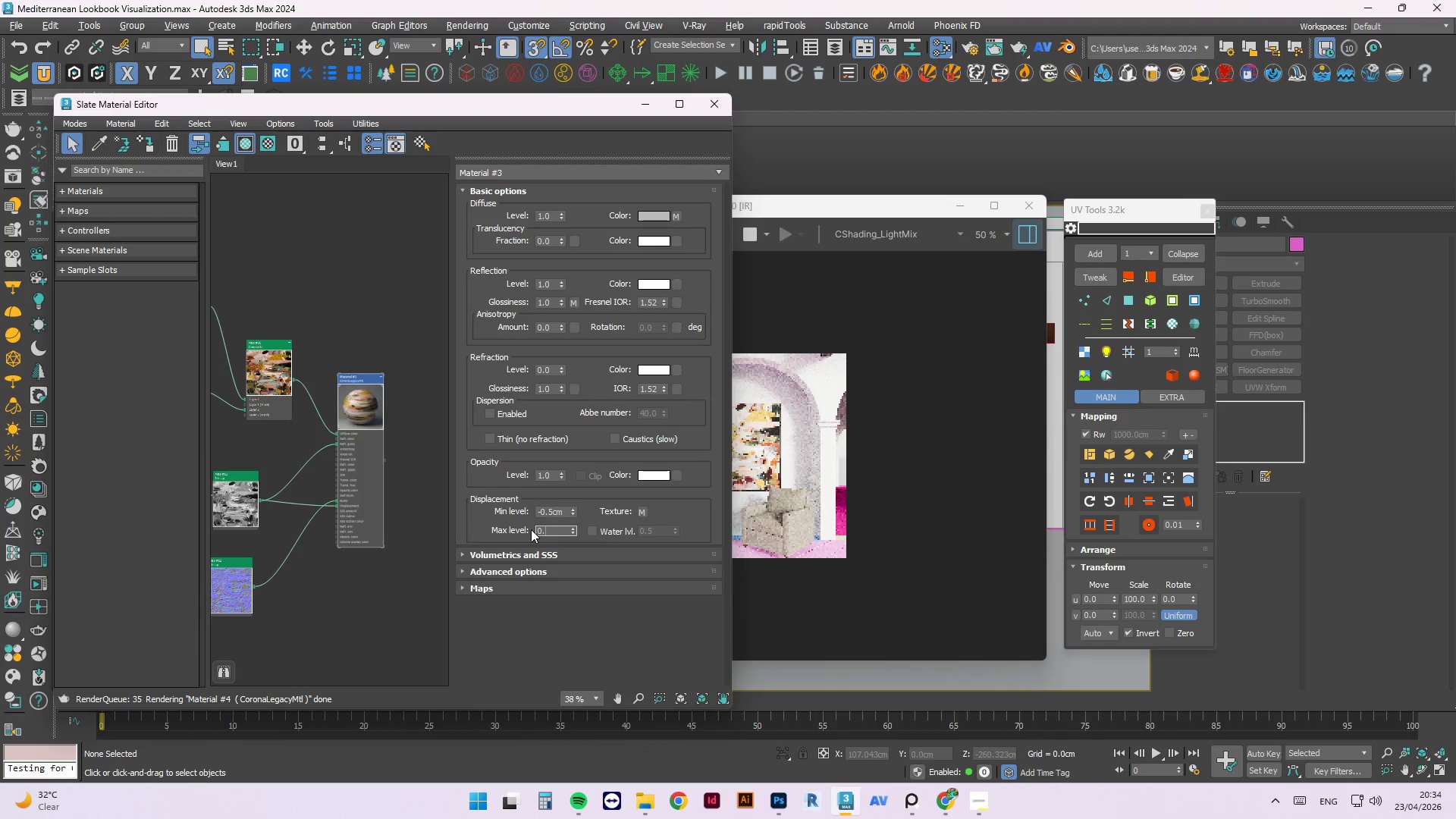 
key(Numpad5)
 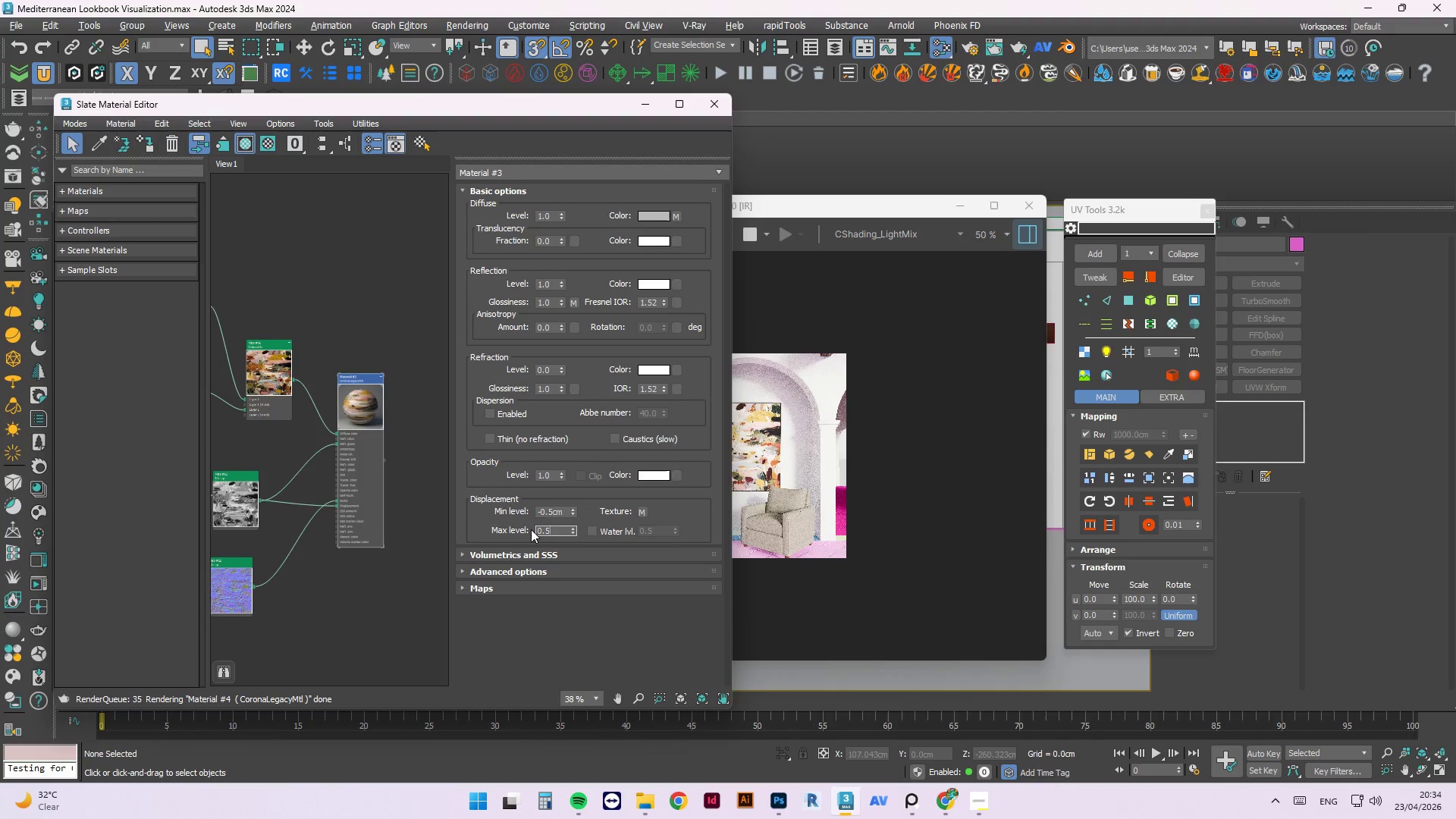 
key(NumpadEnter)
 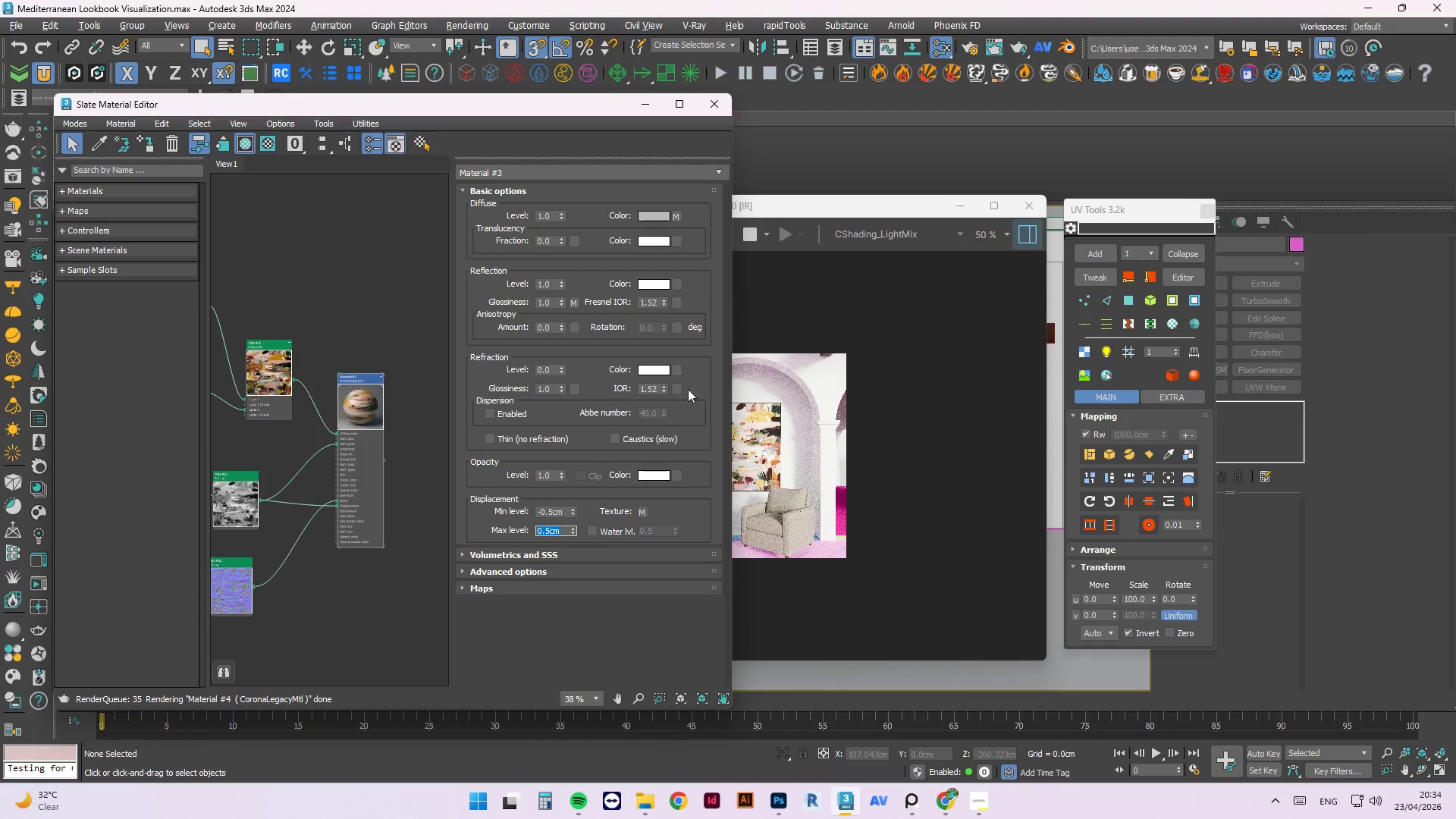 
left_click([417, 303])
 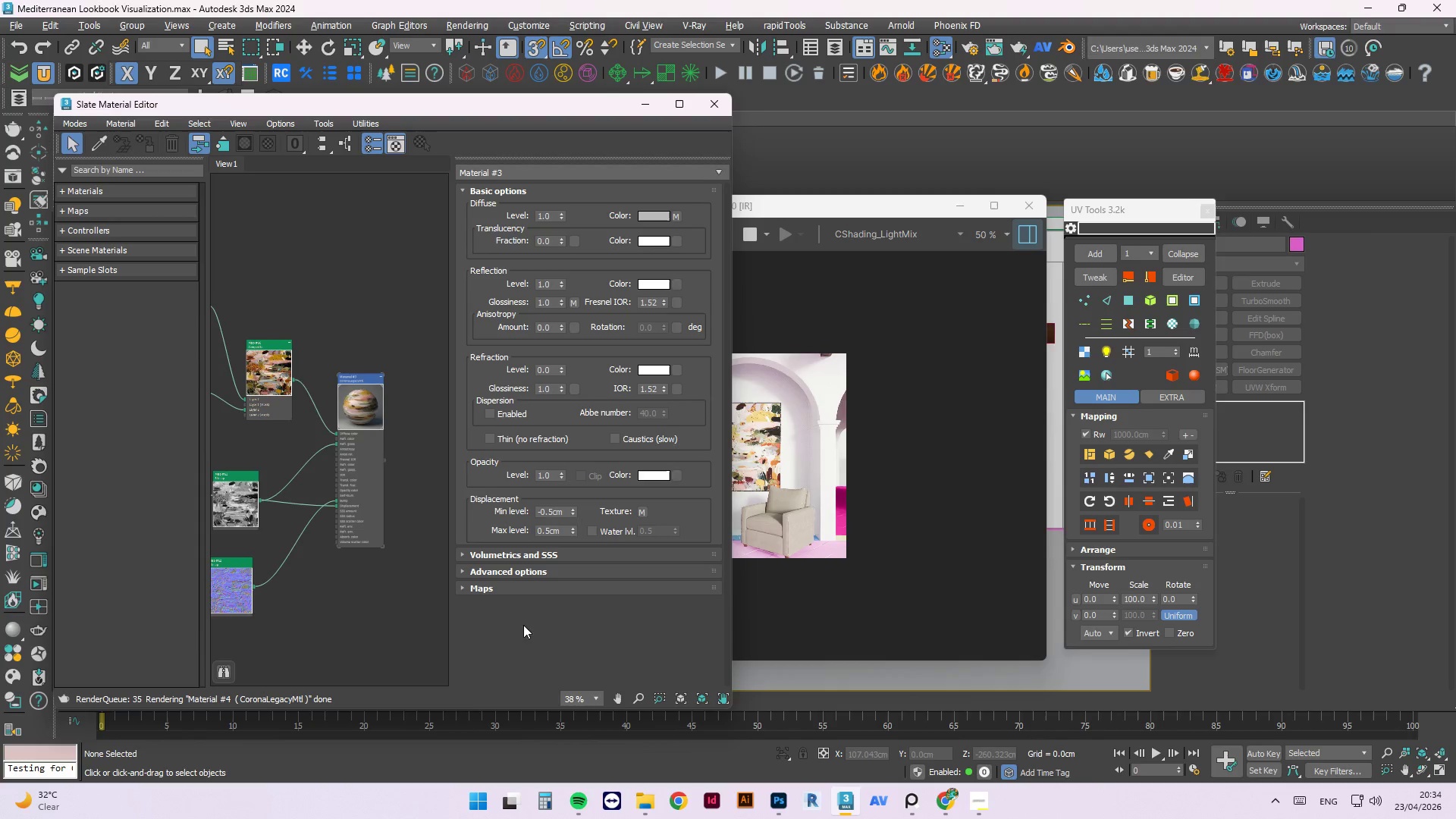 
left_click([541, 594])
 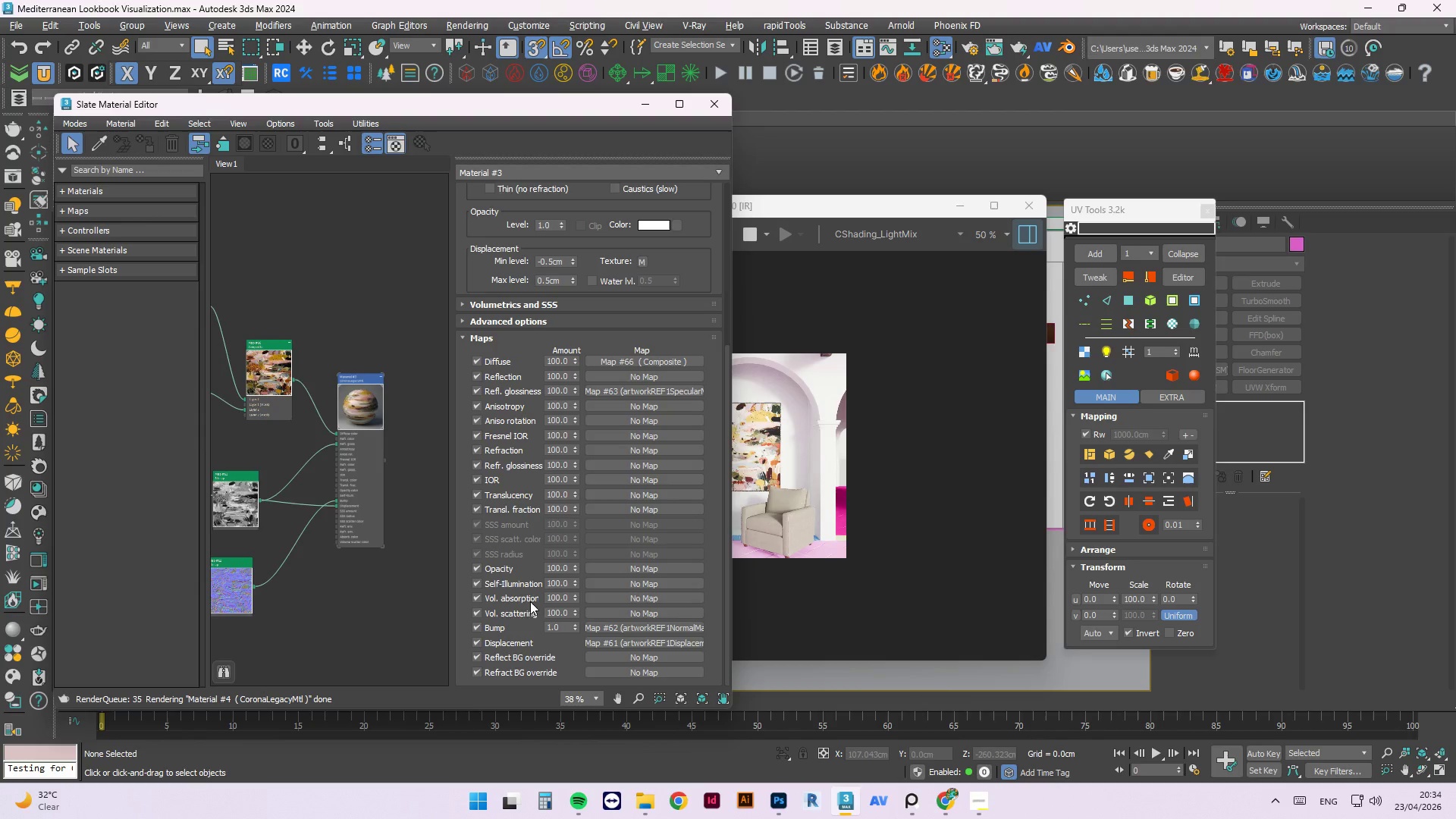 
left_click_drag(start_coordinate=[566, 633], to_coordinate=[532, 630])
 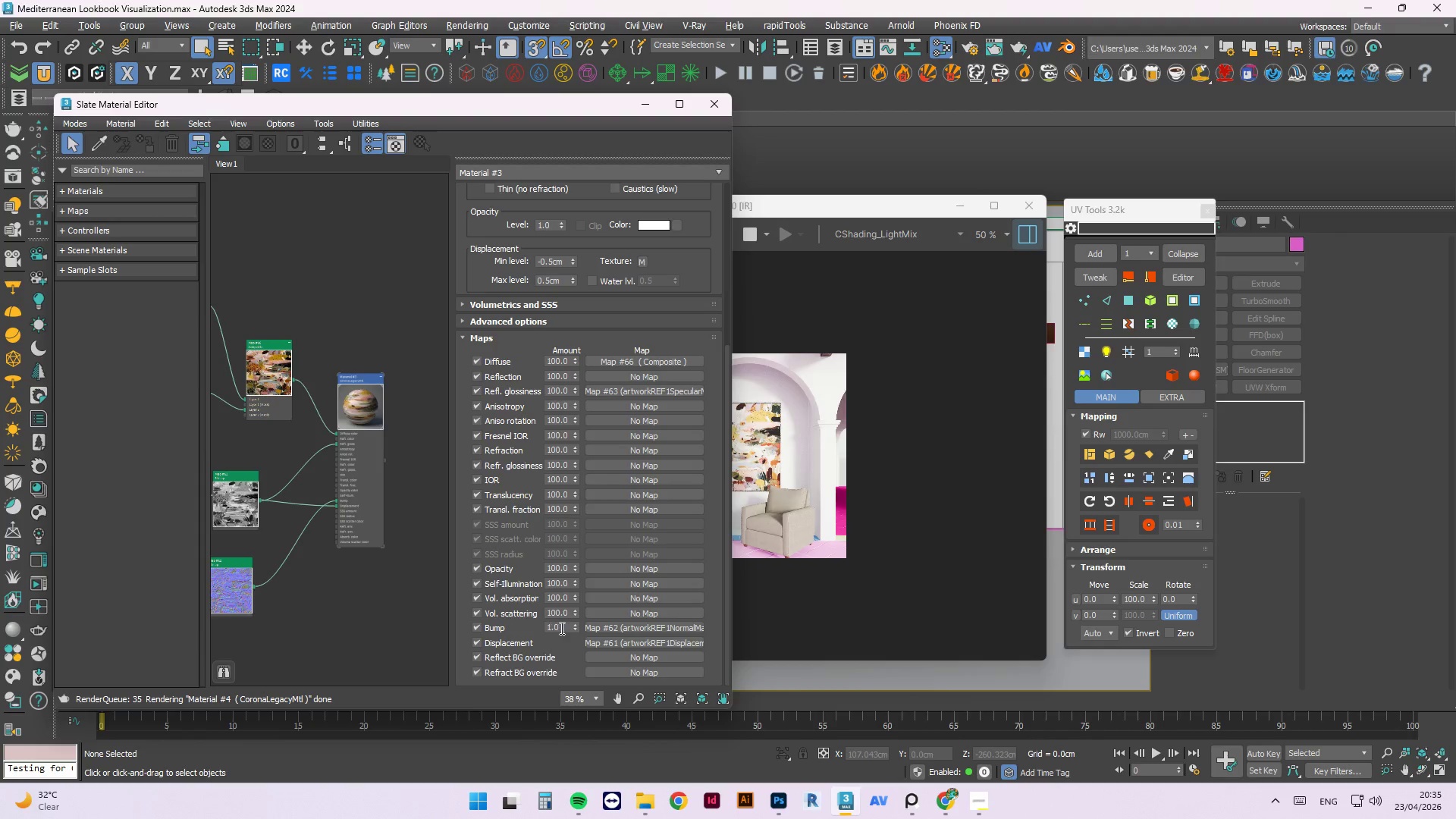 
left_click_drag(start_coordinate=[560, 628], to_coordinate=[506, 630])
 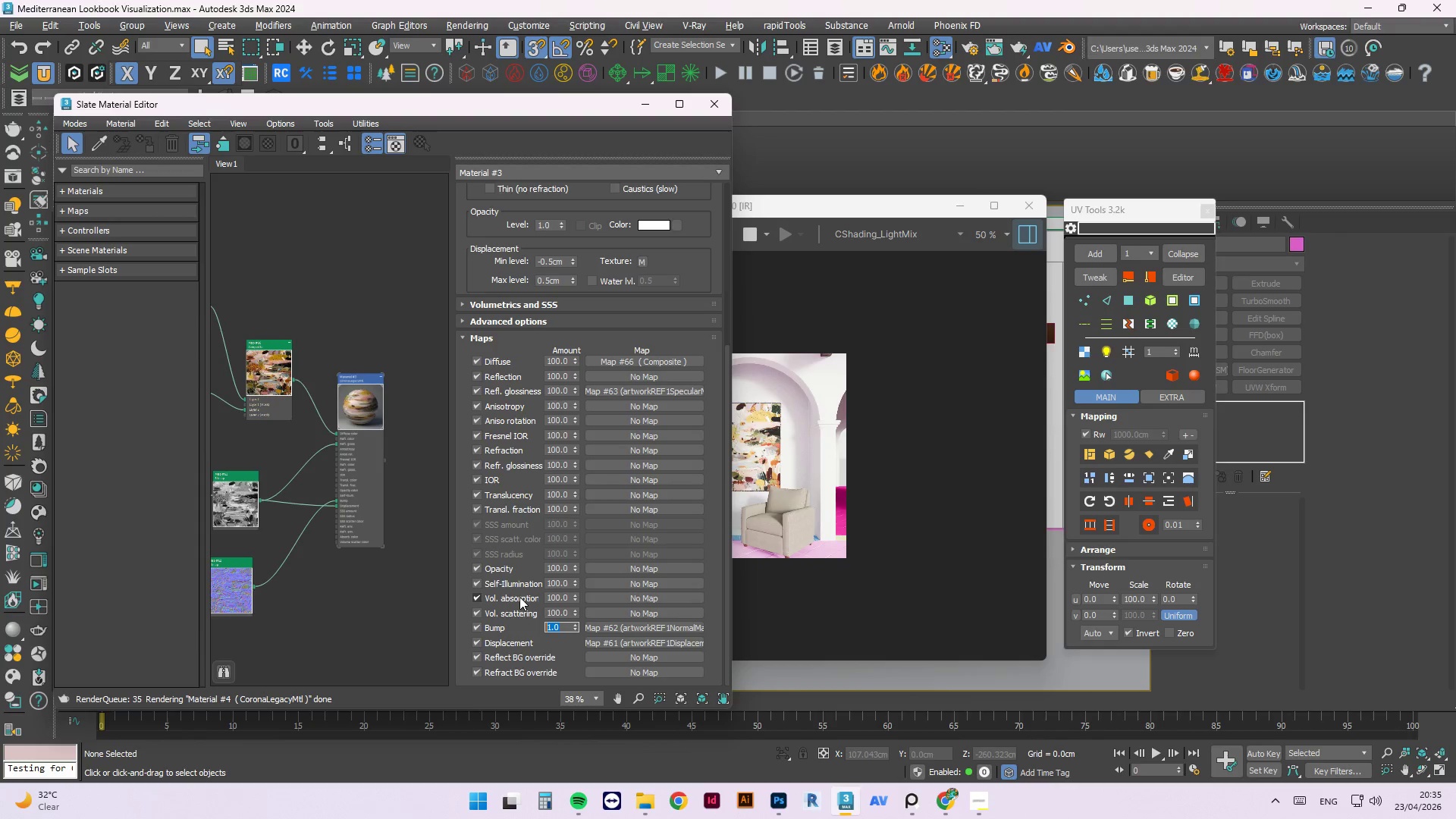 
key(Numpad3)
 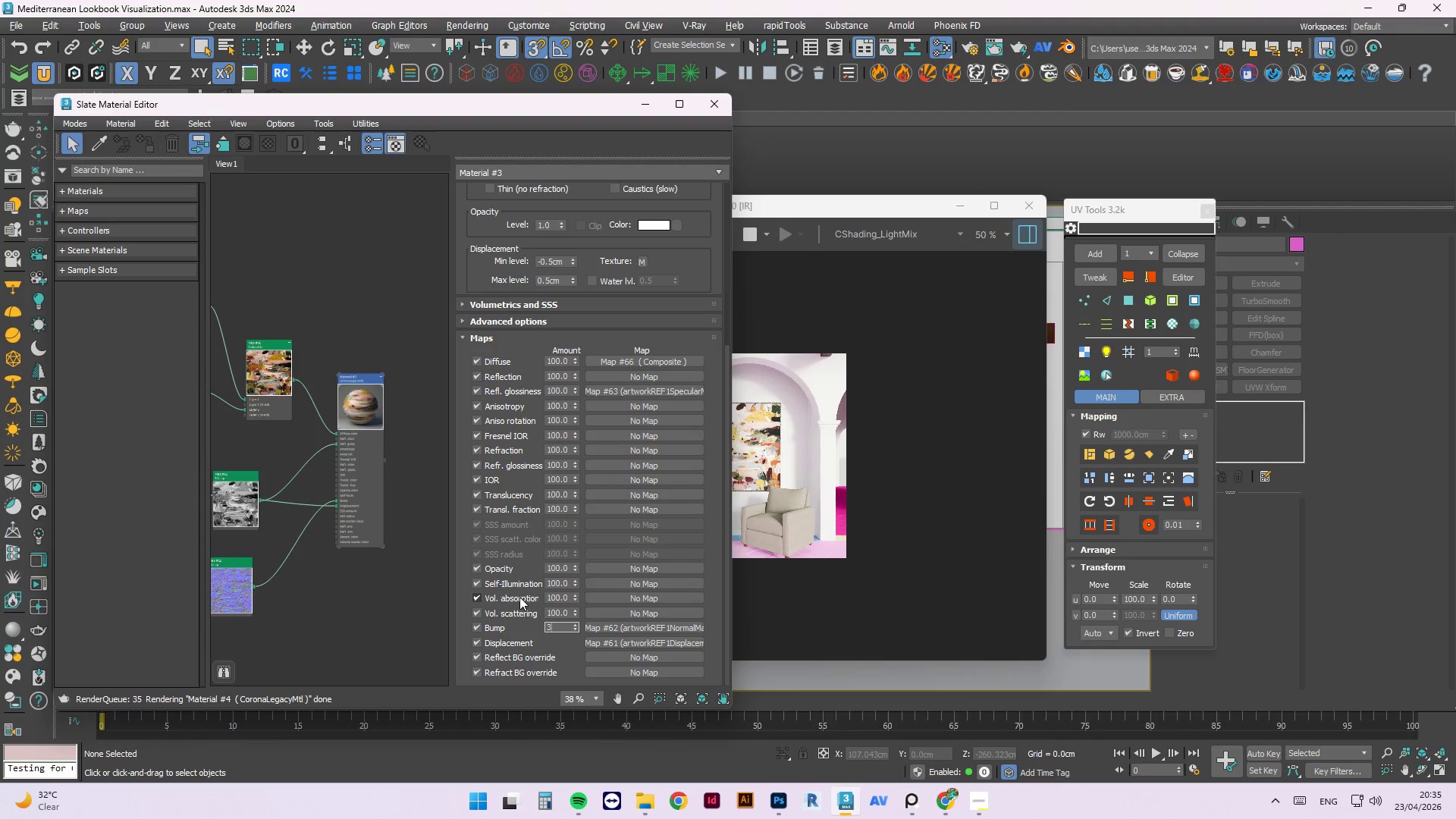 
key(NumpadEnter)
 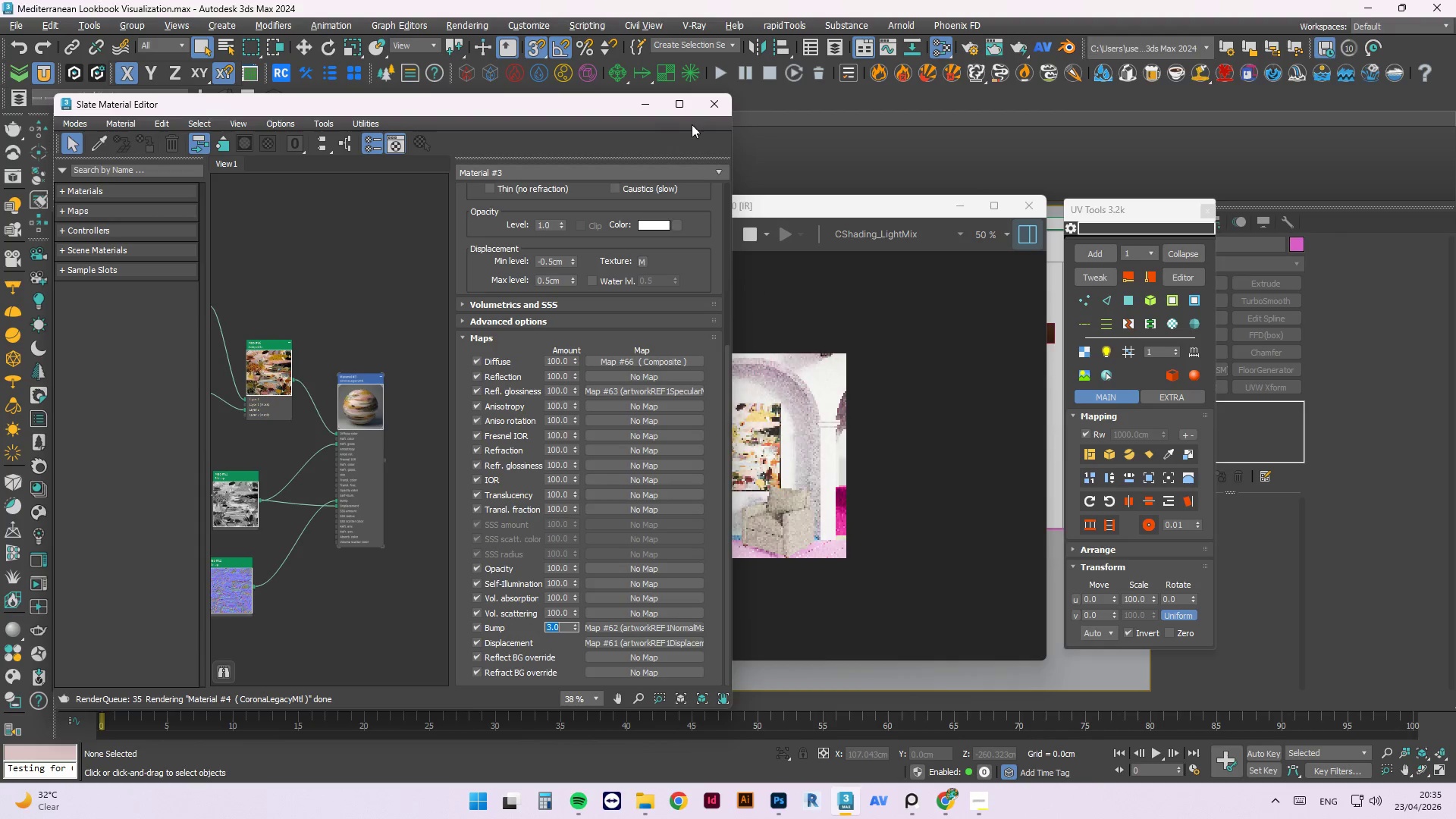 
left_click([386, 395])
 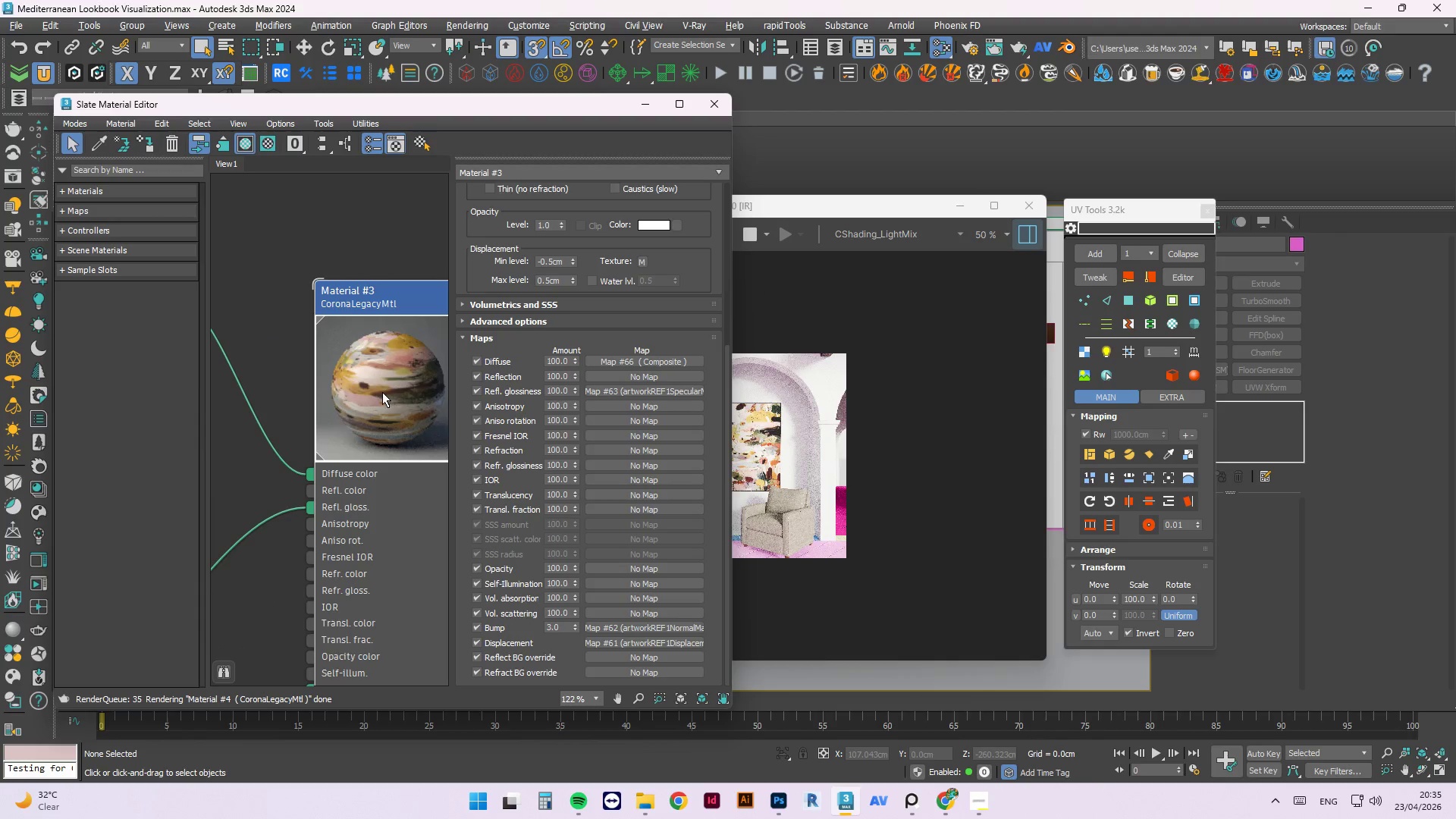 
right_click([382, 392])
 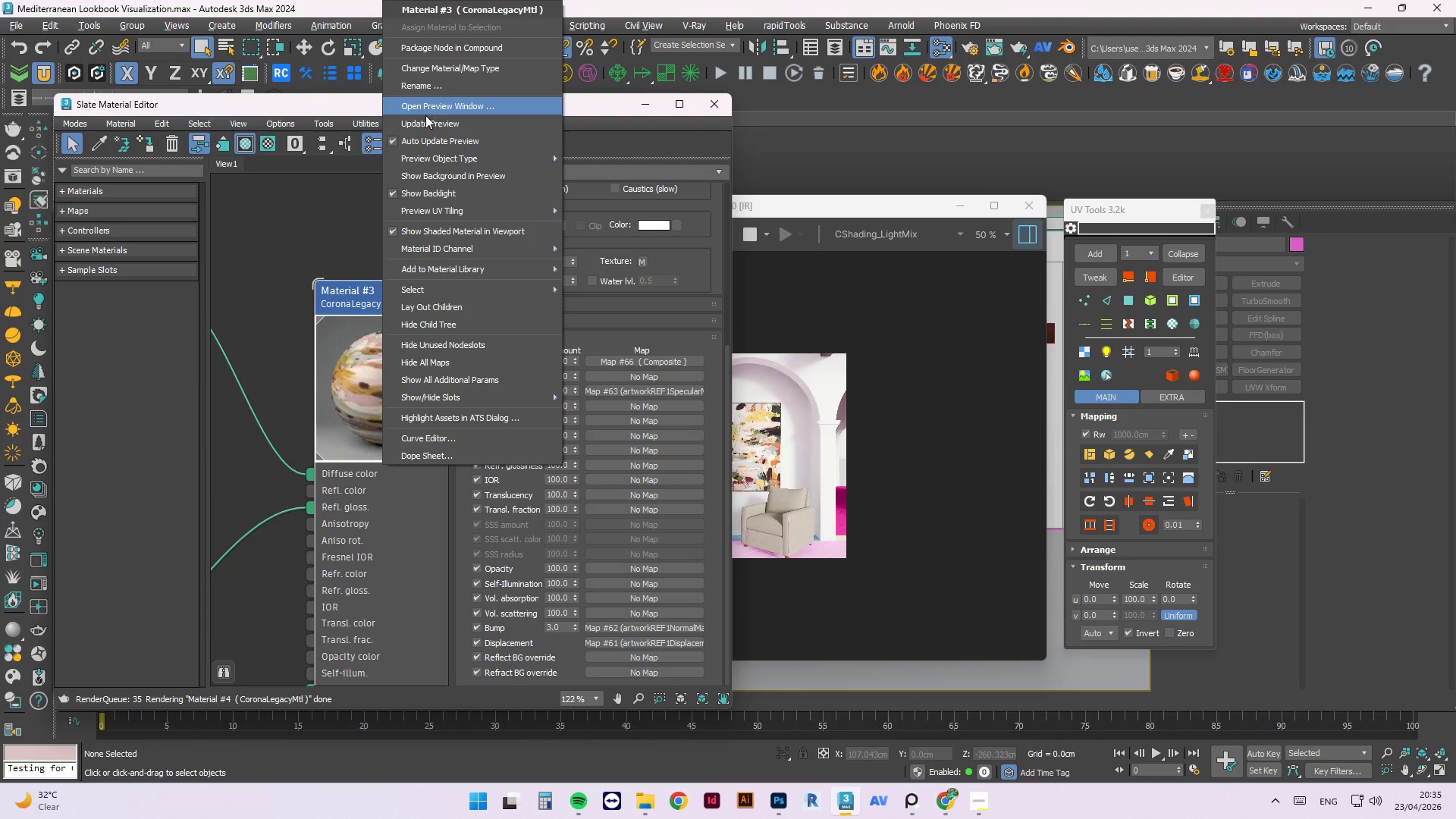 
scroll: coordinate [384, 400], scroll_direction: up, amount: 8.0
 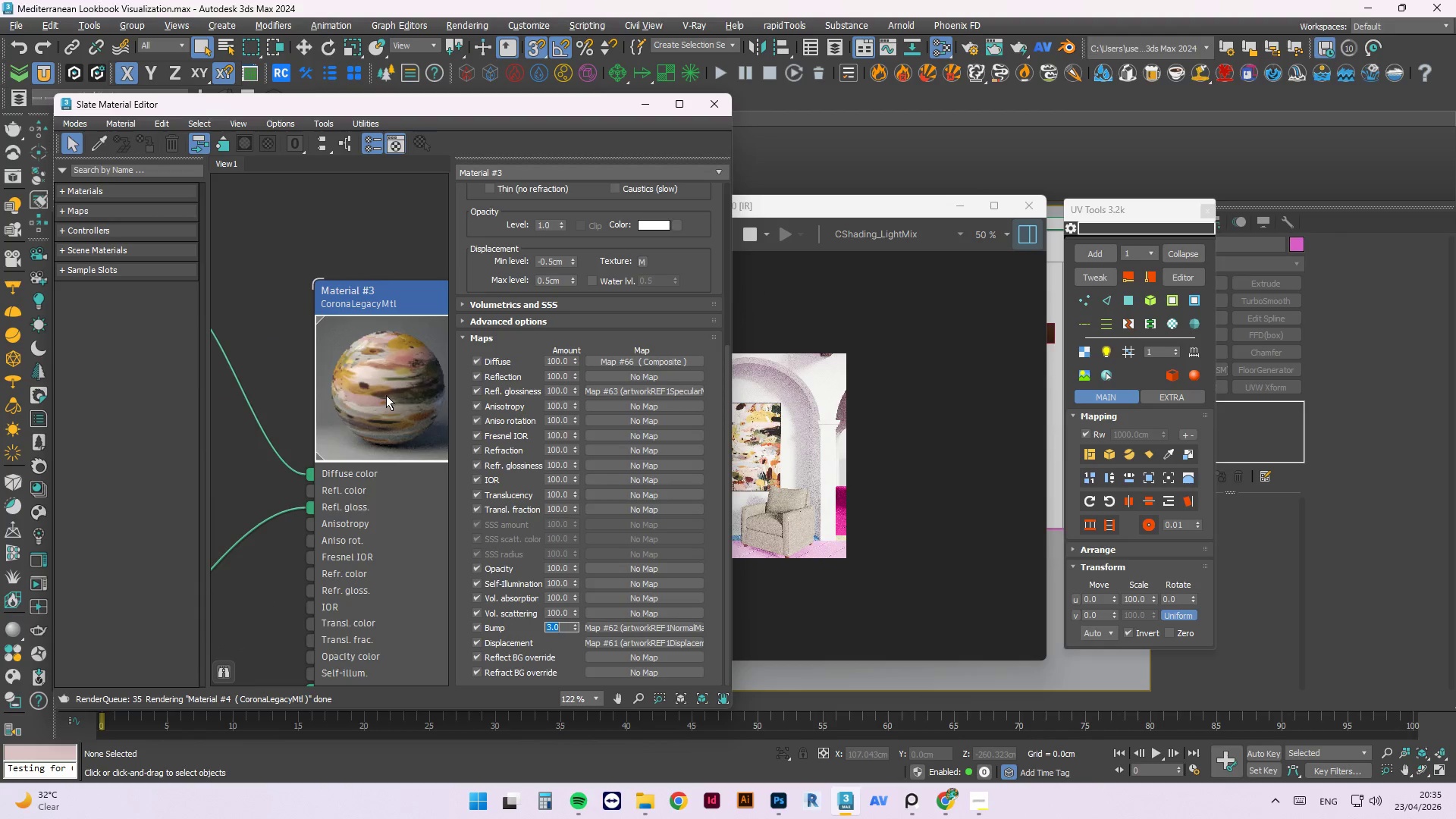 
left_click([424, 125])
 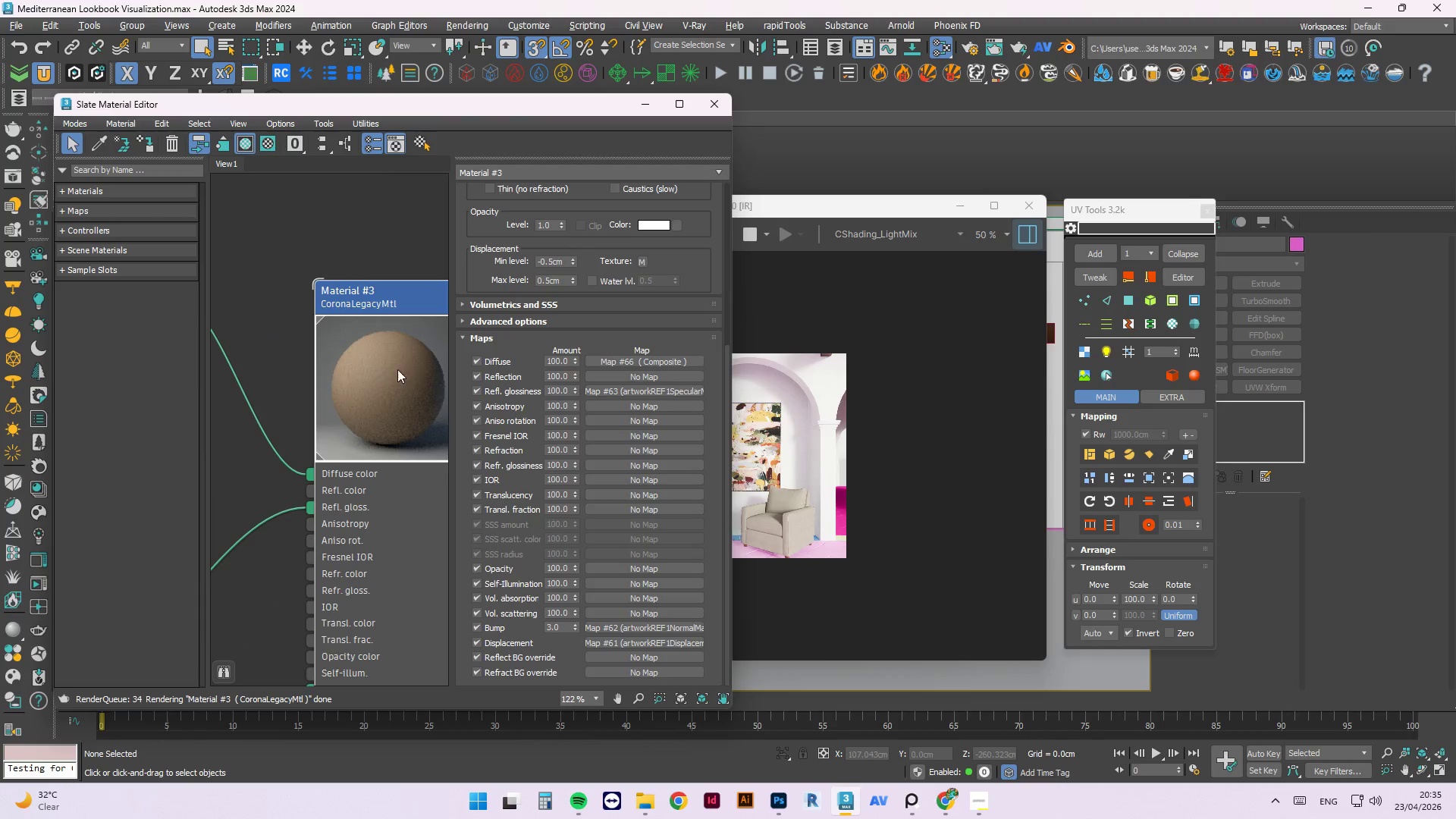 
scroll: coordinate [422, 360], scroll_direction: up, amount: 13.0
 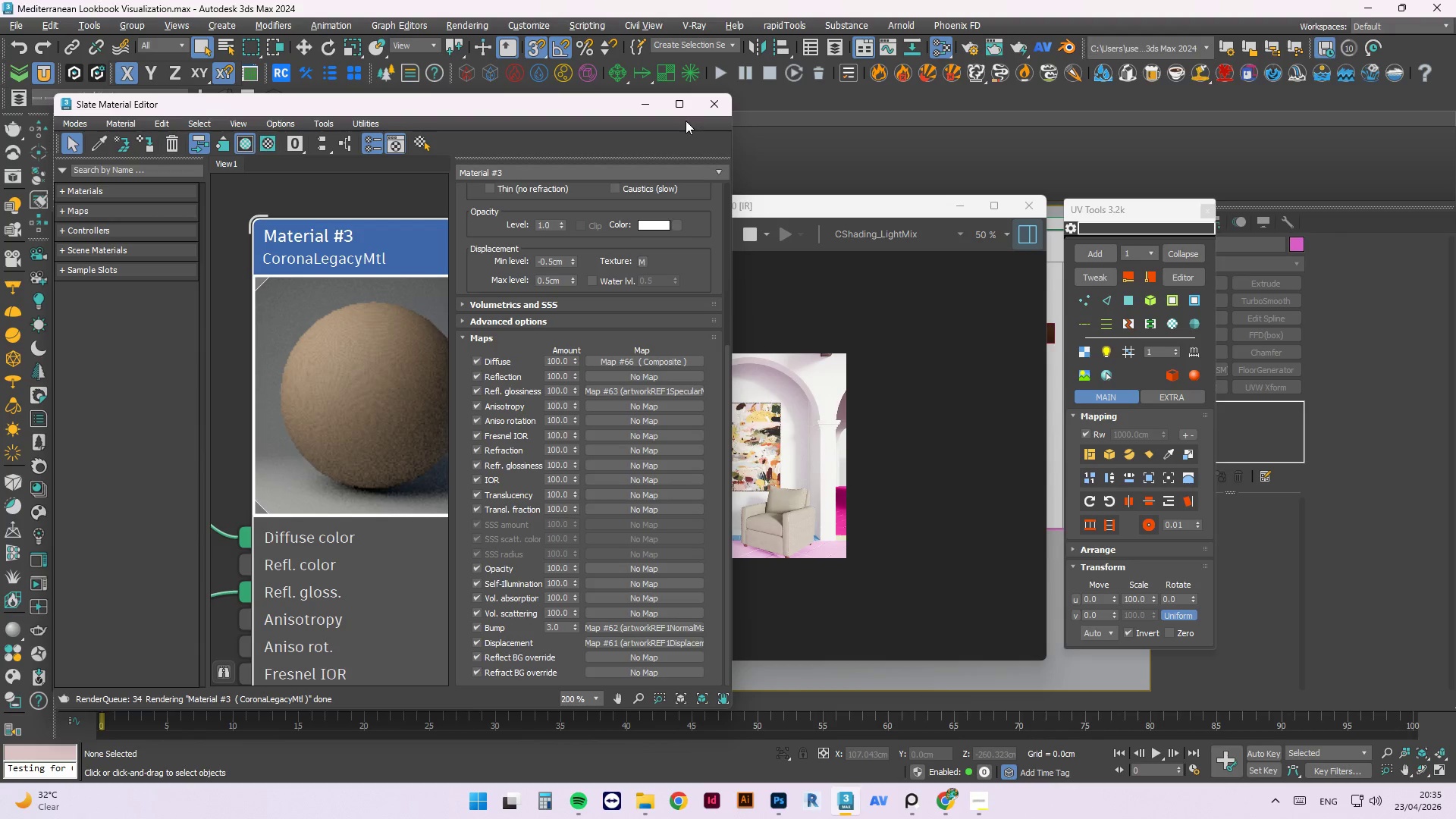 
left_click([651, 106])
 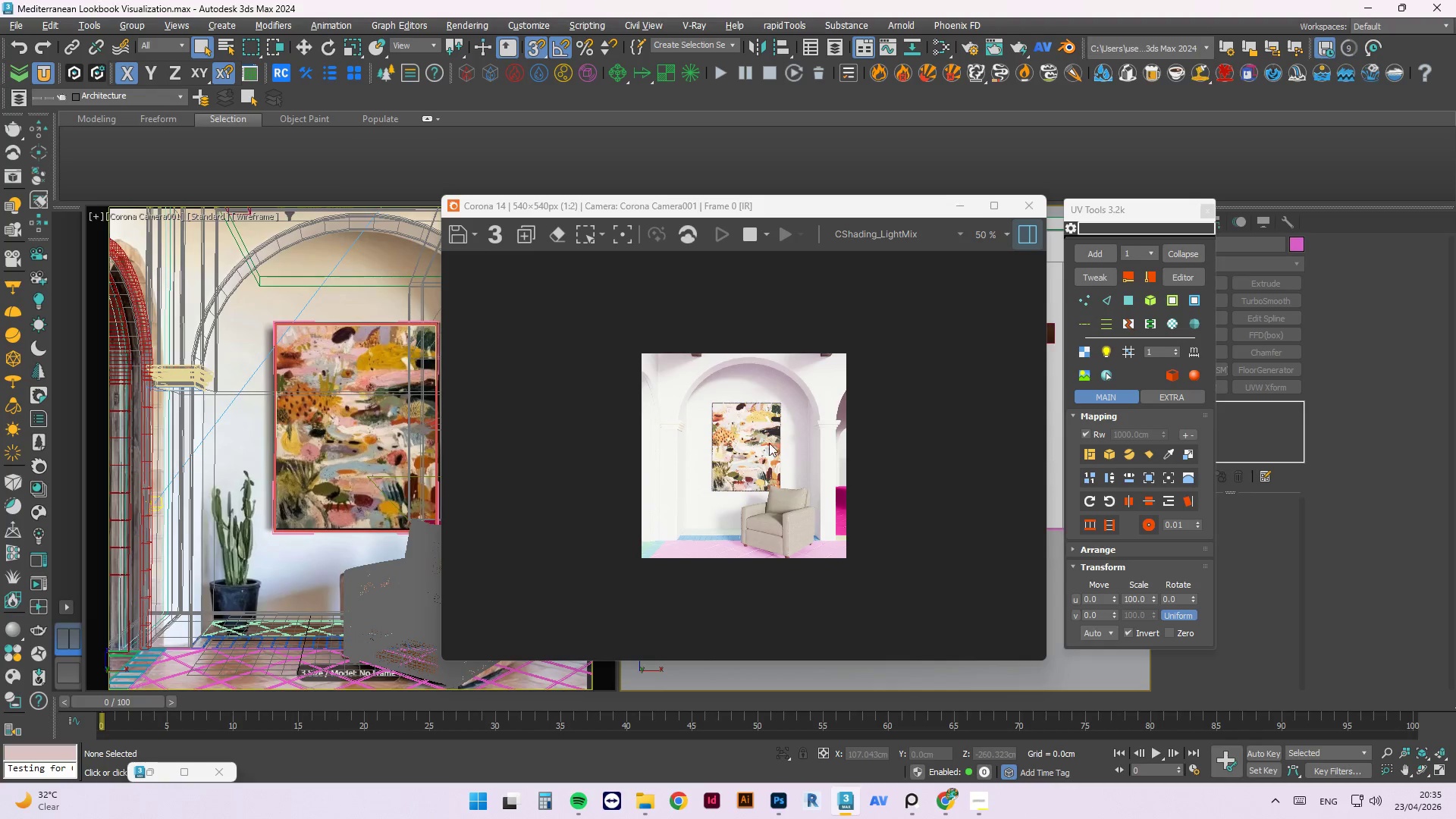 
scroll: coordinate [864, 626], scroll_direction: up, amount: 2.0
 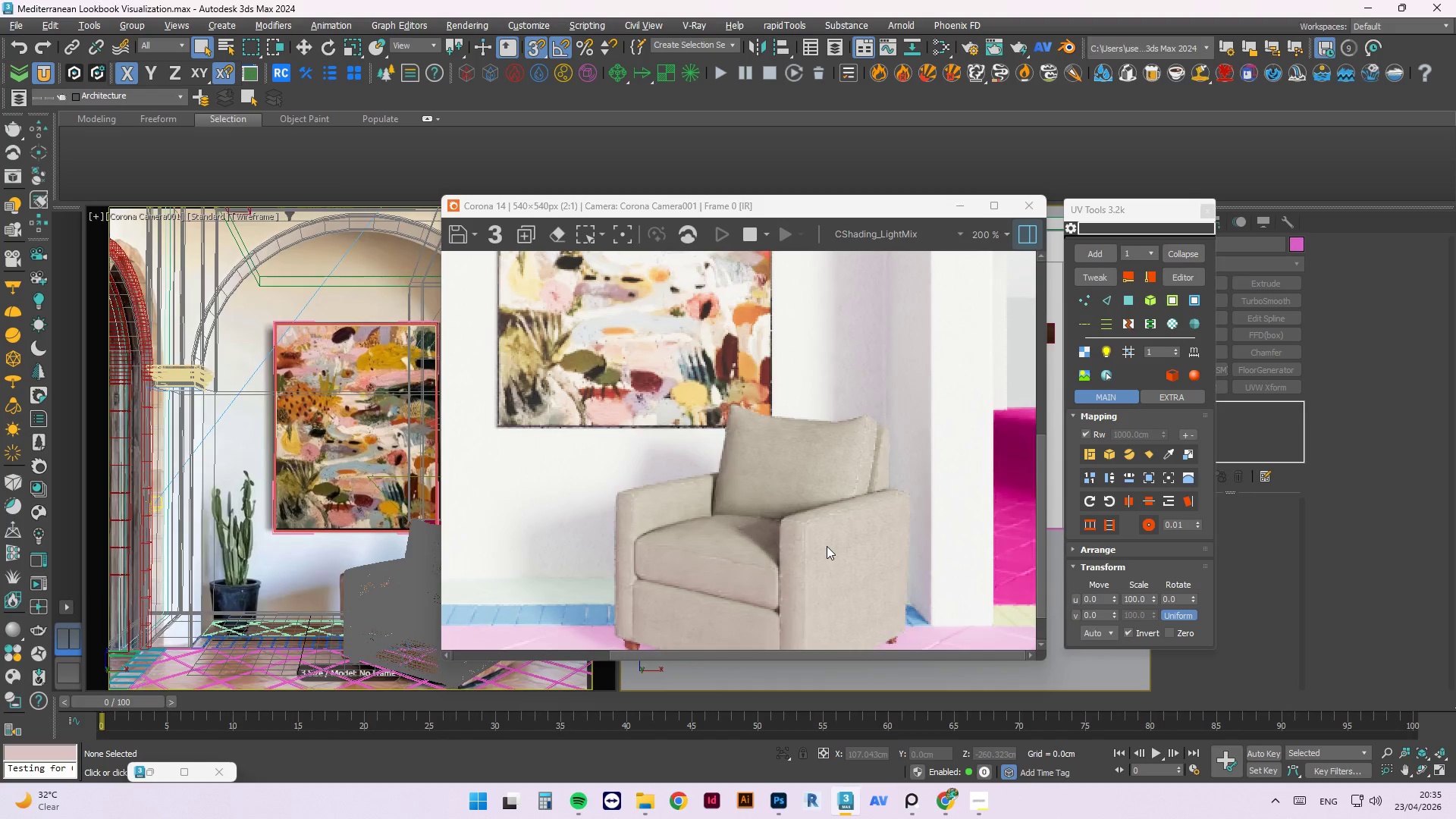 
scroll: coordinate [764, 403], scroll_direction: down, amount: 2.0
 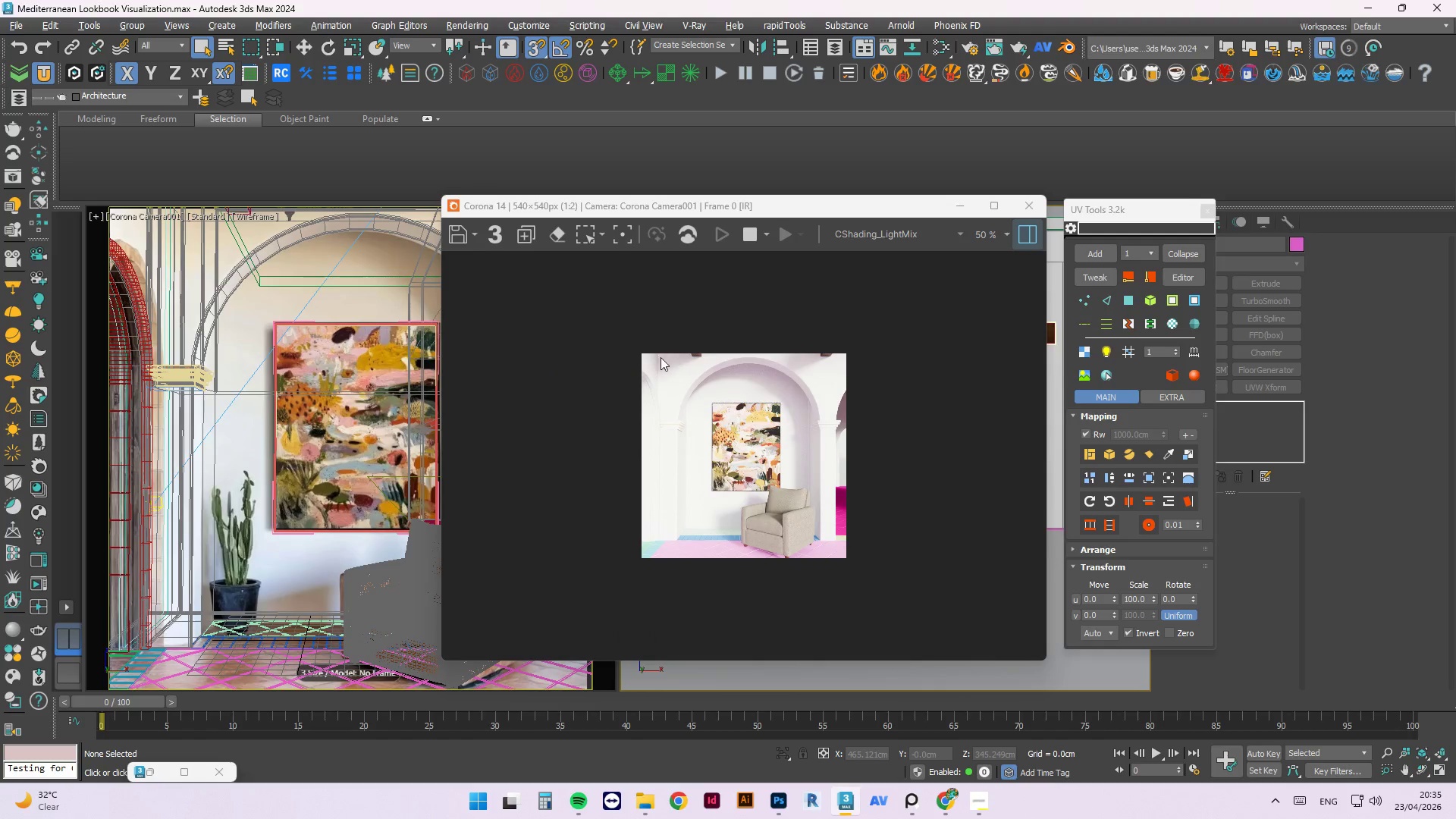 
scroll: coordinate [532, 321], scroll_direction: up, amount: 2.0
 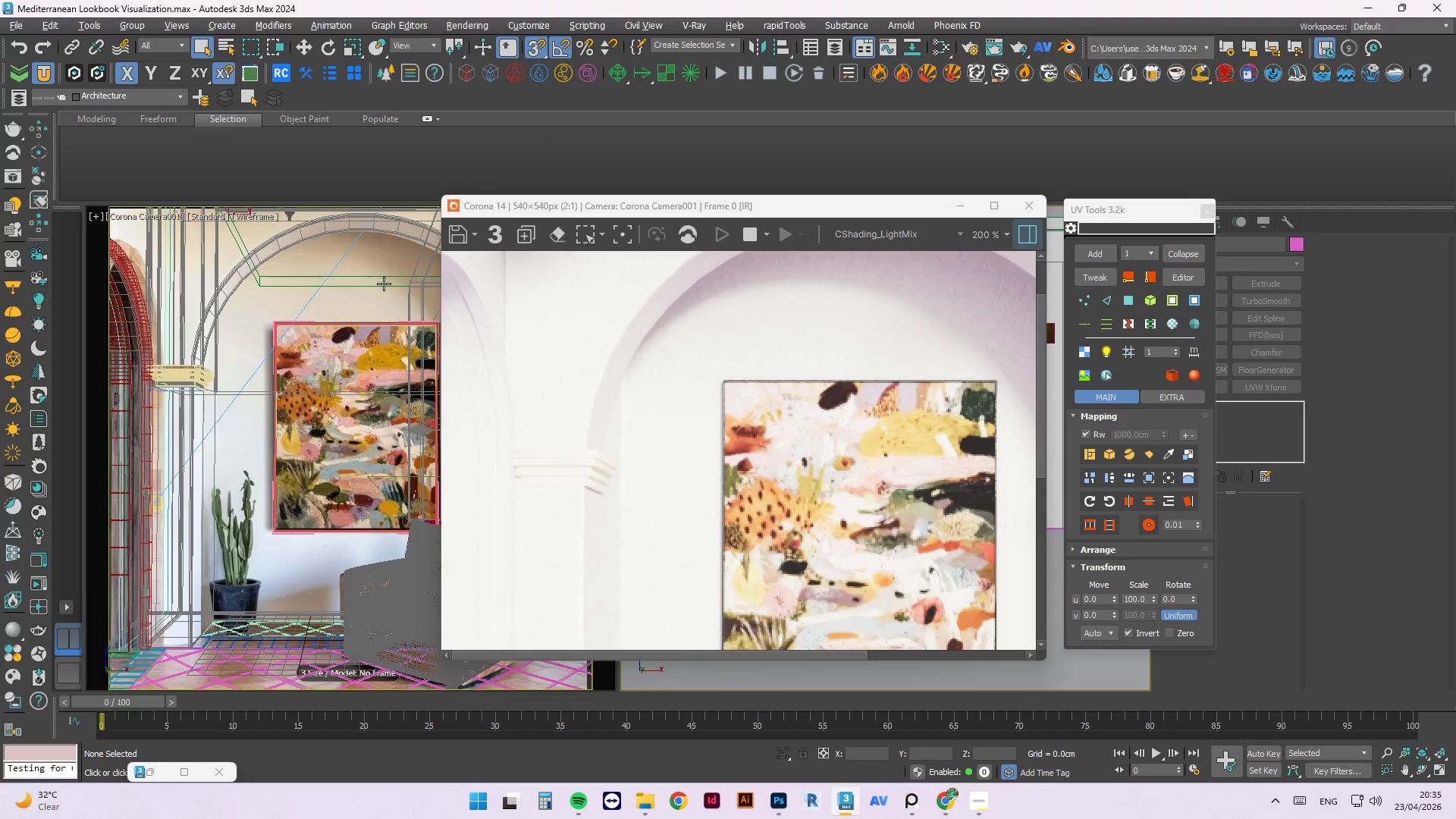 
wait(6.65)
 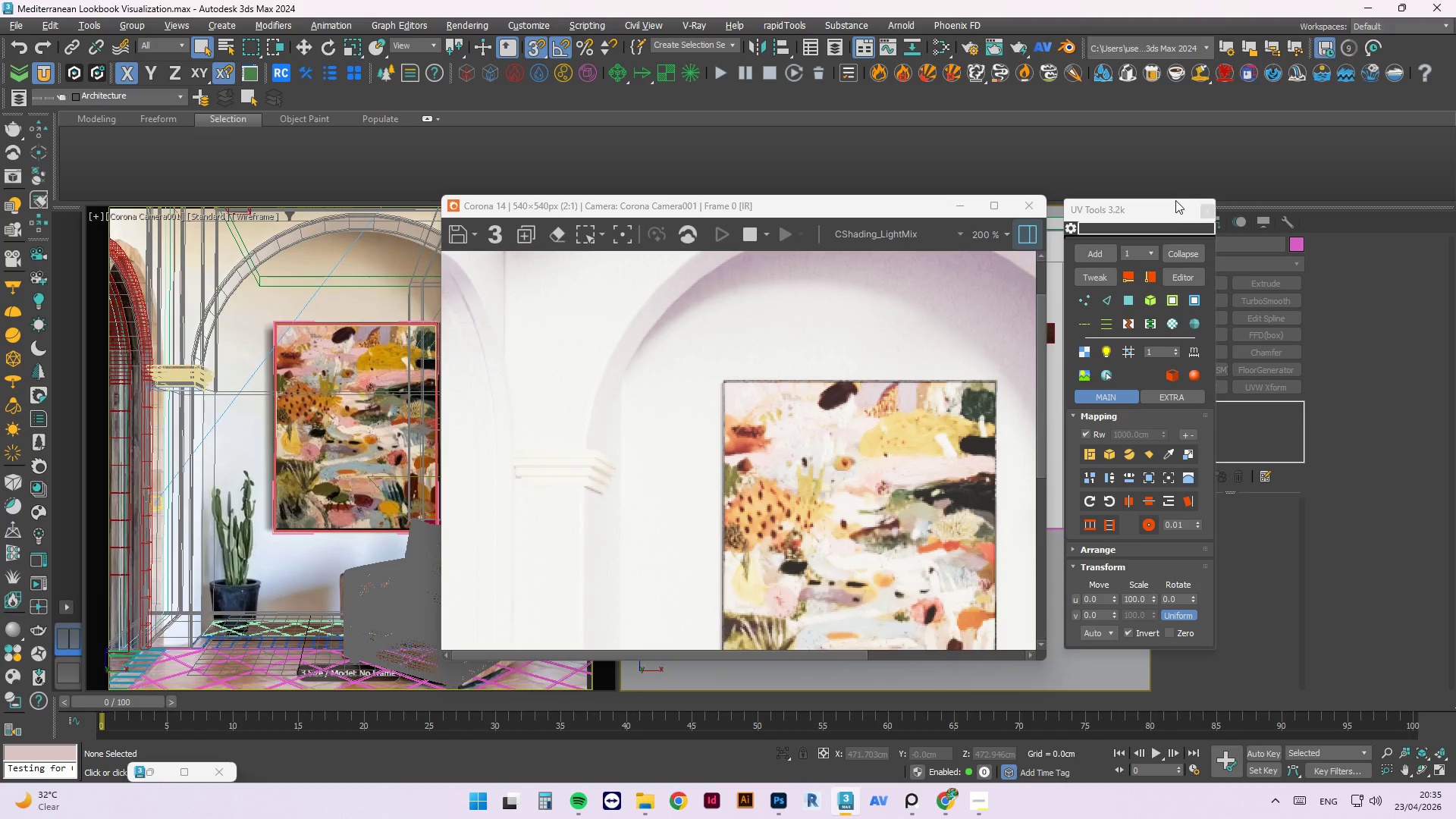 
scroll: coordinate [701, 369], scroll_direction: down, amount: 1.0
 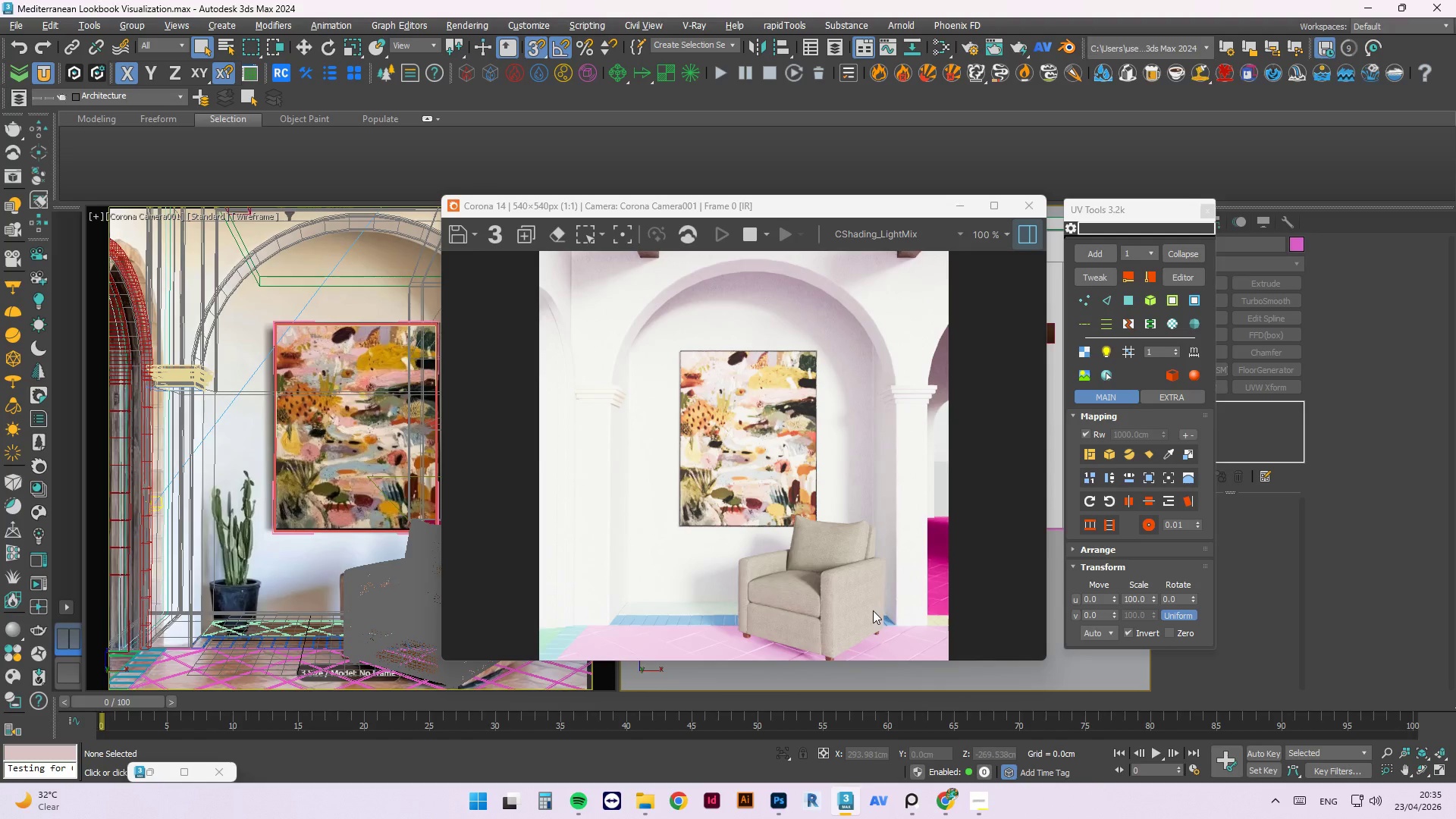 
scroll: coordinate [873, 610], scroll_direction: up, amount: 1.0
 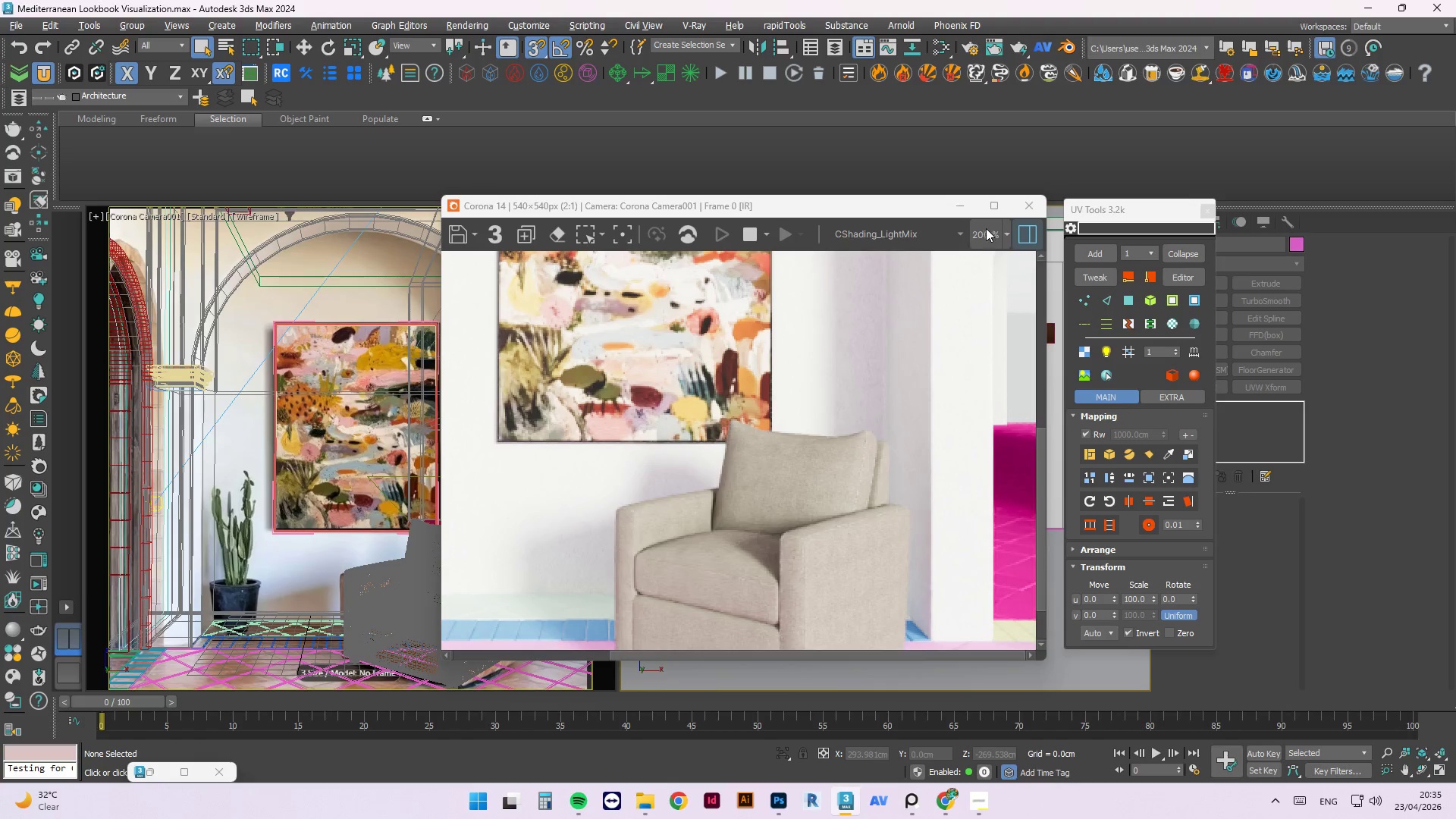 
left_click([964, 206])
 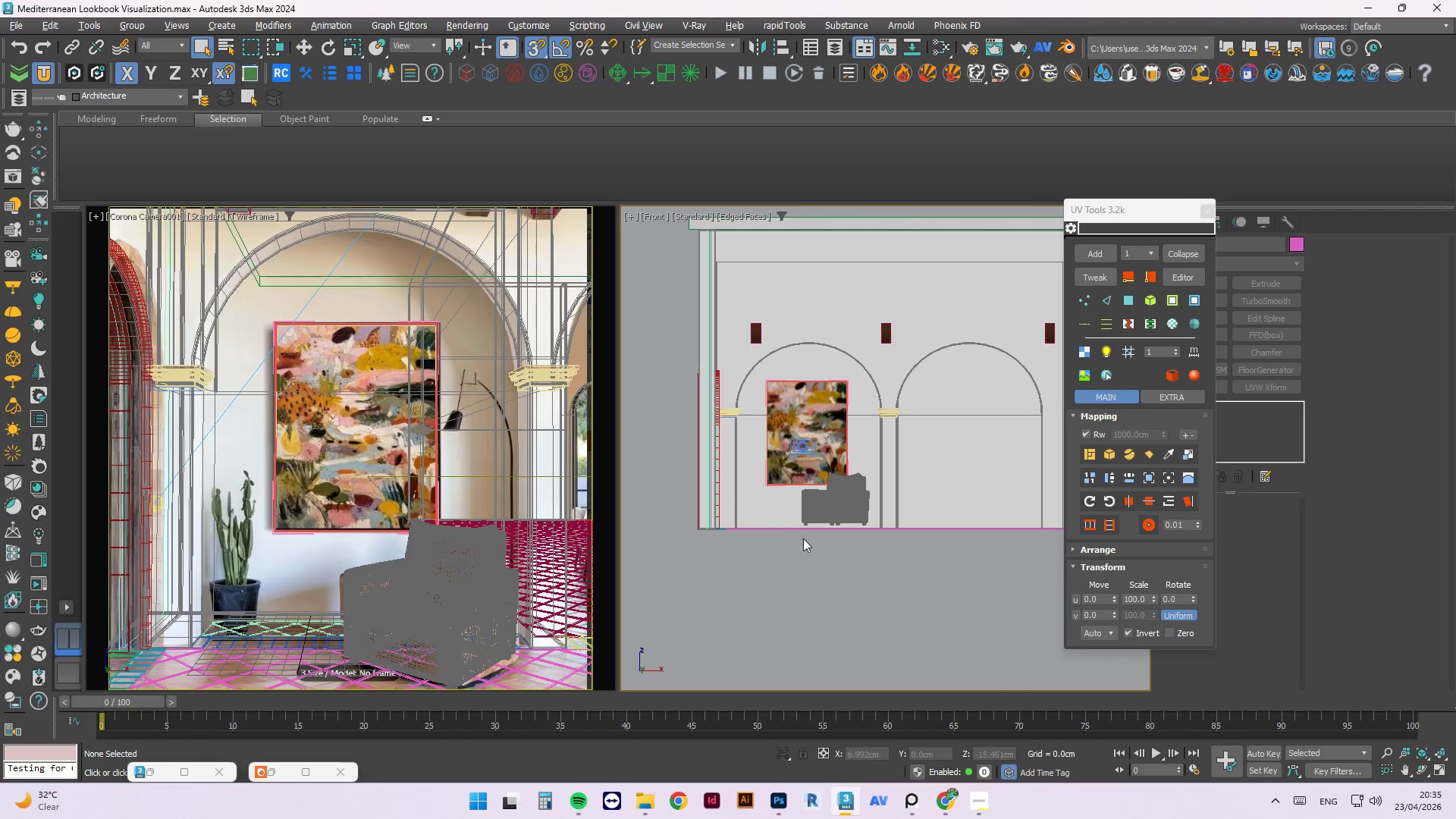 
left_click([849, 485])
 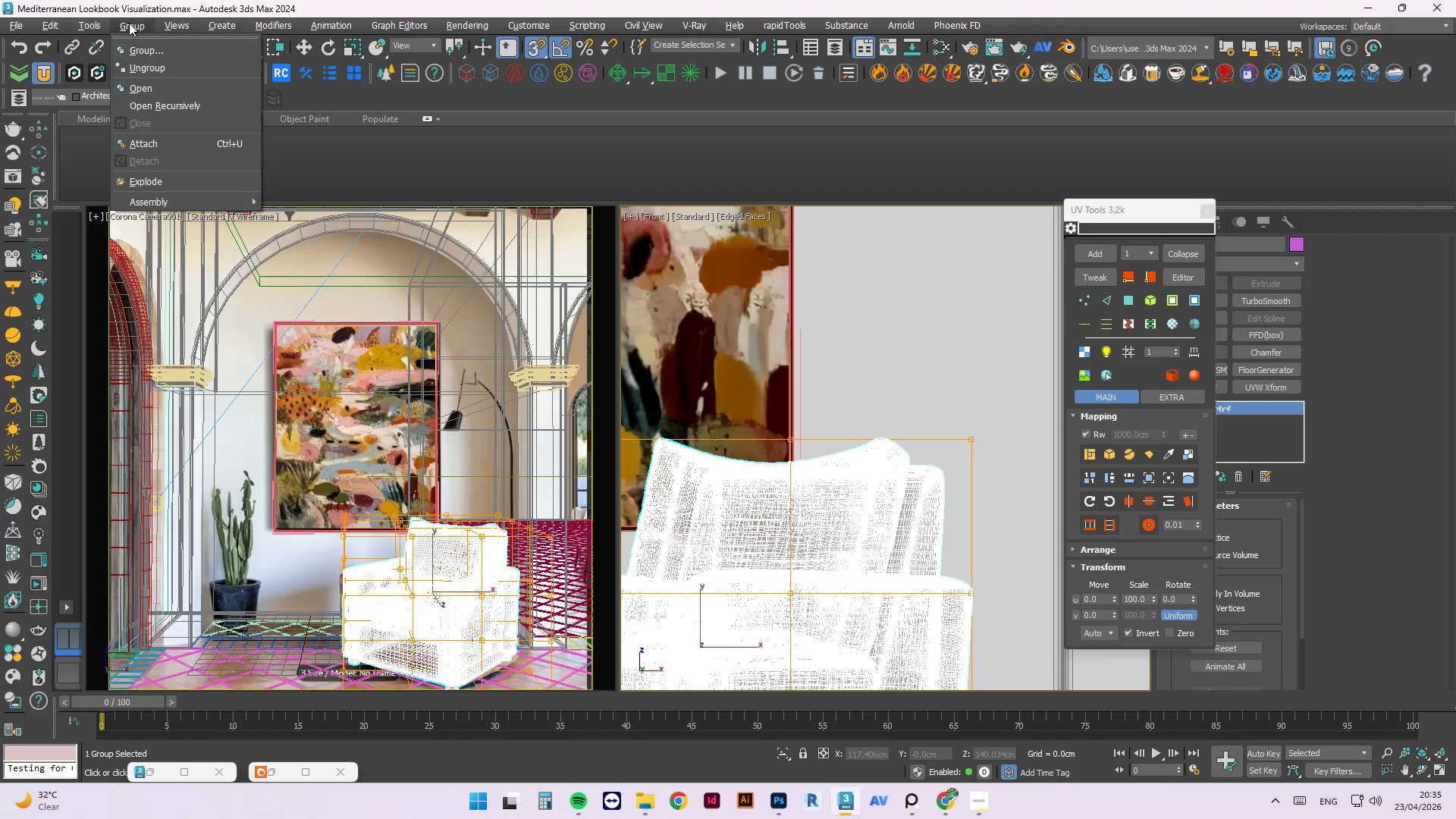 
scroll: coordinate [781, 526], scroll_direction: up, amount: 6.0
 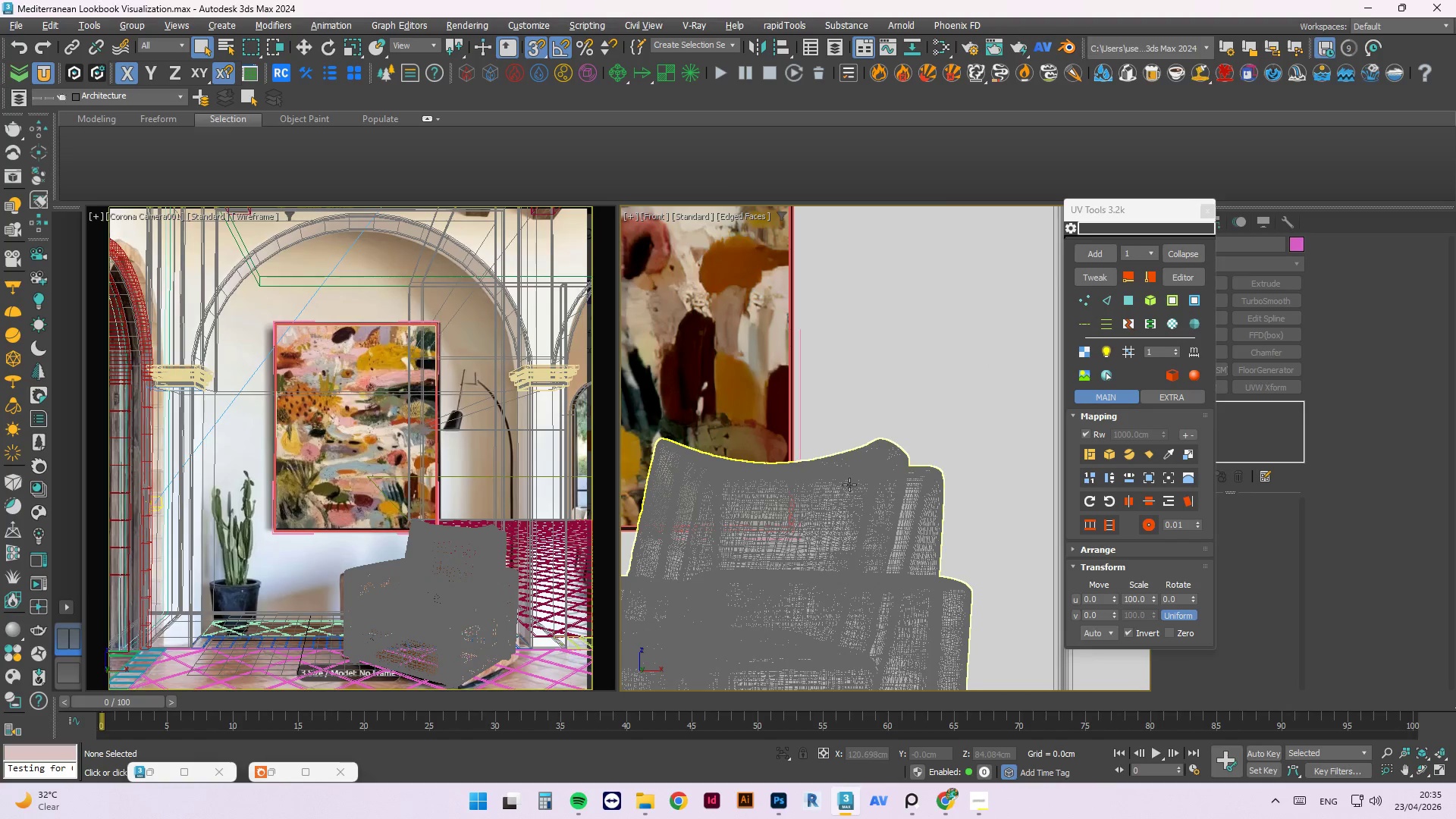 
left_click([134, 86])
 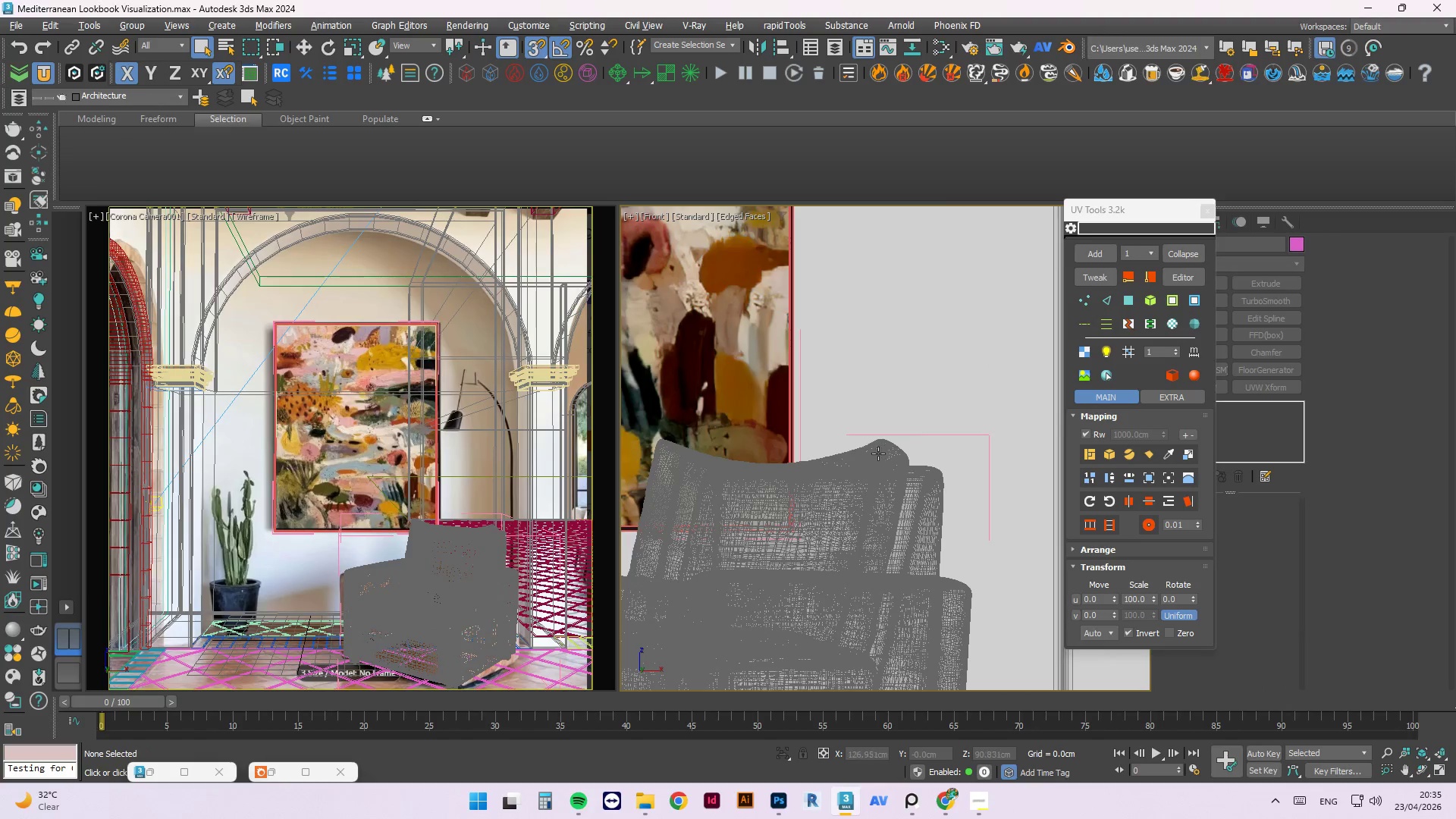 
left_click([912, 441])
 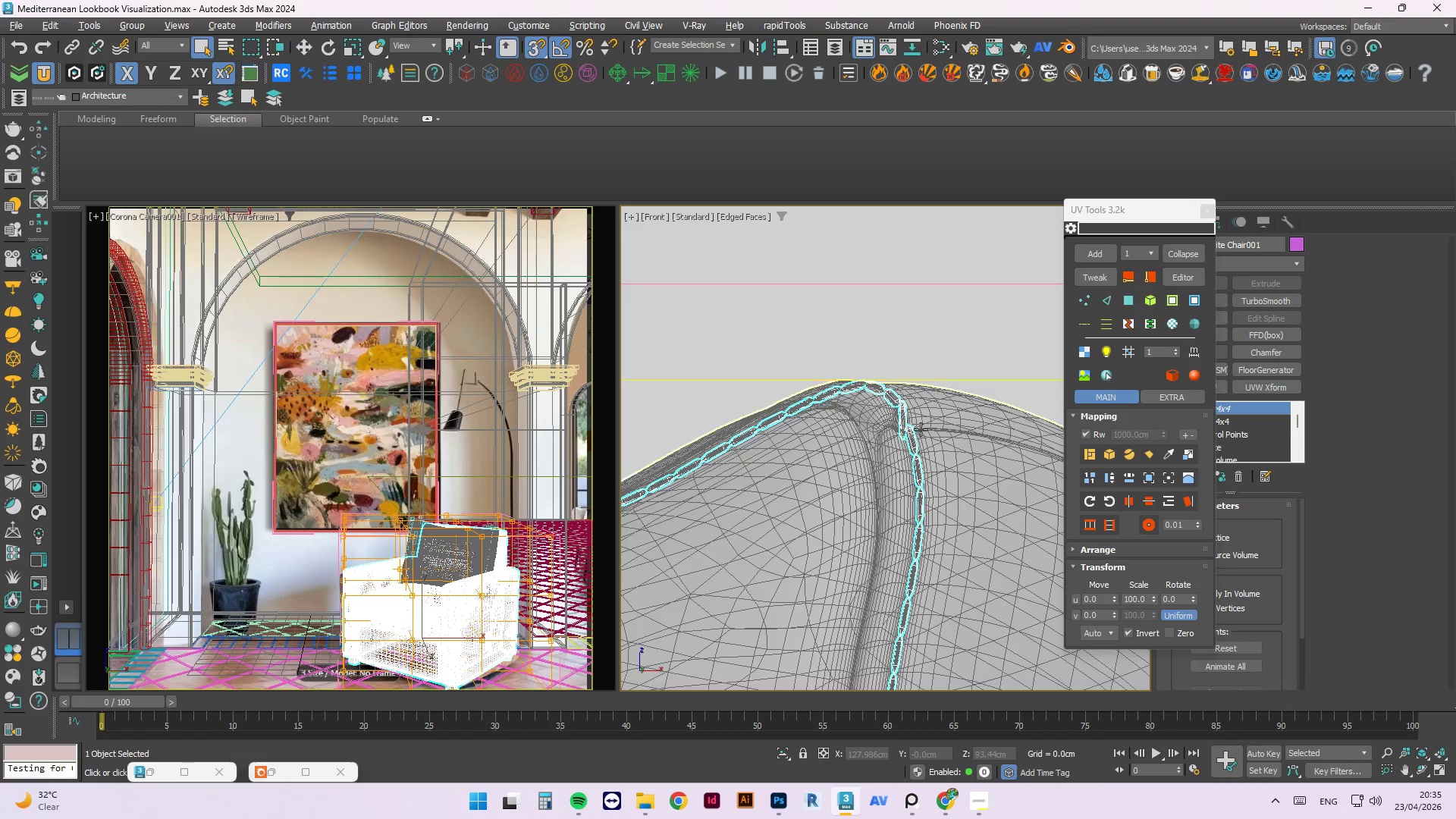 
scroll: coordinate [922, 430], scroll_direction: up, amount: 9.0
 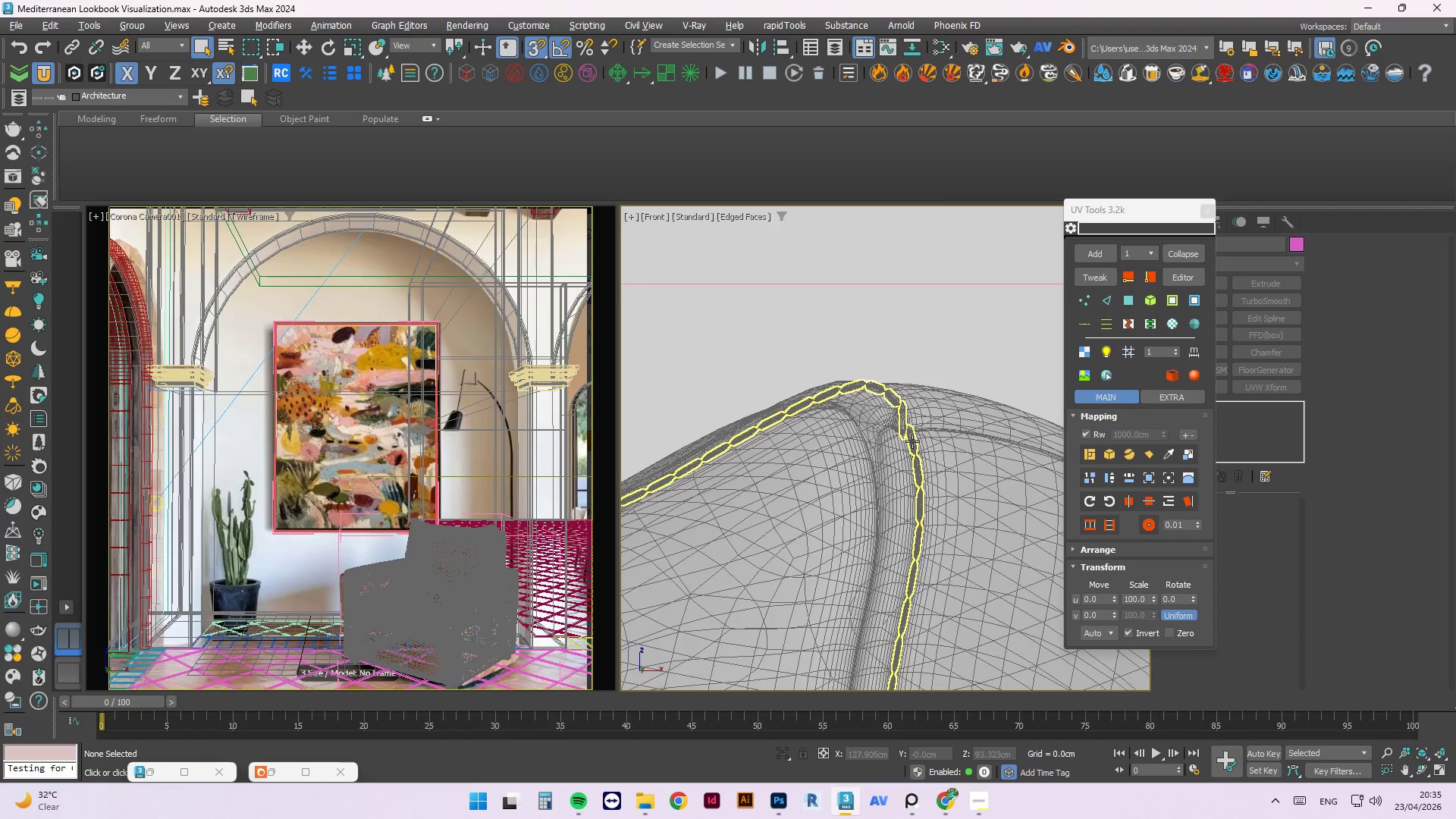 
hold_key(key=ControlLeft, duration=0.72)
left_click([922, 425])
 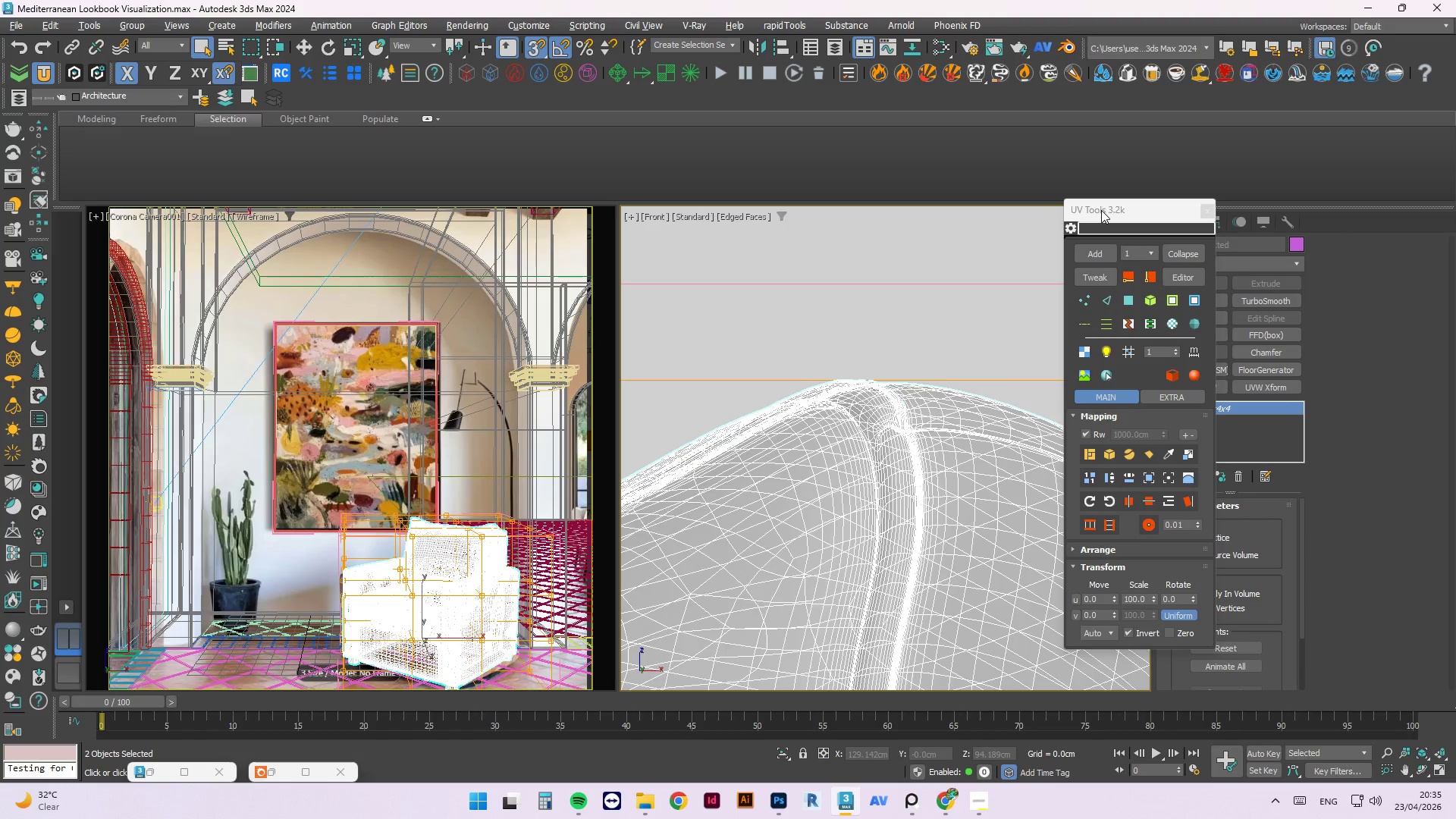 
left_click_drag(start_coordinate=[1101, 210], to_coordinate=[65, 245])
 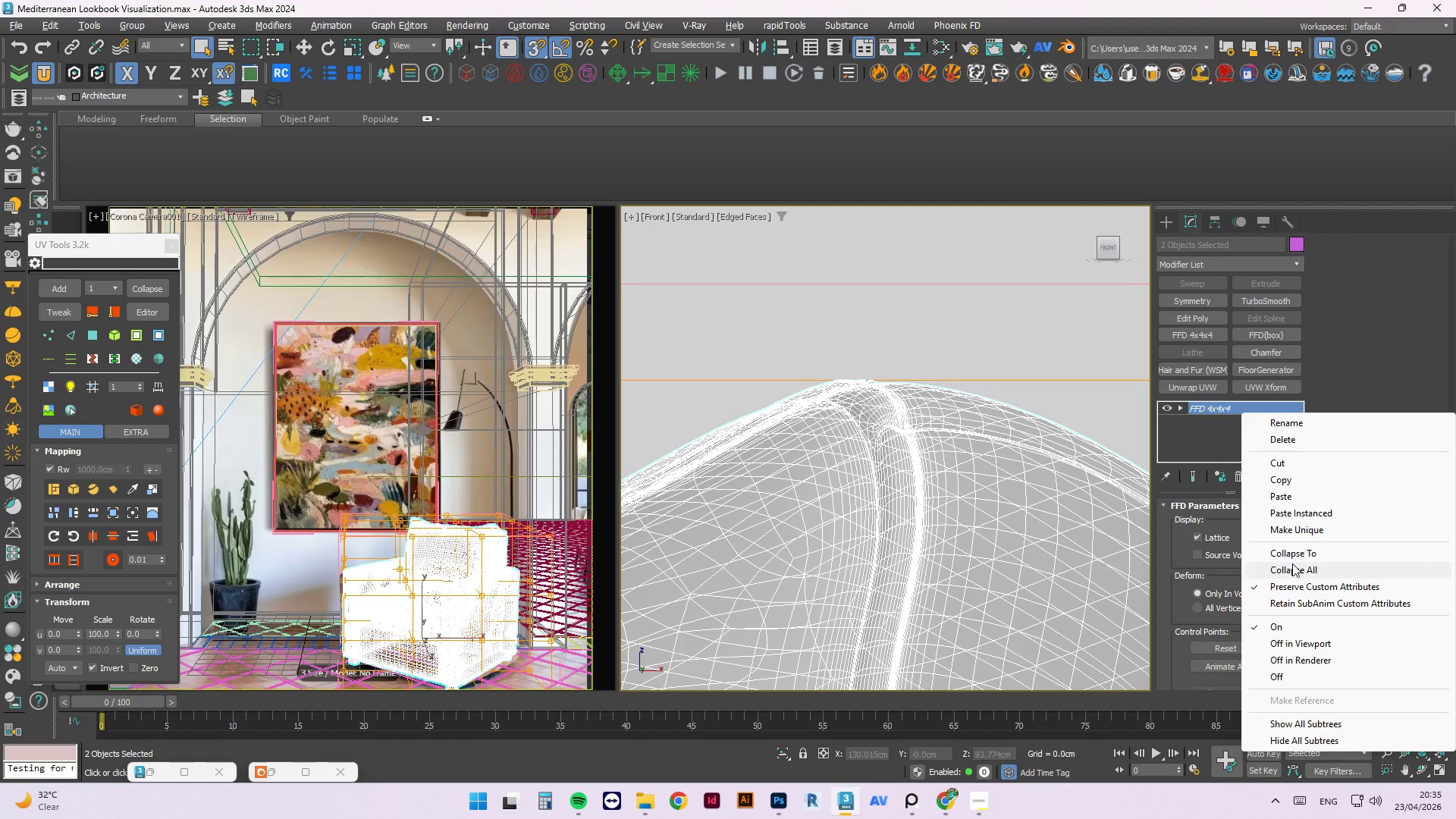 
left_click([1294, 568])
 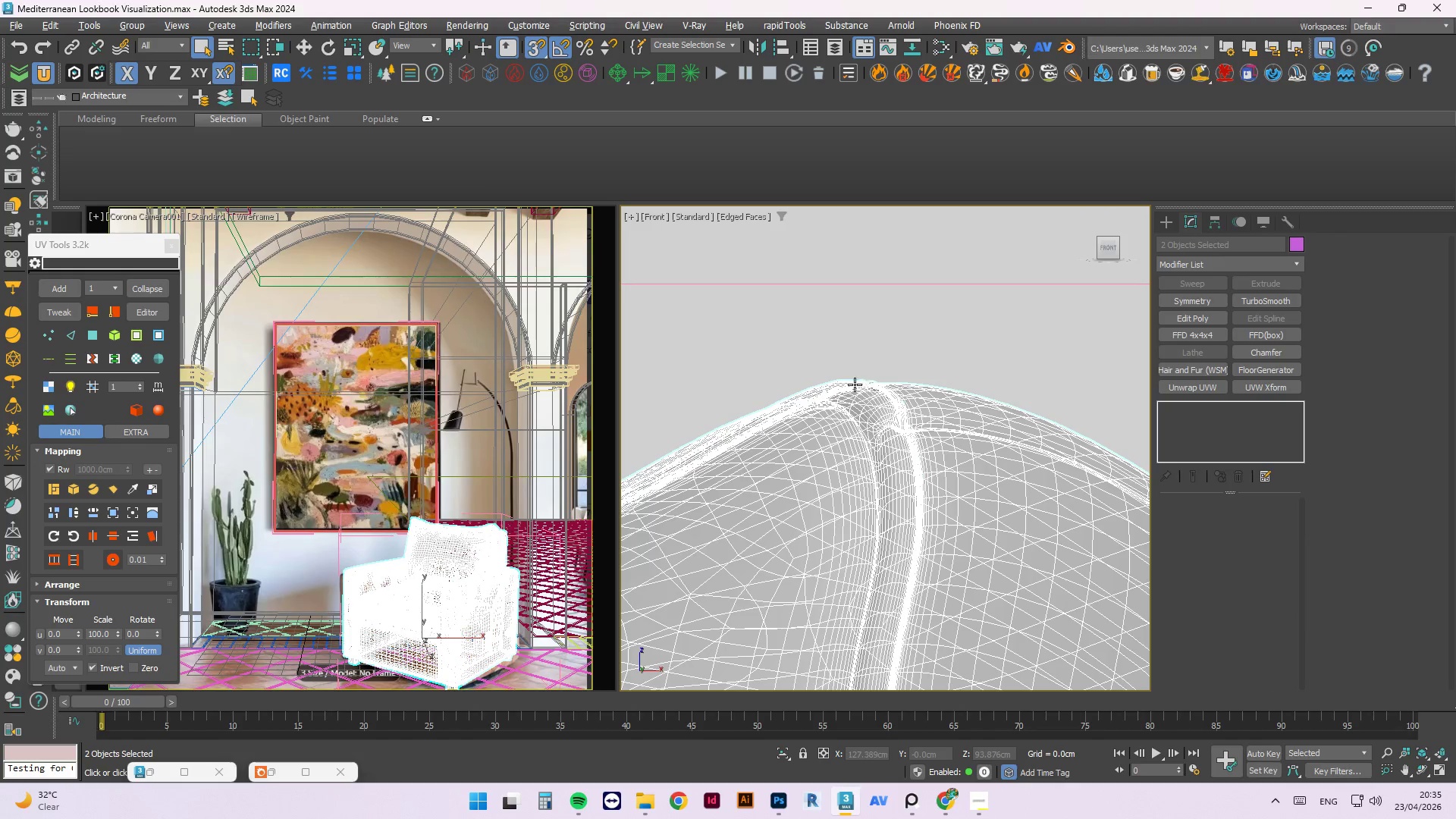 
scroll: coordinate [1028, 416], scroll_direction: down, amount: 8.0
 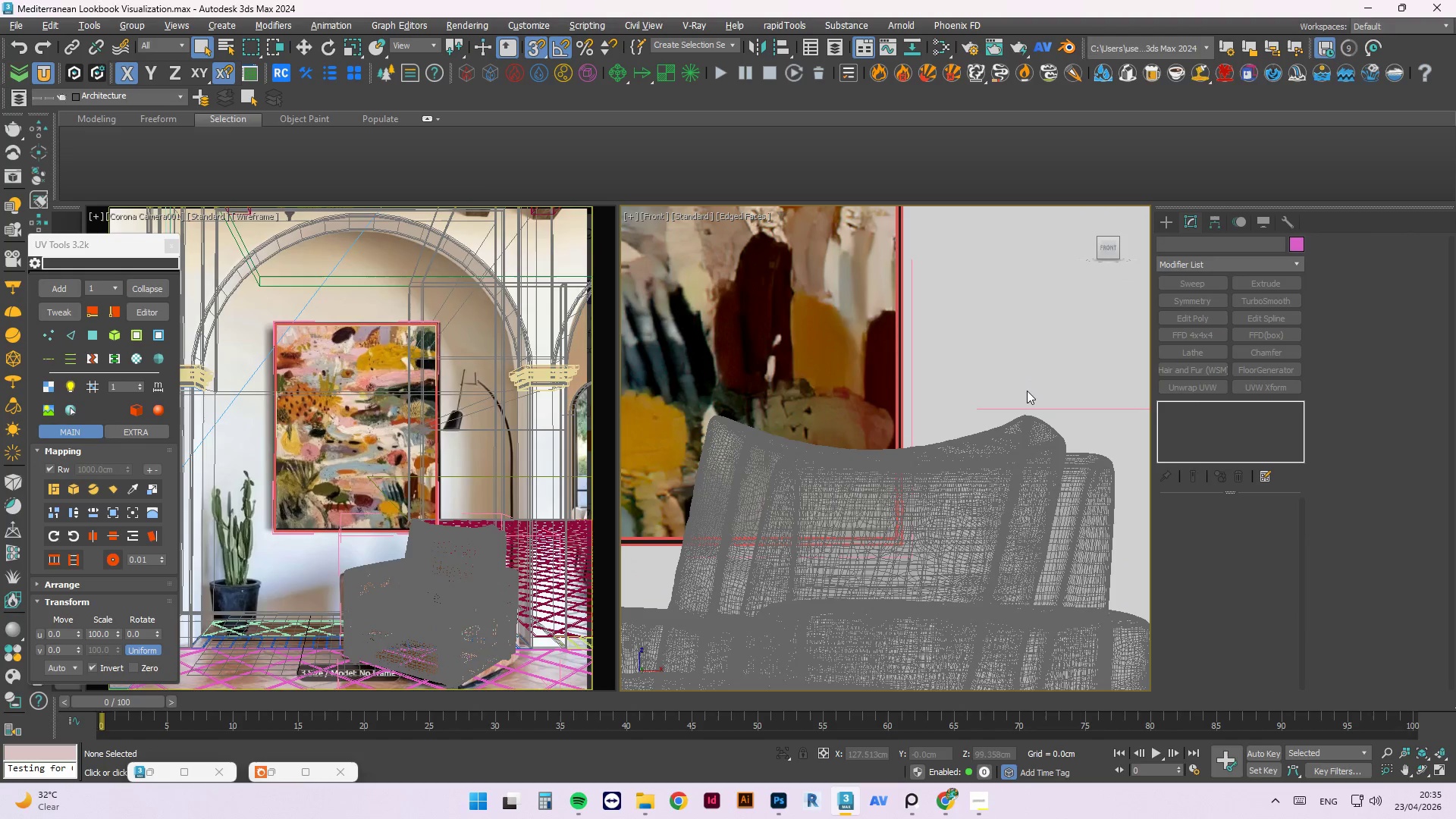 
double_click([1028, 431])
 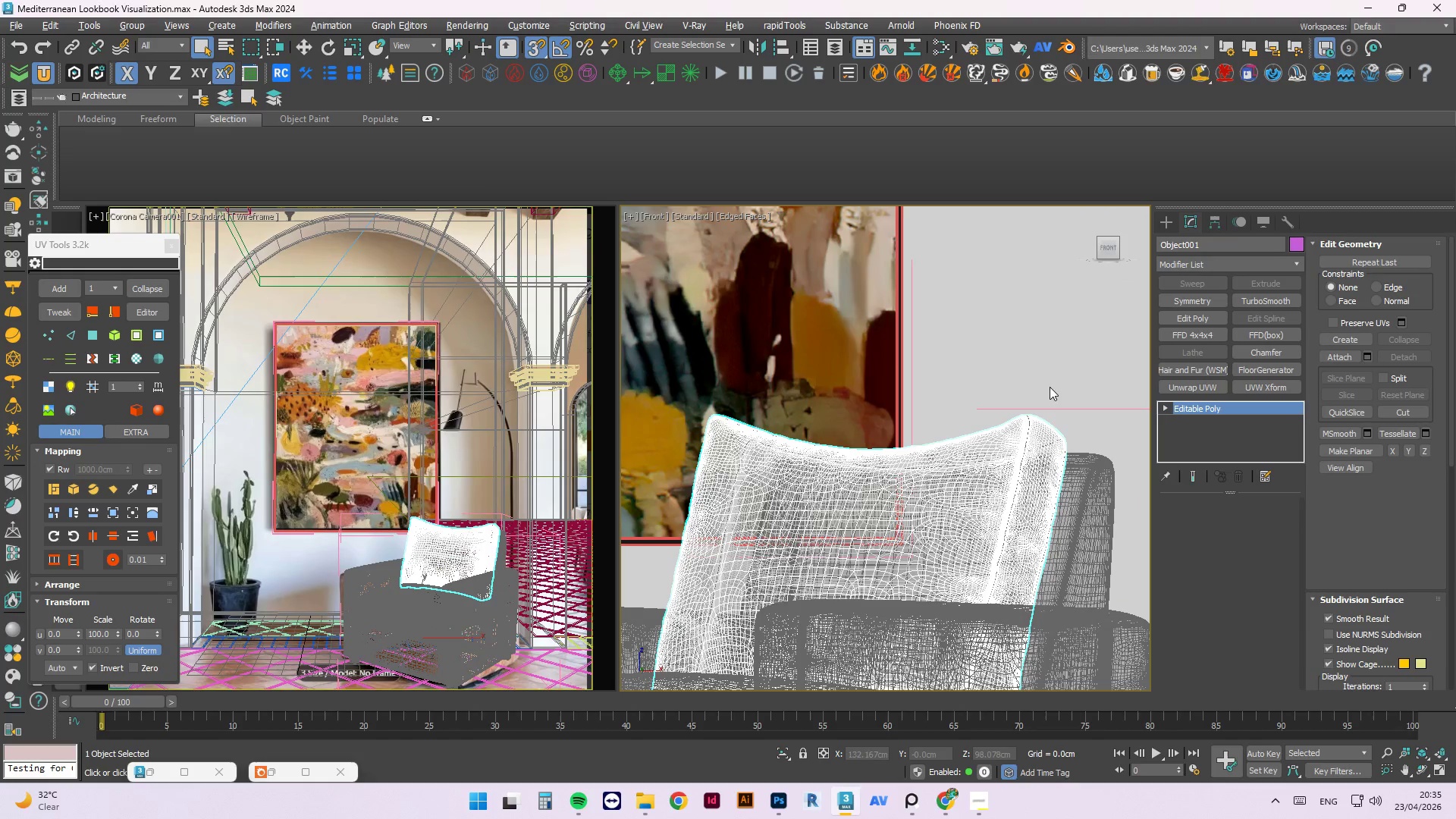 
scroll: coordinate [1021, 386], scroll_direction: down, amount: 2.0
 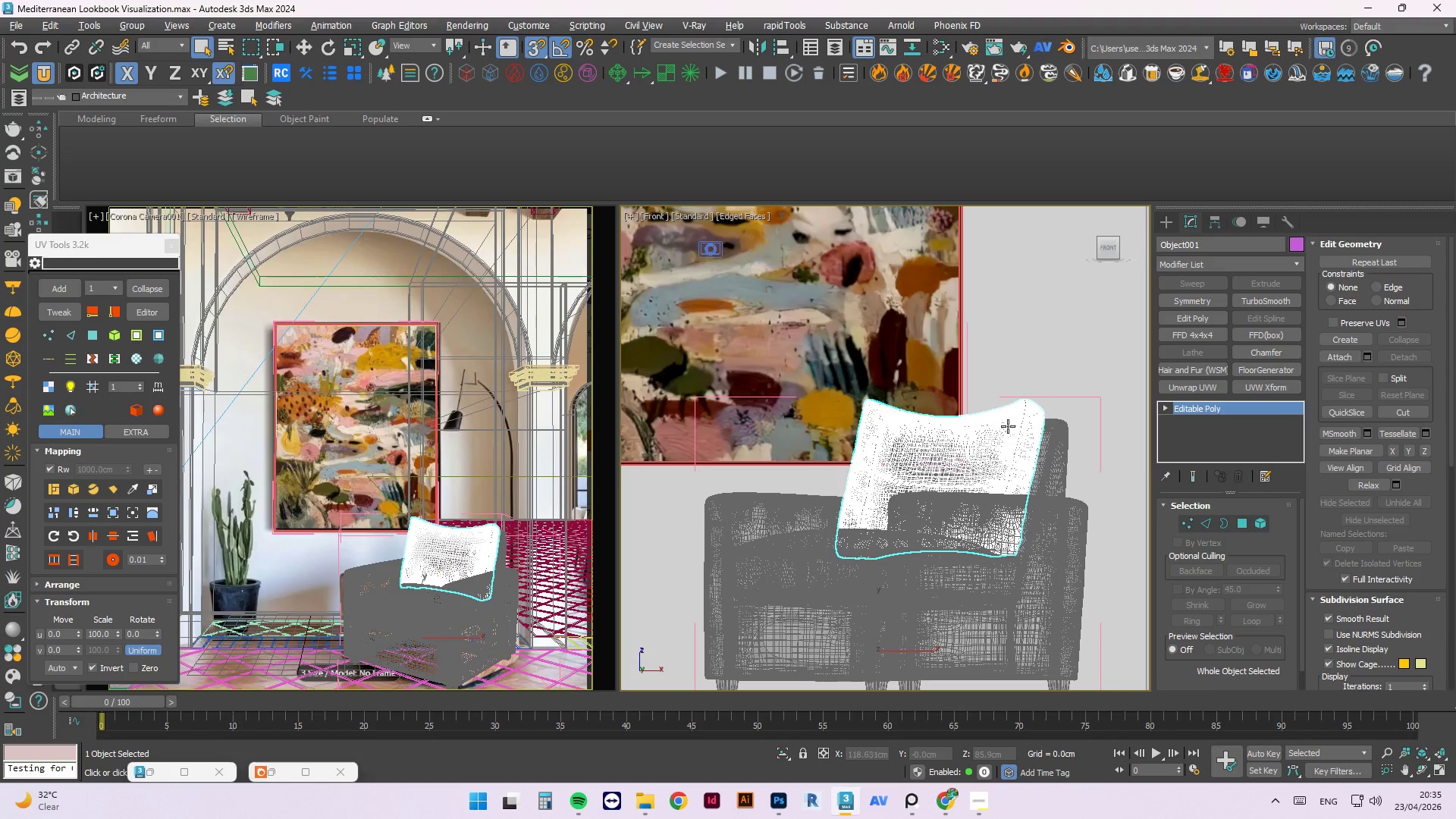 
scroll: coordinate [1069, 416], scroll_direction: up, amount: 1.0
 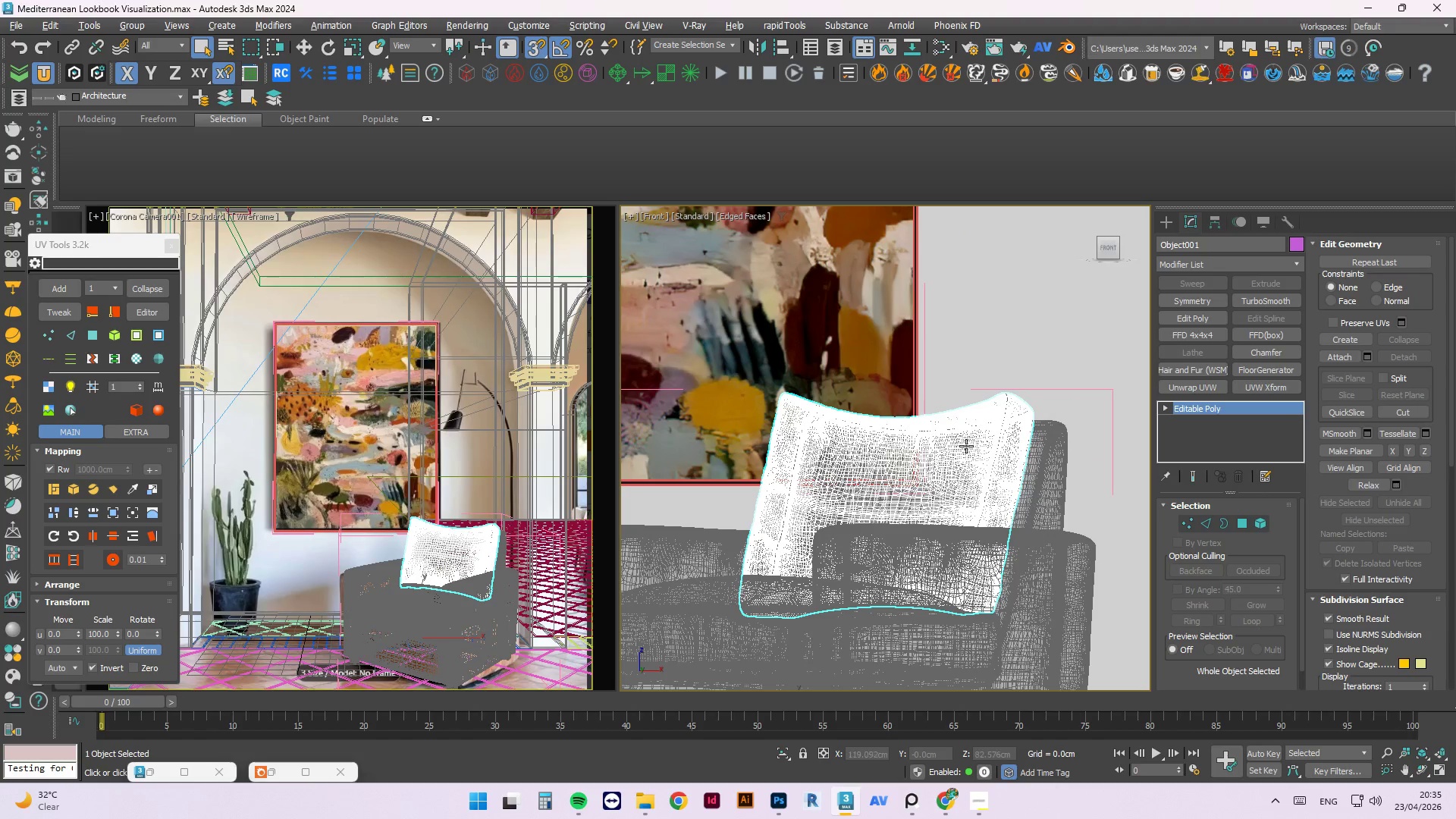 
key(Alt+Q)
 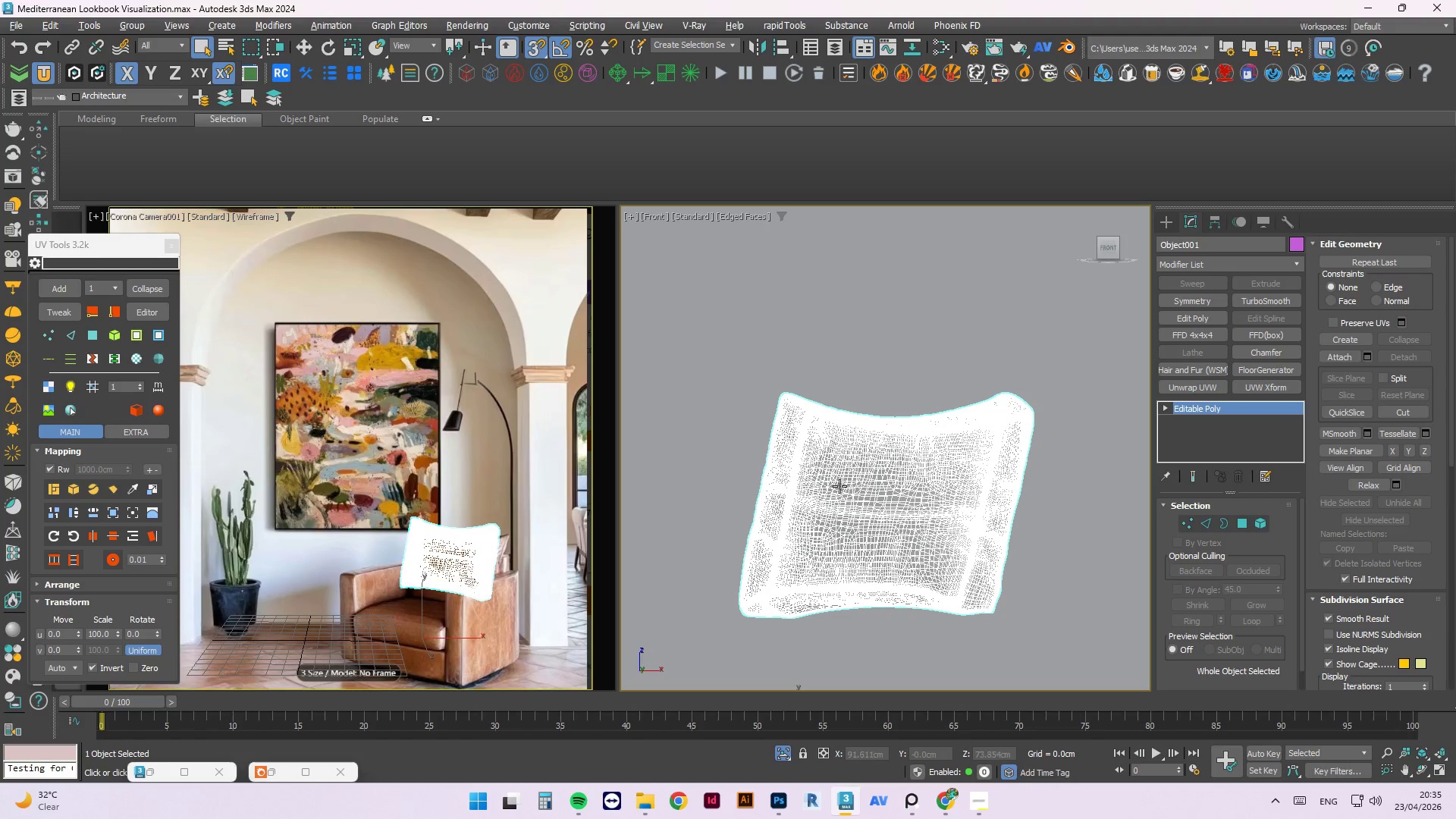 
hold_key(key=AltLeft, duration=1.06)
 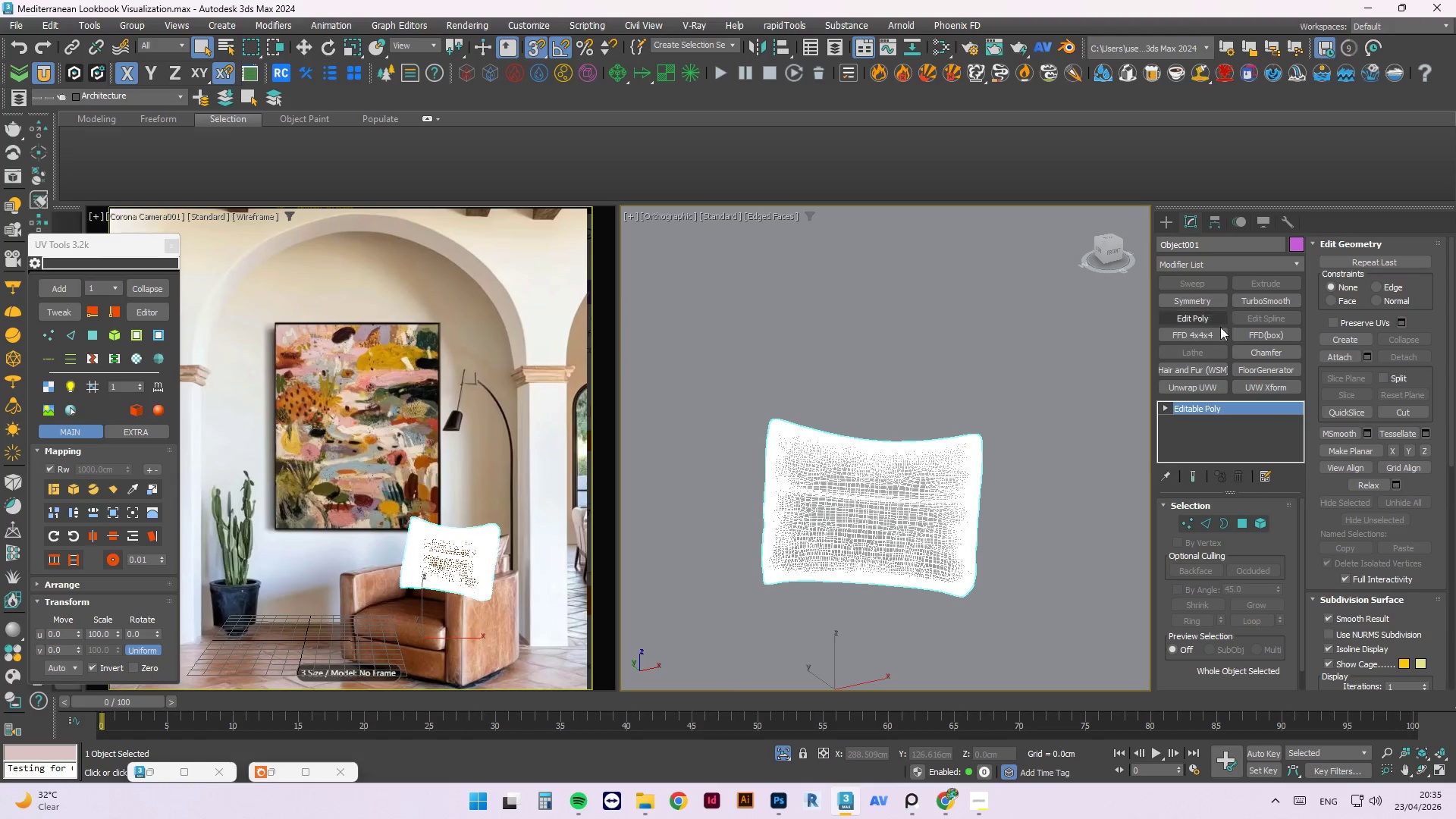 
scroll: coordinate [842, 513], scroll_direction: down, amount: 1.0
 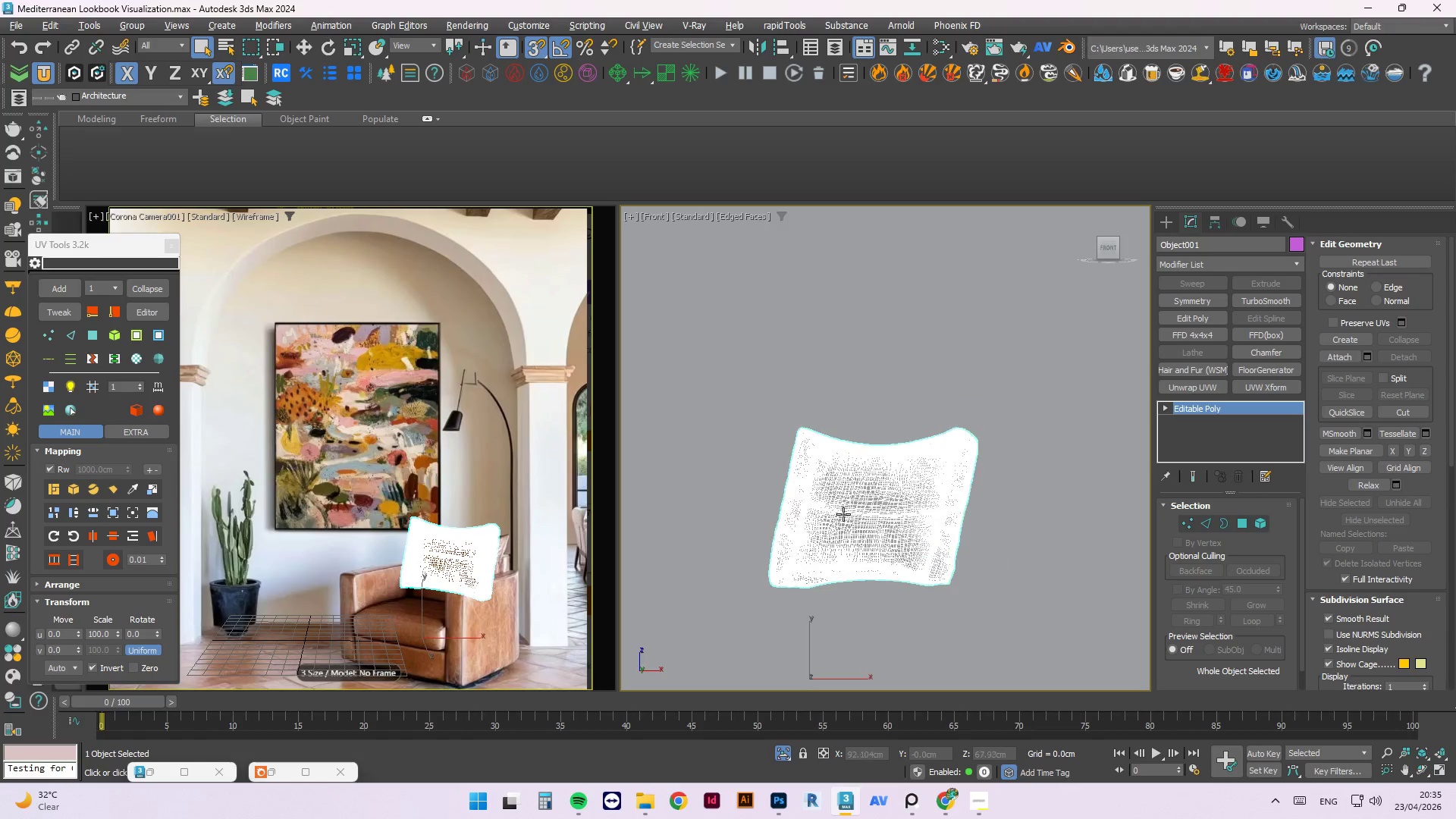 
left_click([1216, 334])
 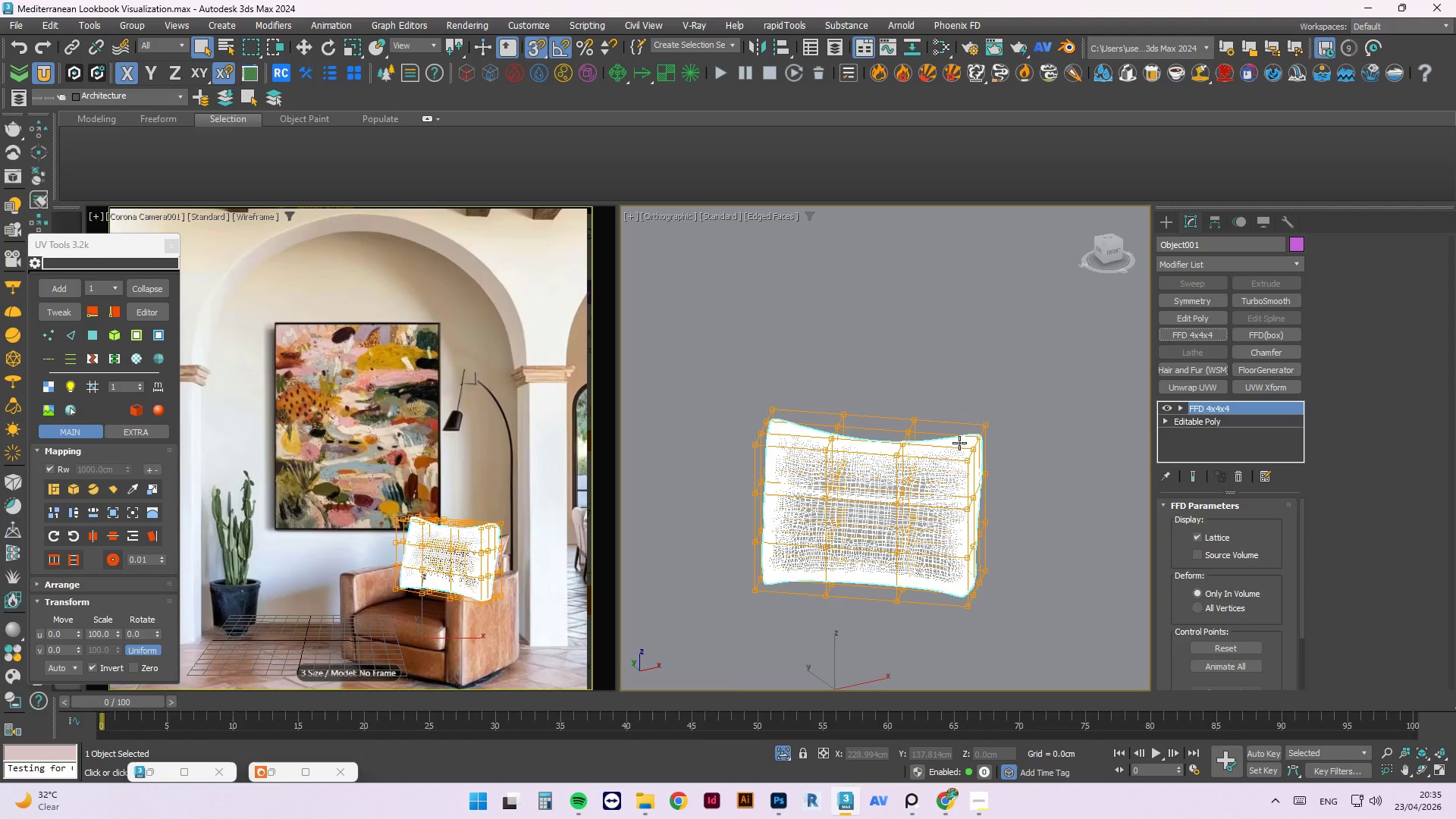 
scroll: coordinate [962, 437], scroll_direction: up, amount: 1.0
 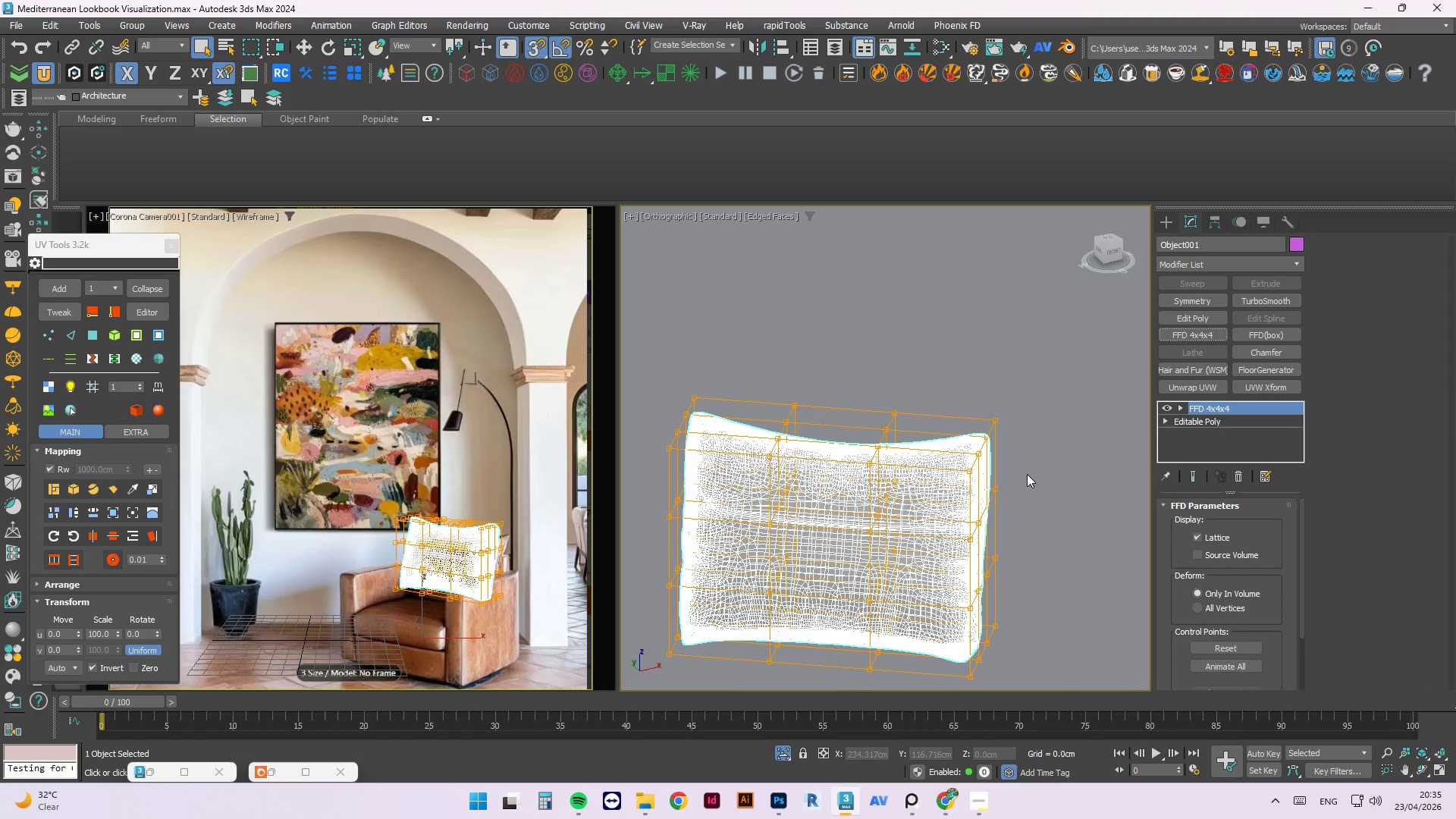 
hold_key(key=AltLeft, duration=0.98)
 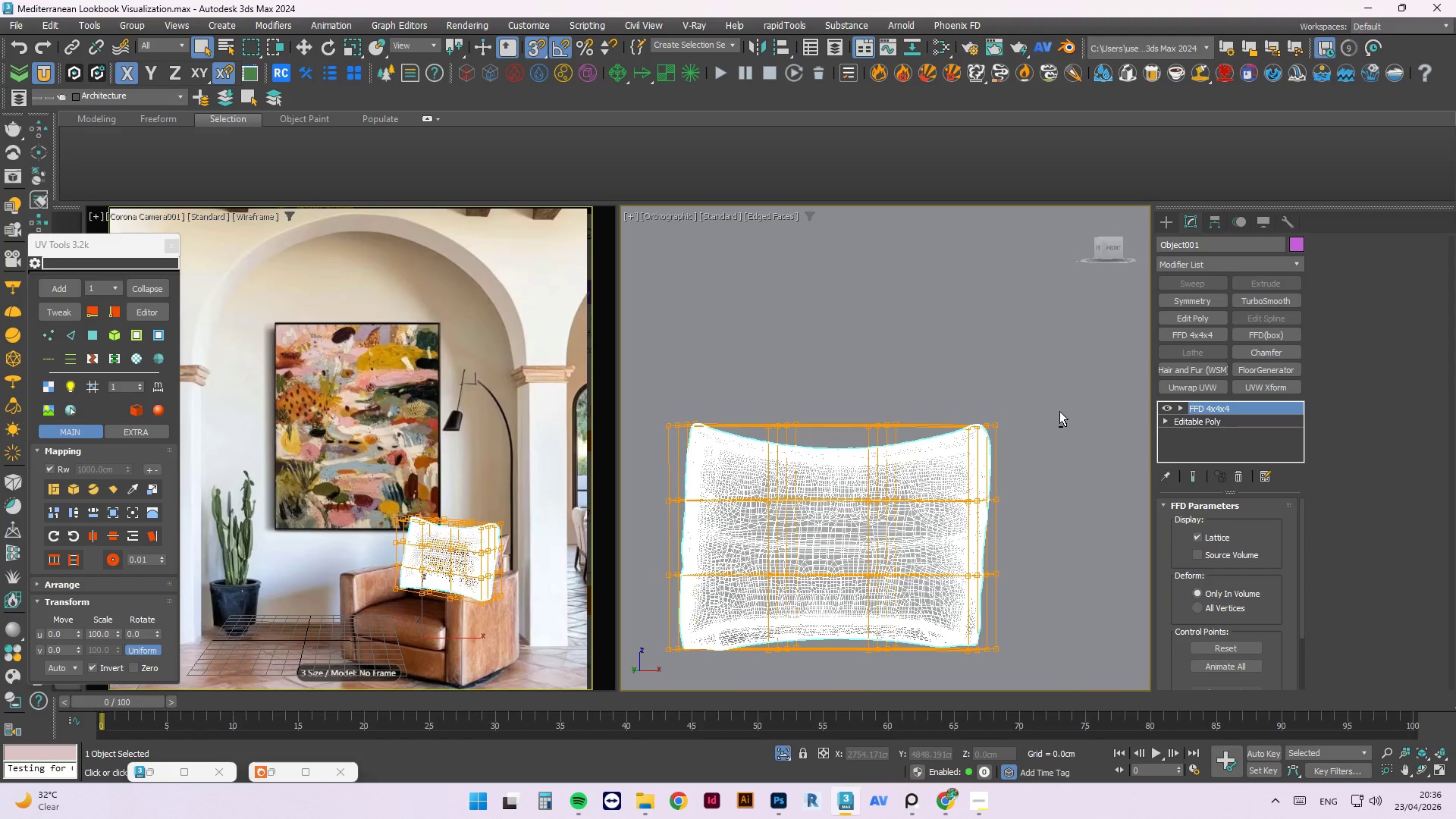 
key(1)
 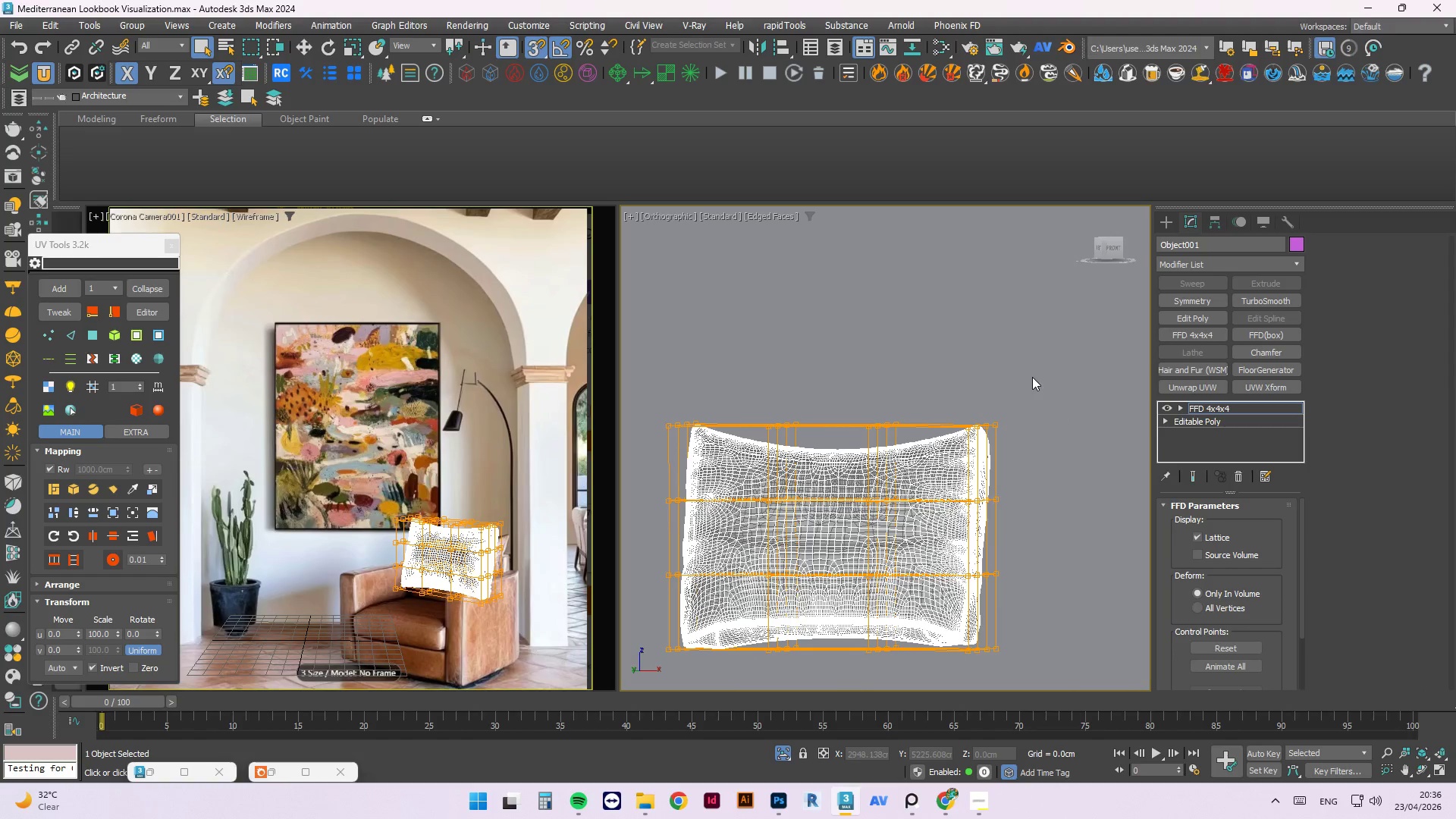 
left_click_drag(start_coordinate=[1032, 377], to_coordinate=[949, 444])
 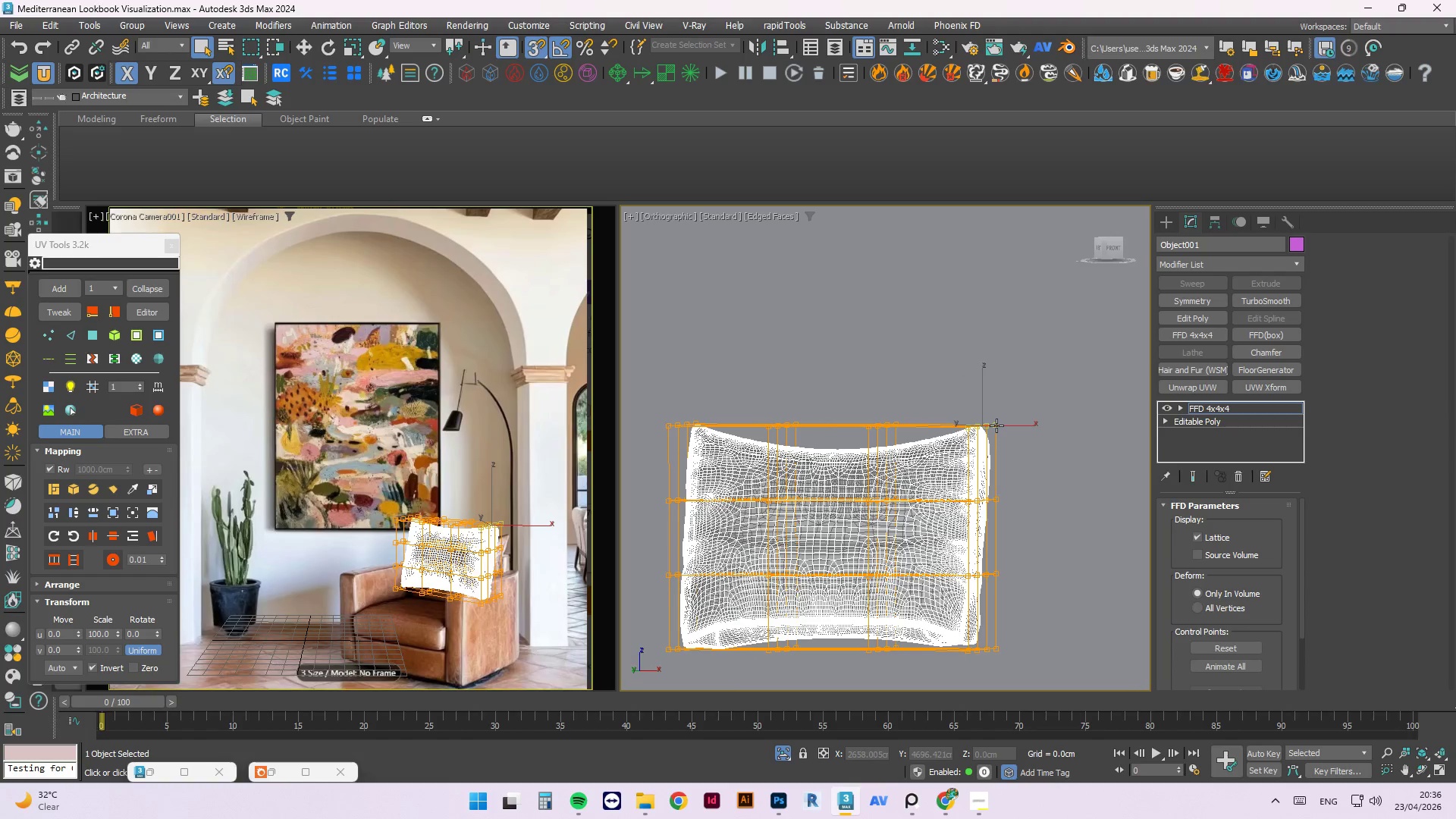 
scroll: coordinate [996, 425], scroll_direction: up, amount: 1.0
 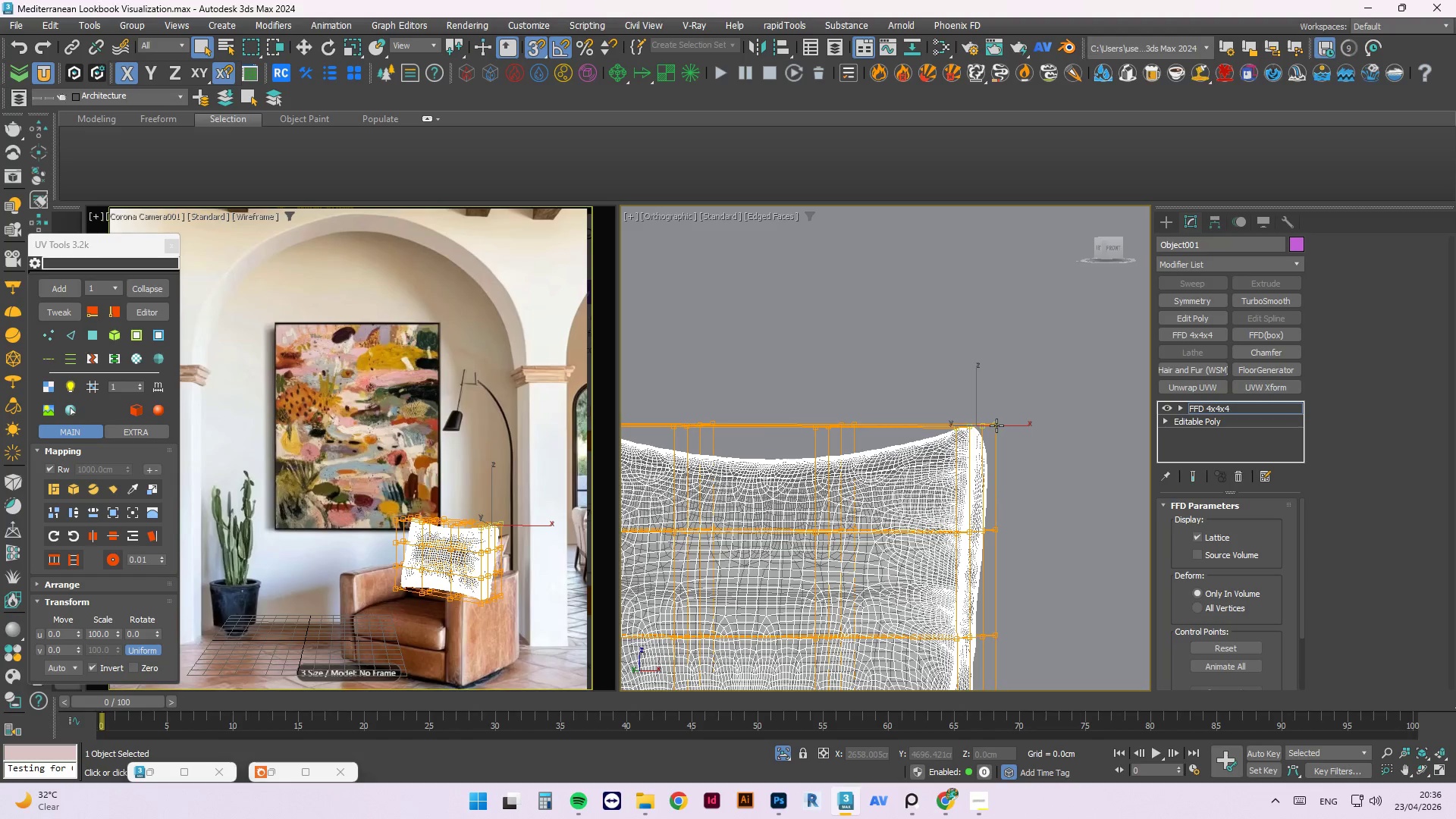 
key(W)
 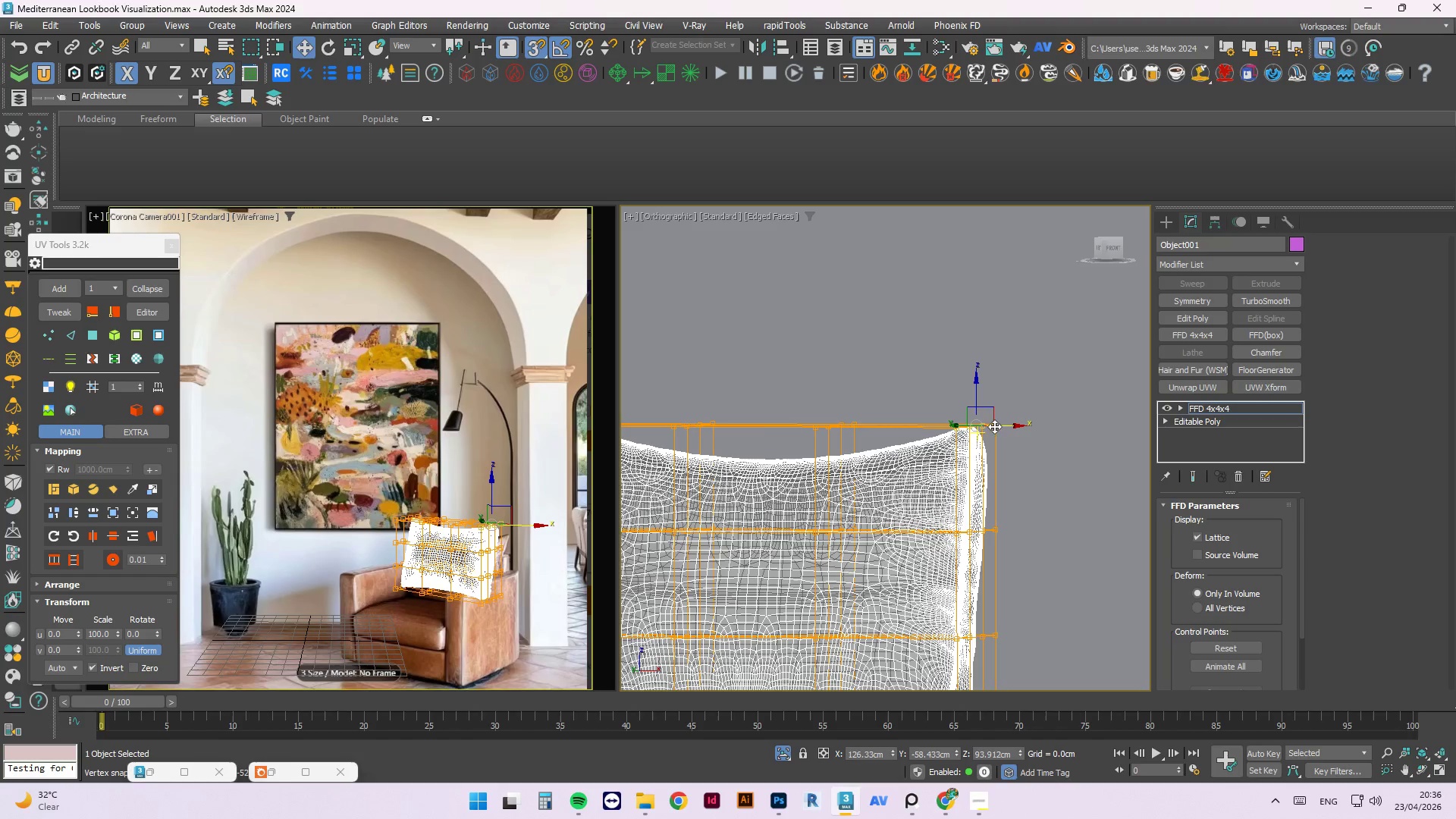 
hold_key(key=AltLeft, duration=0.94)
 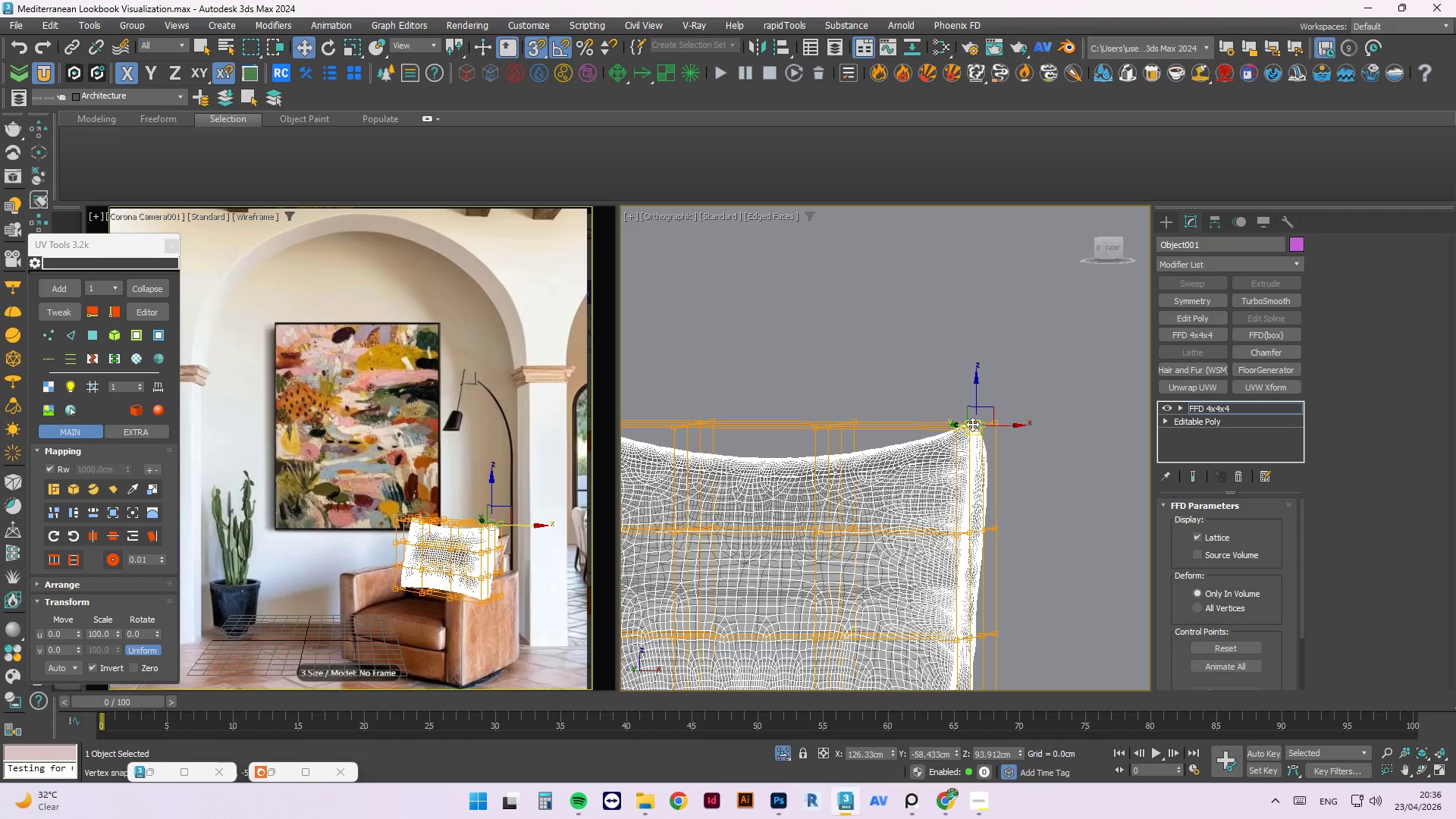 
hold_key(key=AltLeft, duration=0.97)
 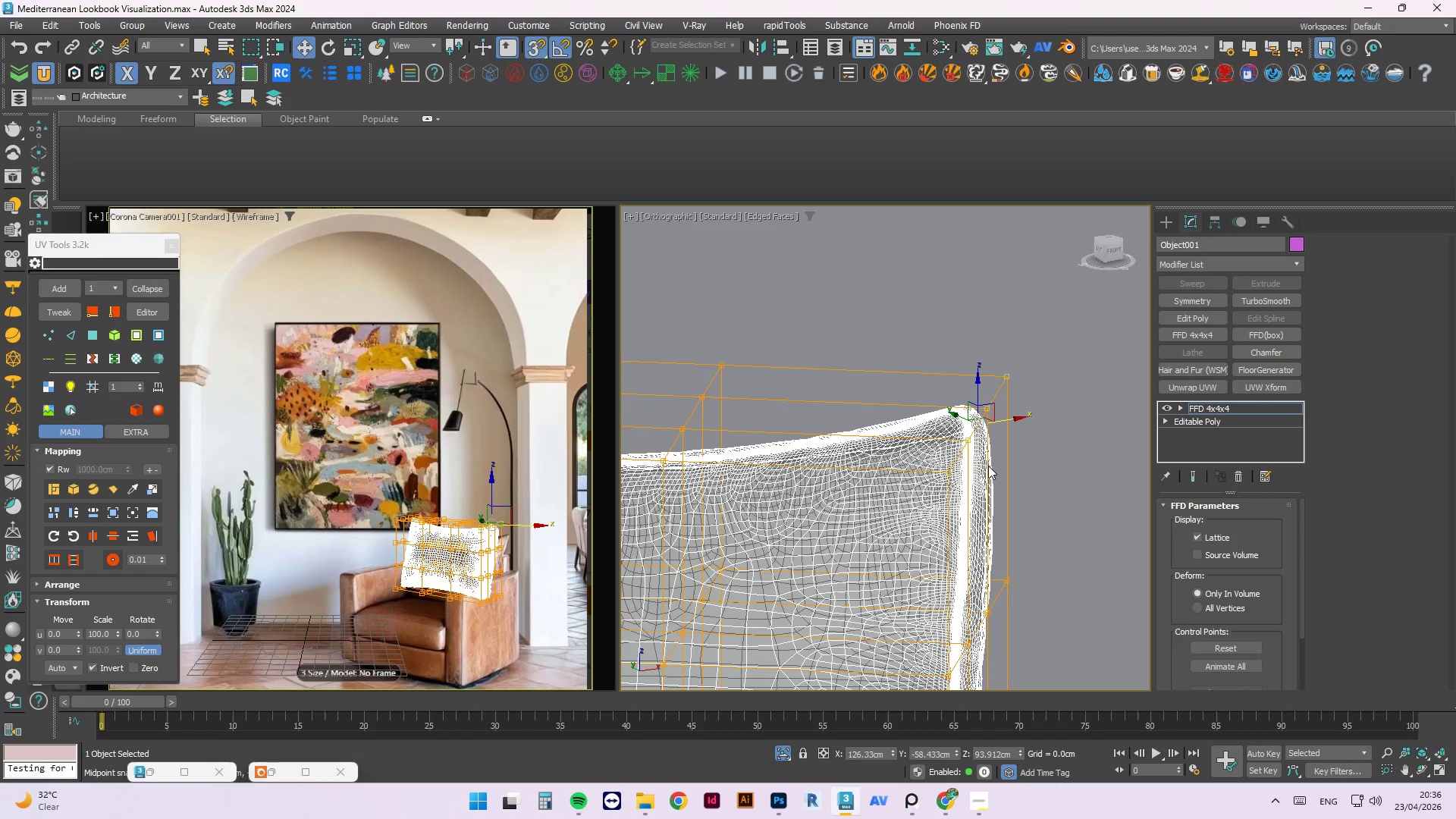 
scroll: coordinate [972, 424], scroll_direction: up, amount: 2.0
 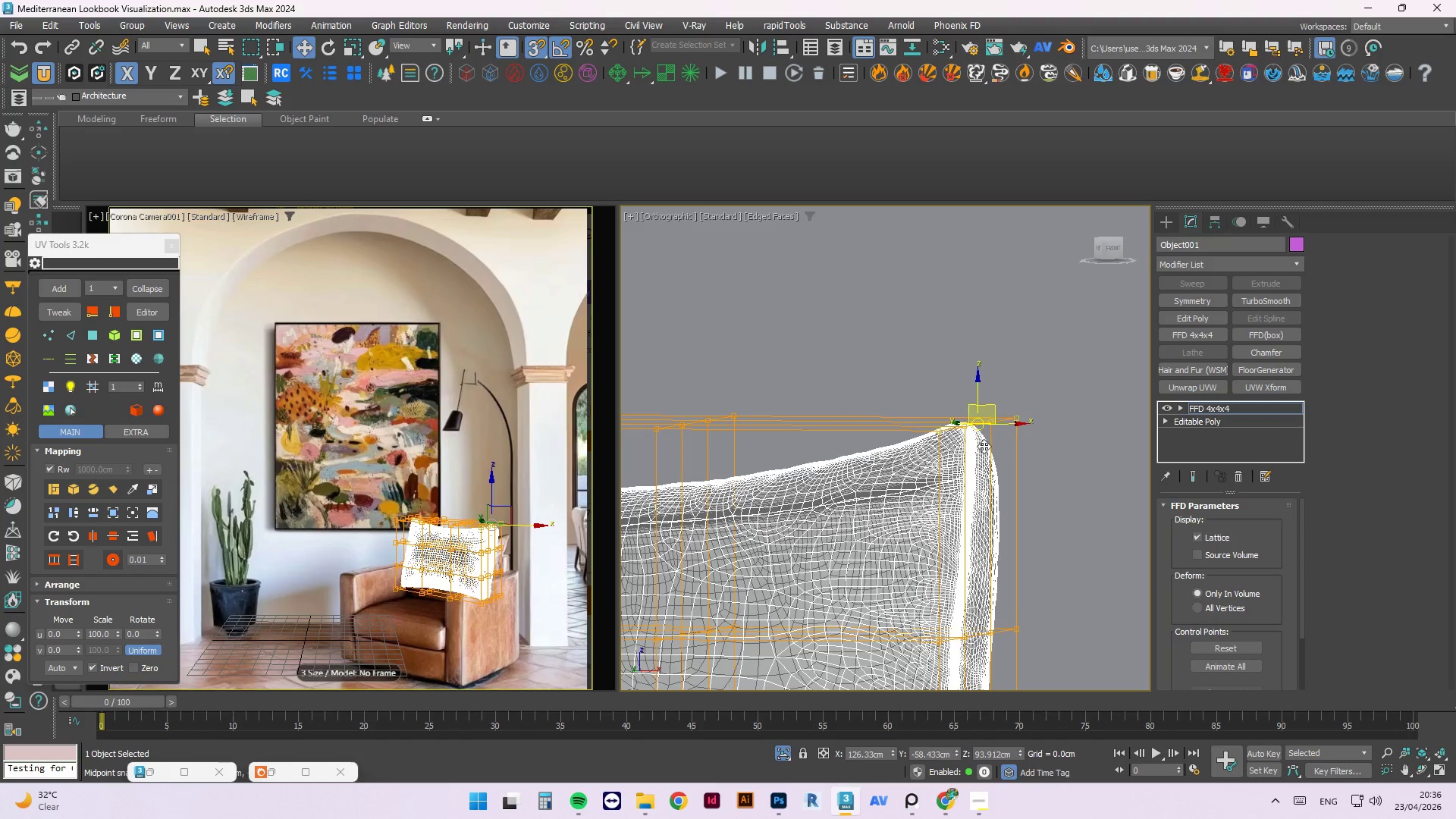 
key(S)
 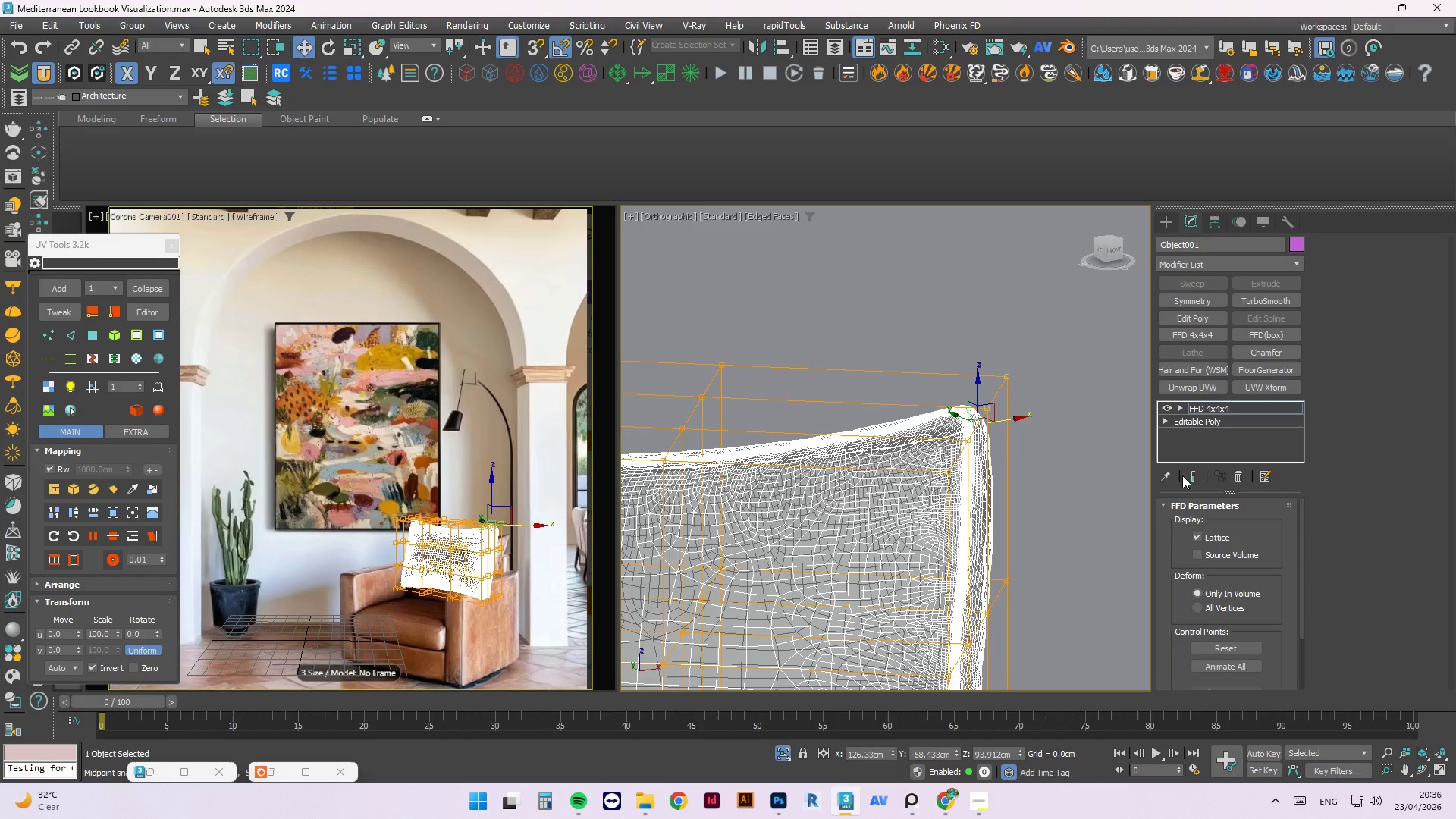 
left_click_drag(start_coordinate=[997, 419], to_coordinate=[1035, 434])
 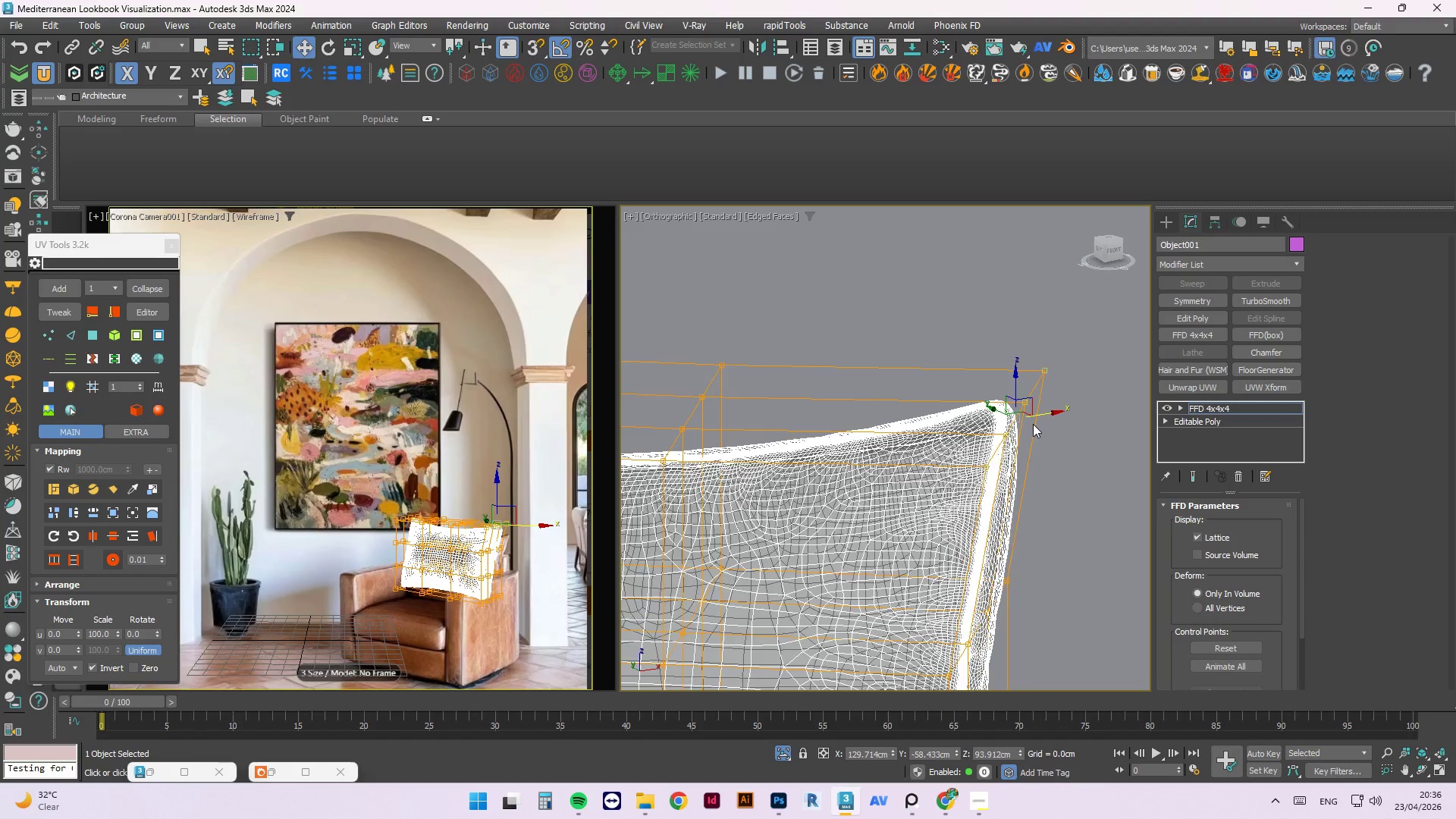 
scroll: coordinate [863, 393], scroll_direction: down, amount: 2.0
 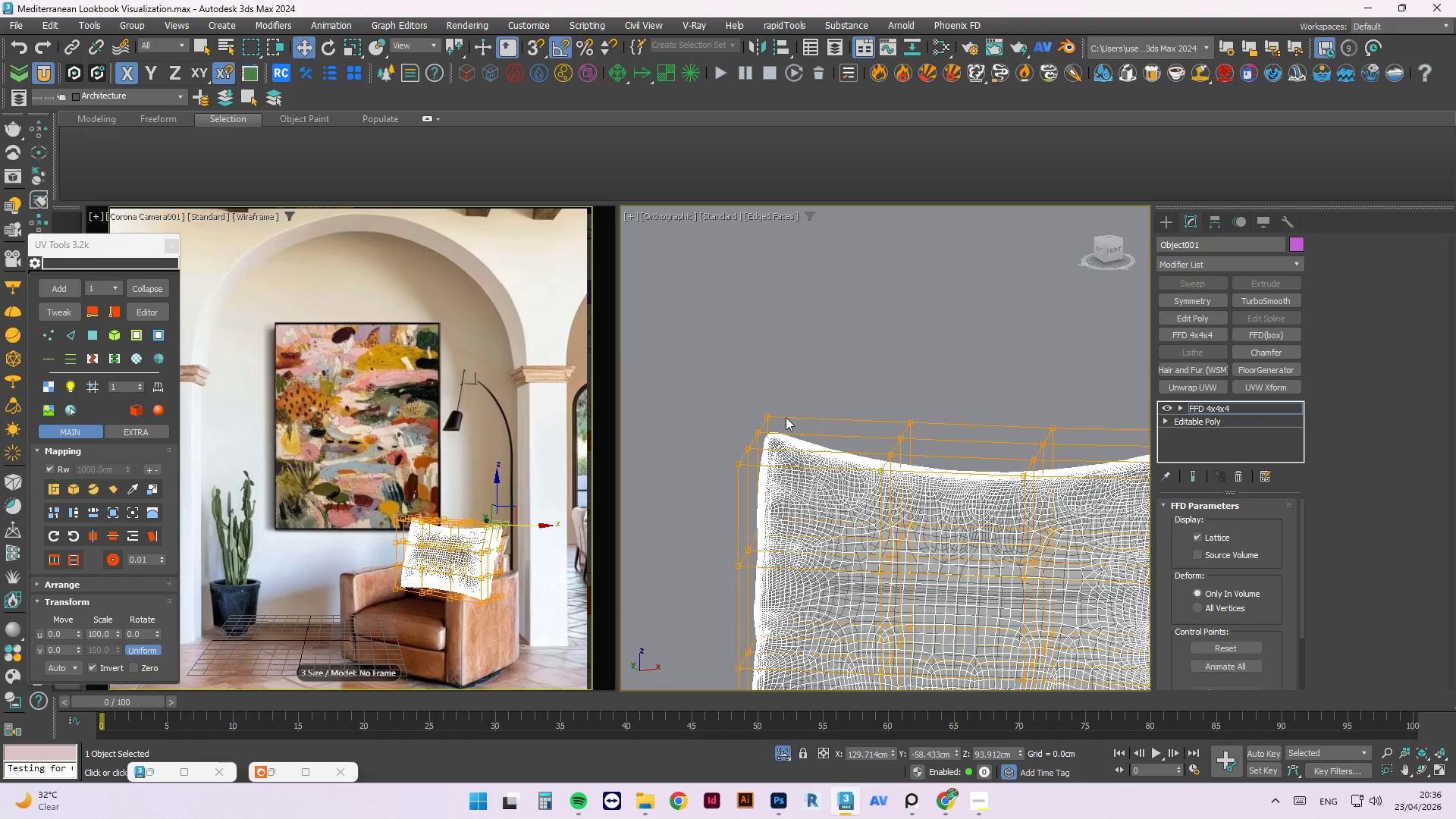 
scroll: coordinate [788, 423], scroll_direction: up, amount: 1.0
 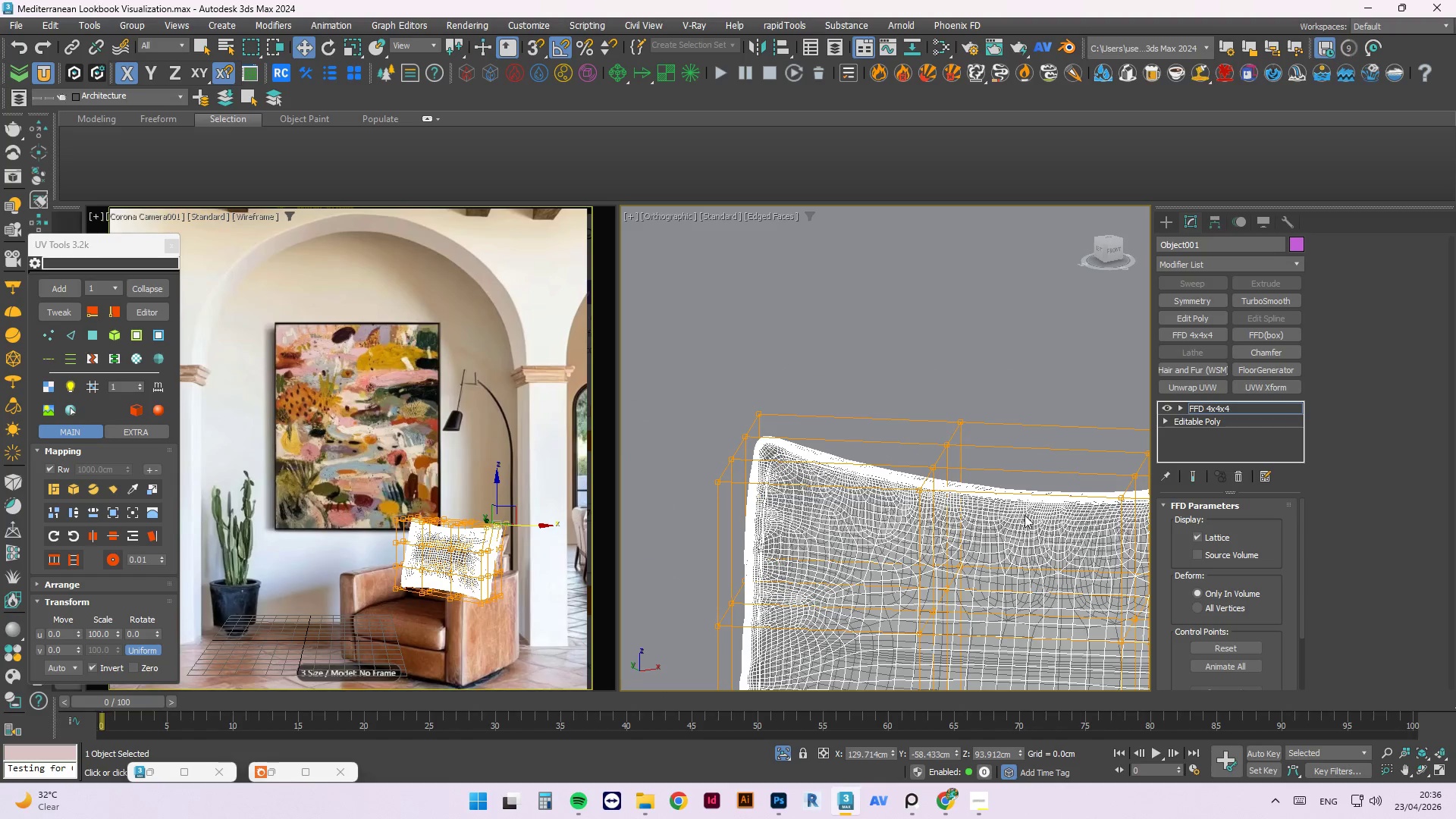 
scroll: coordinate [805, 401], scroll_direction: down, amount: 2.0
 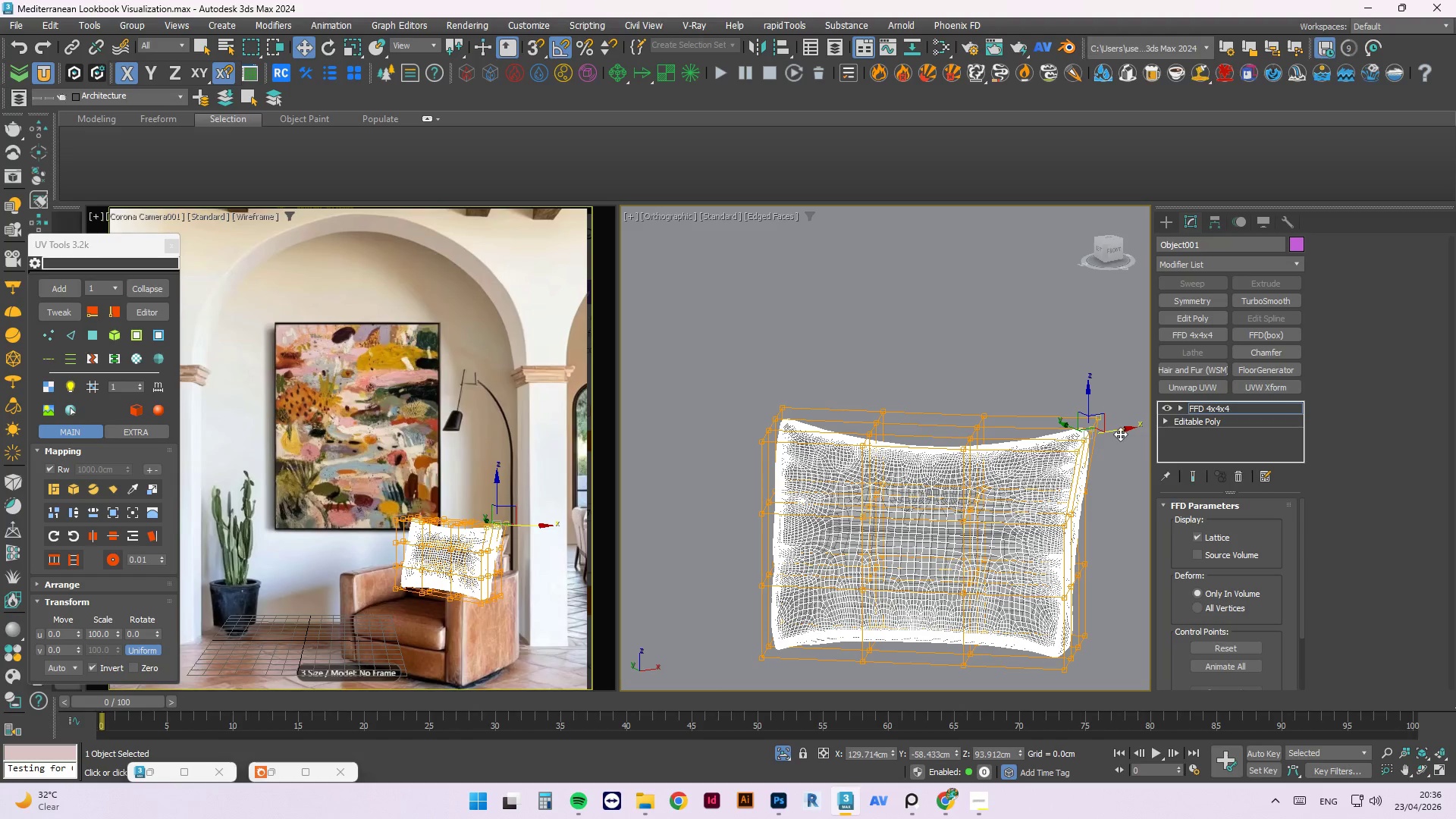 
left_click_drag(start_coordinate=[1119, 431], to_coordinate=[1140, 434])
 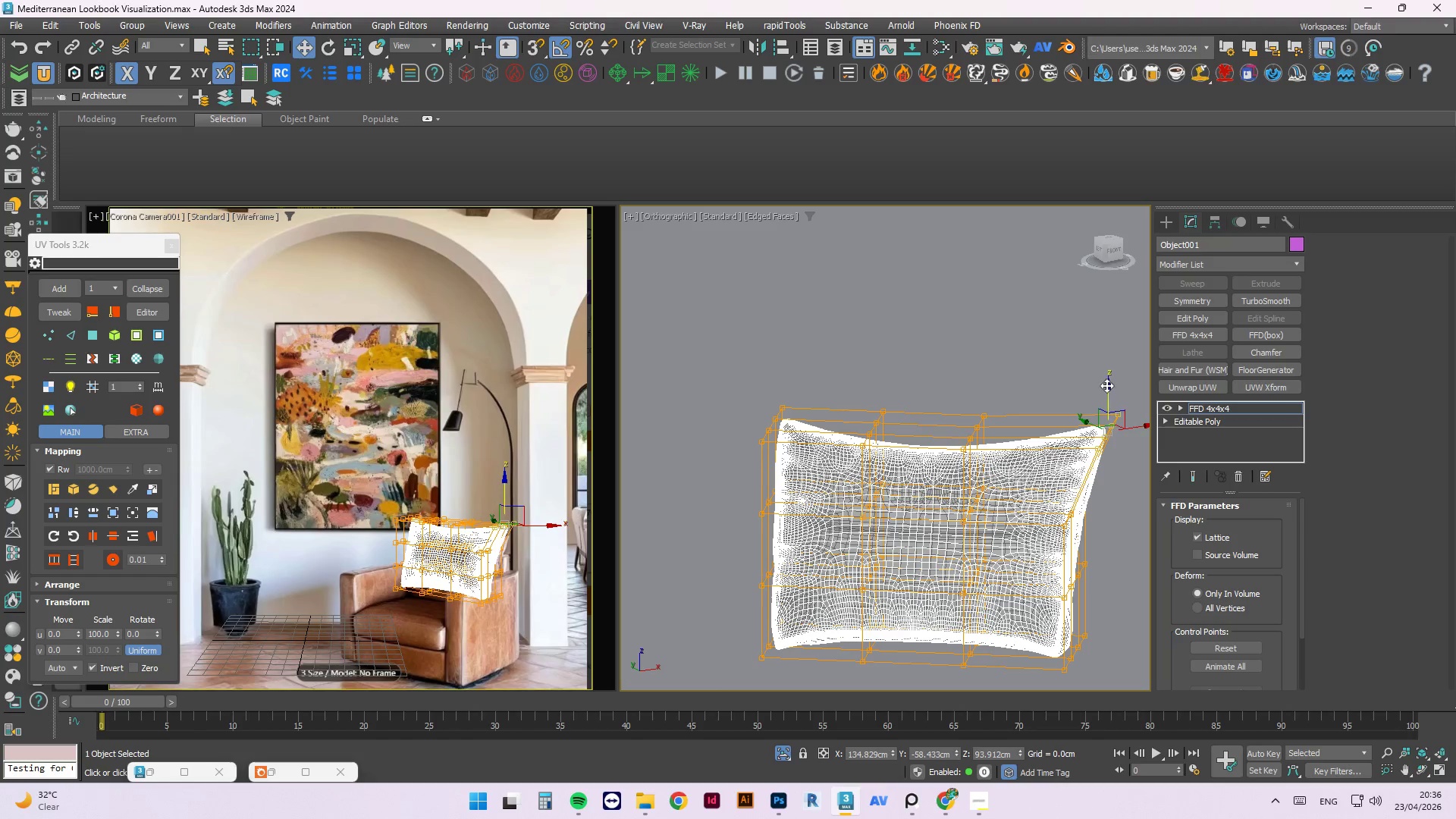 
left_click_drag(start_coordinate=[1107, 385], to_coordinate=[1097, 414])
 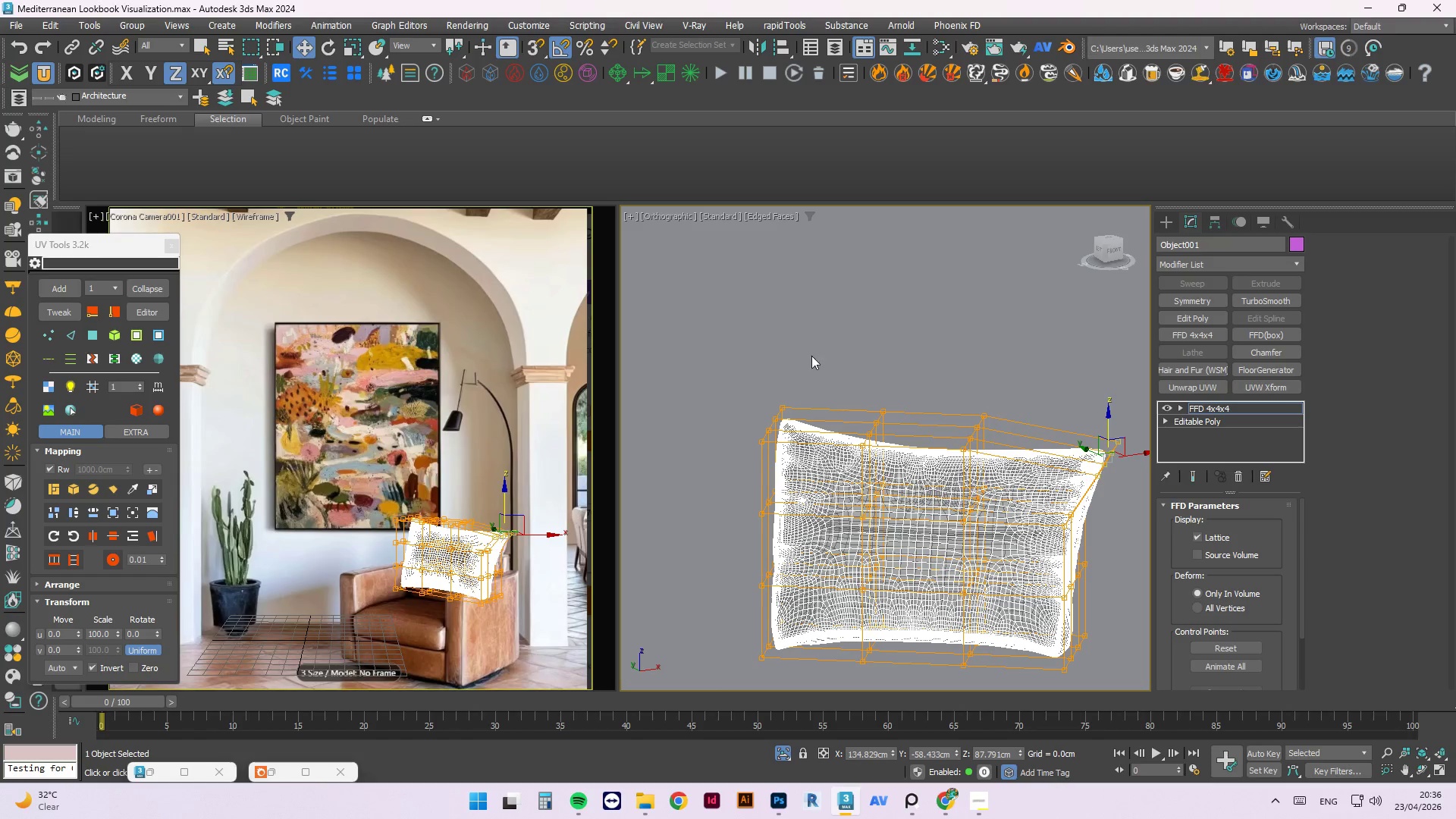 
left_click_drag(start_coordinate=[821, 355], to_coordinate=[717, 453])
 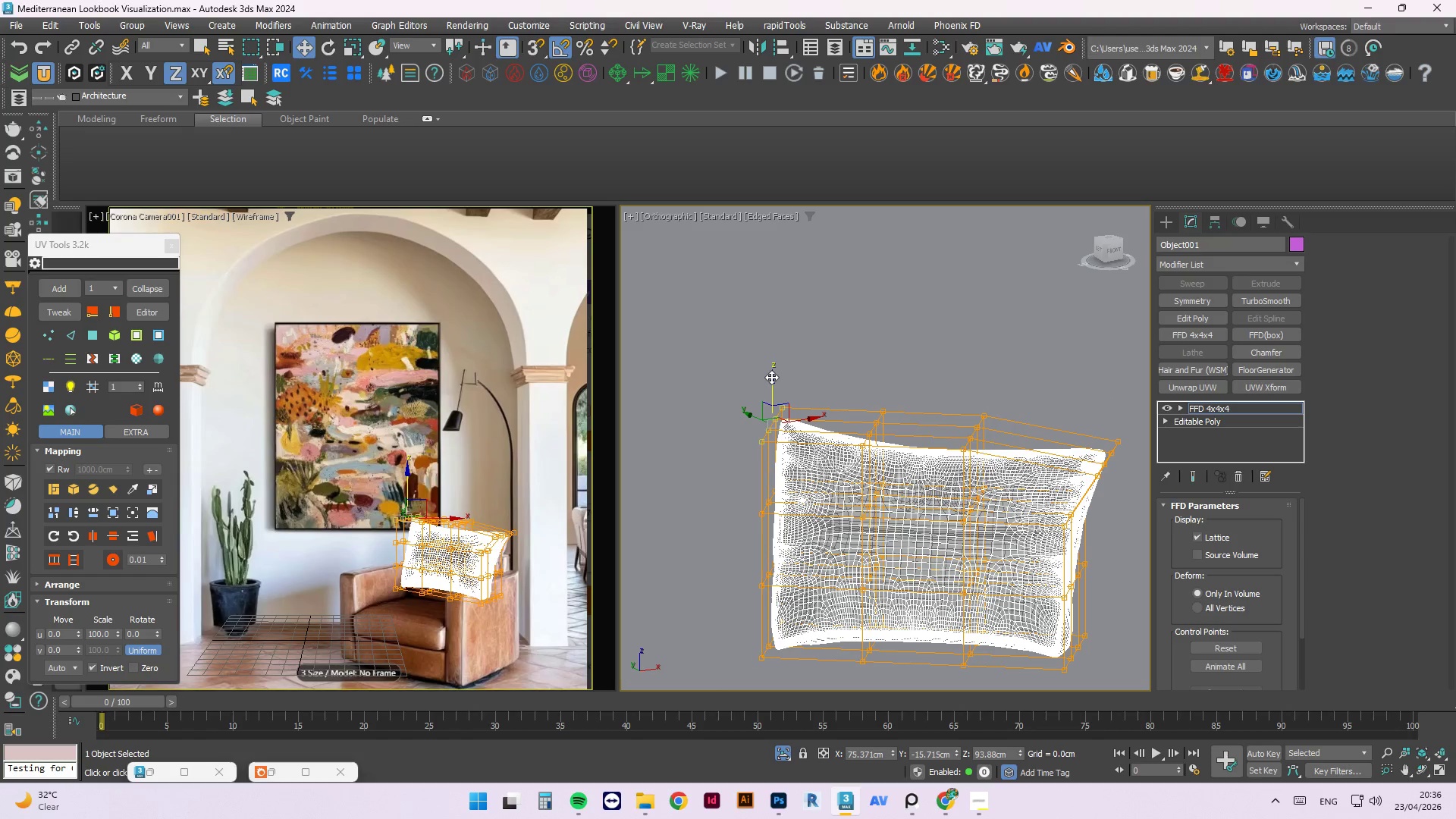 
left_click_drag(start_coordinate=[774, 381], to_coordinate=[762, 382])
 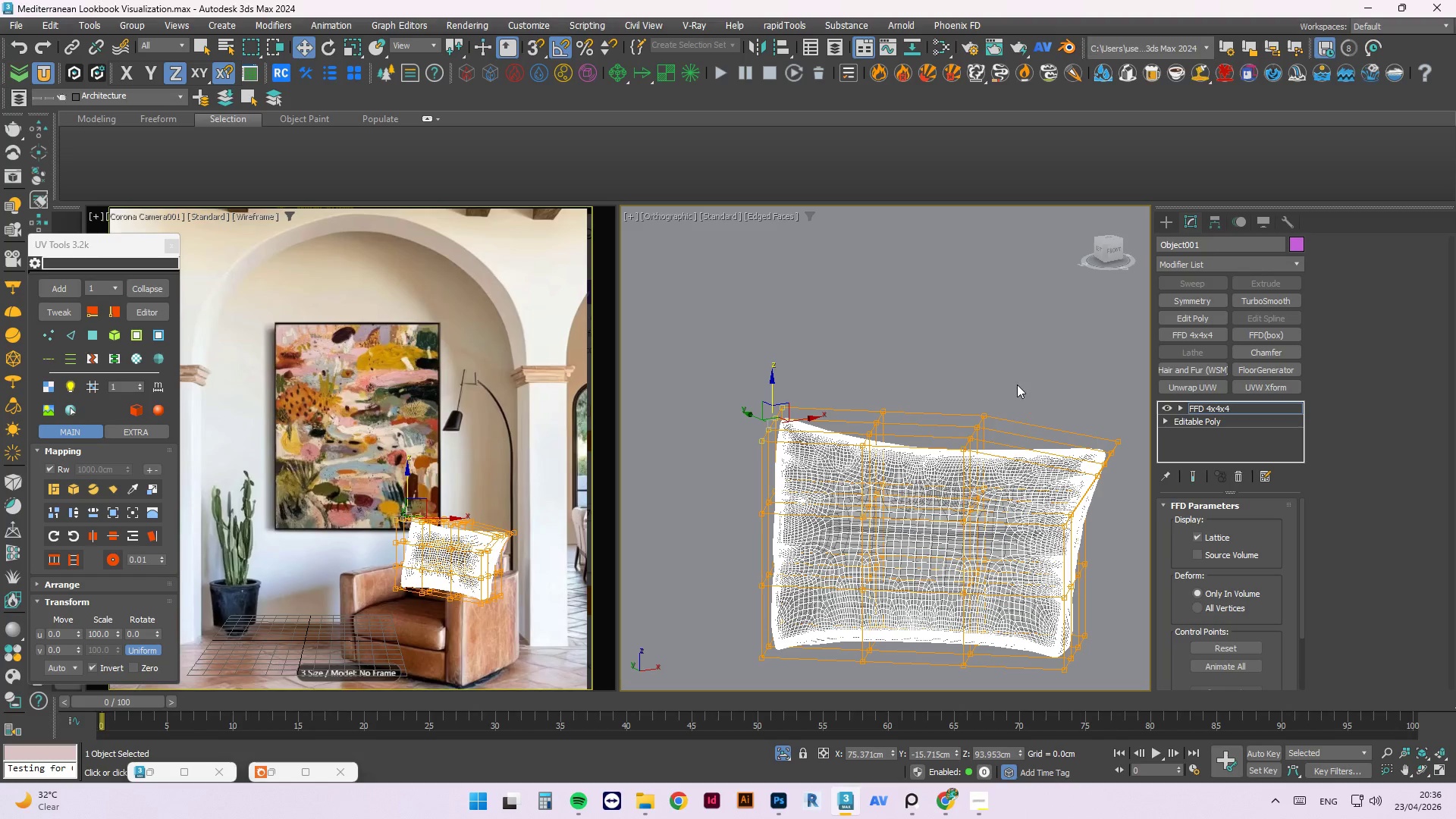 
left_click_drag(start_coordinate=[1009, 372], to_coordinate=[849, 453])
 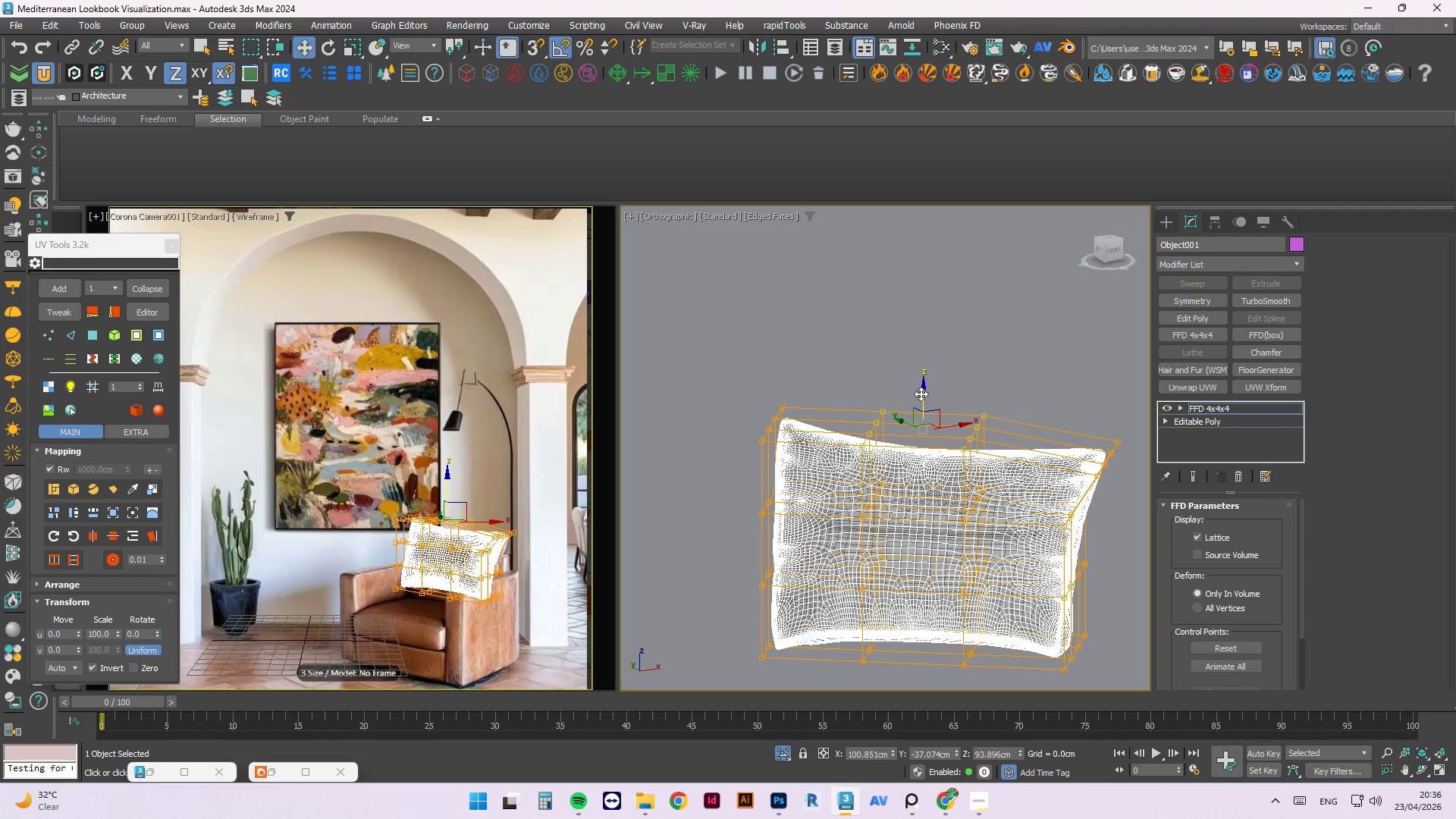 
left_click_drag(start_coordinate=[923, 393], to_coordinate=[919, 416])
 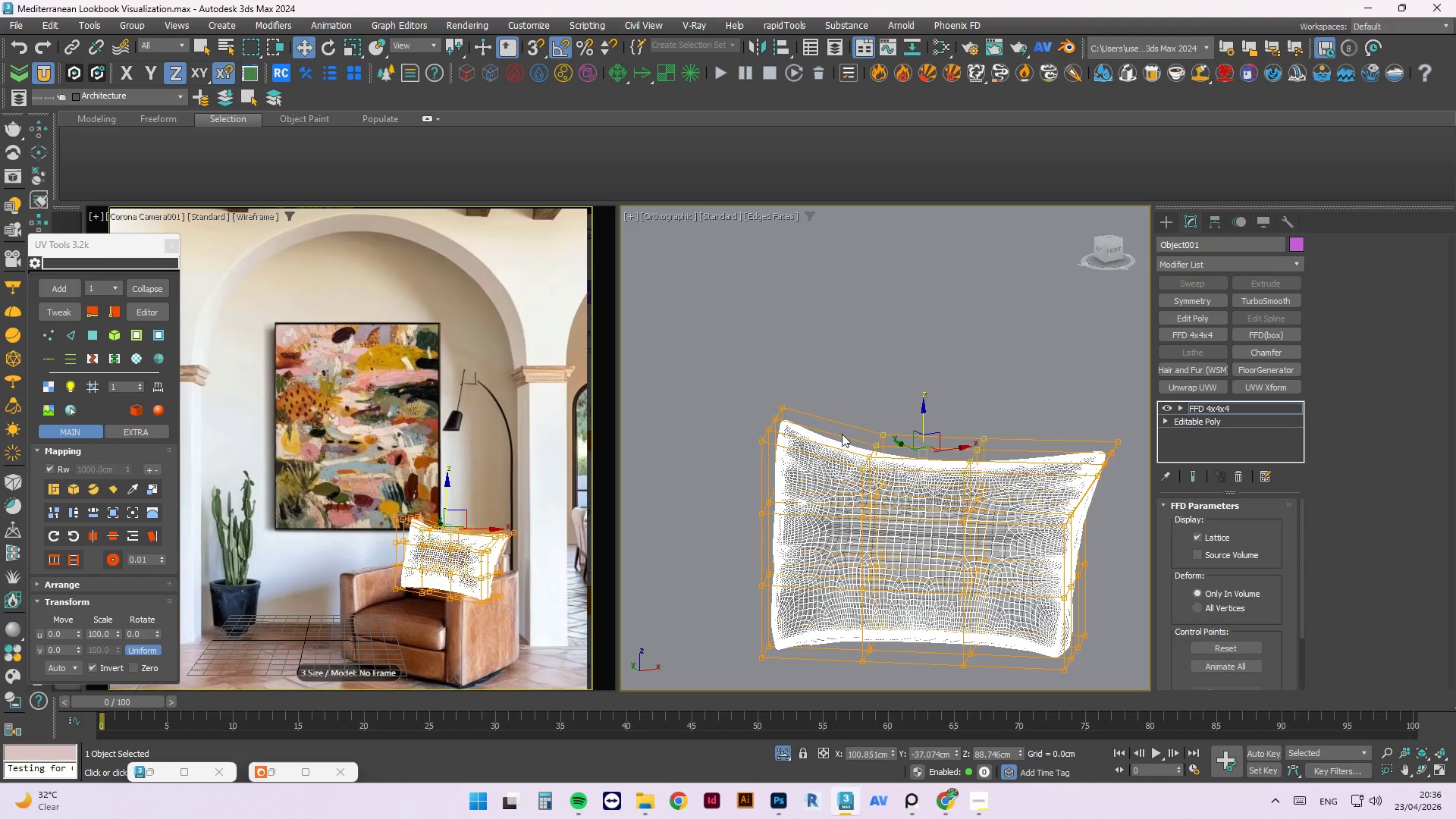 
key(Alt+AltLeft)
 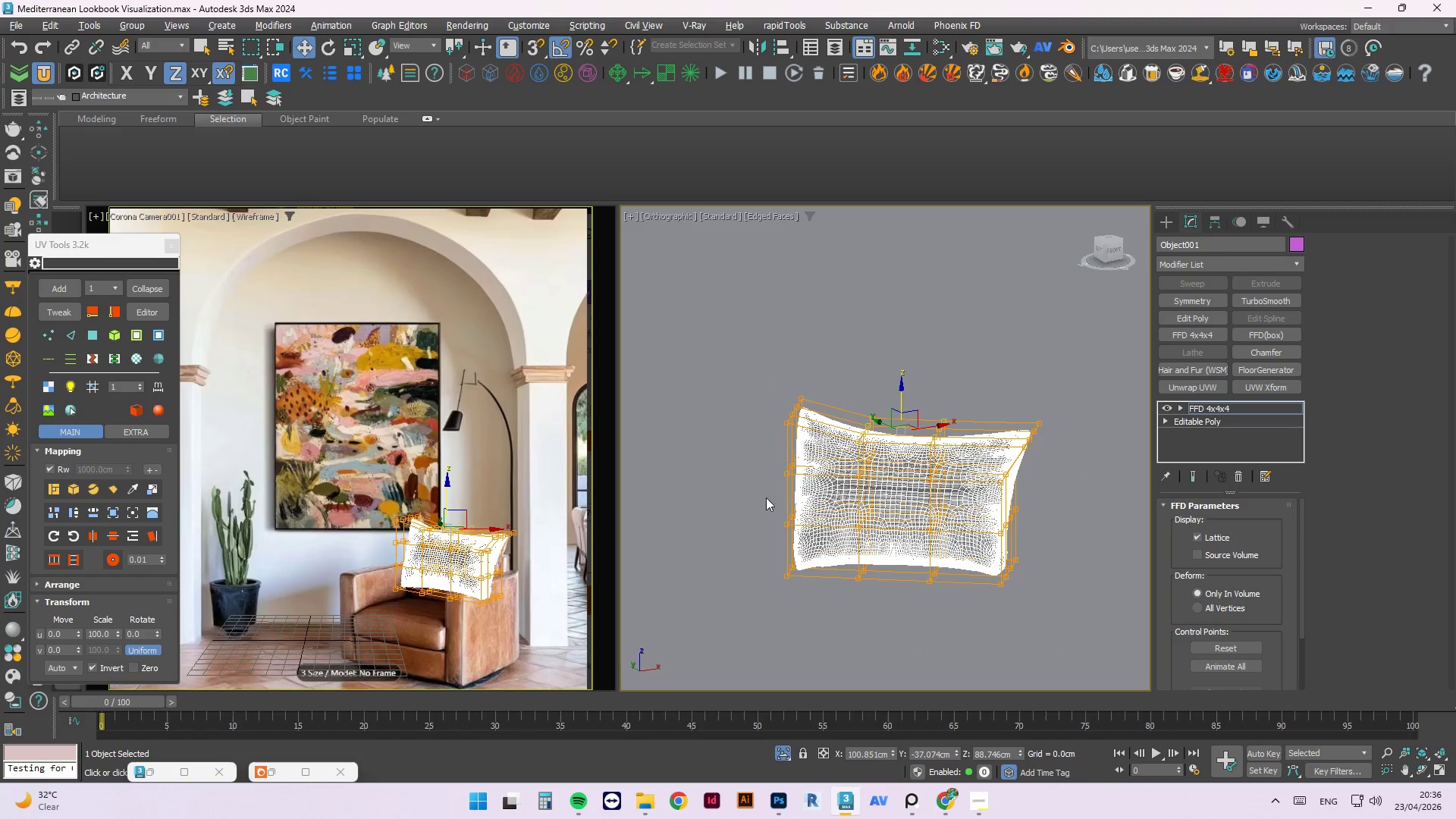 
scroll: coordinate [1046, 469], scroll_direction: down, amount: 1.0
 